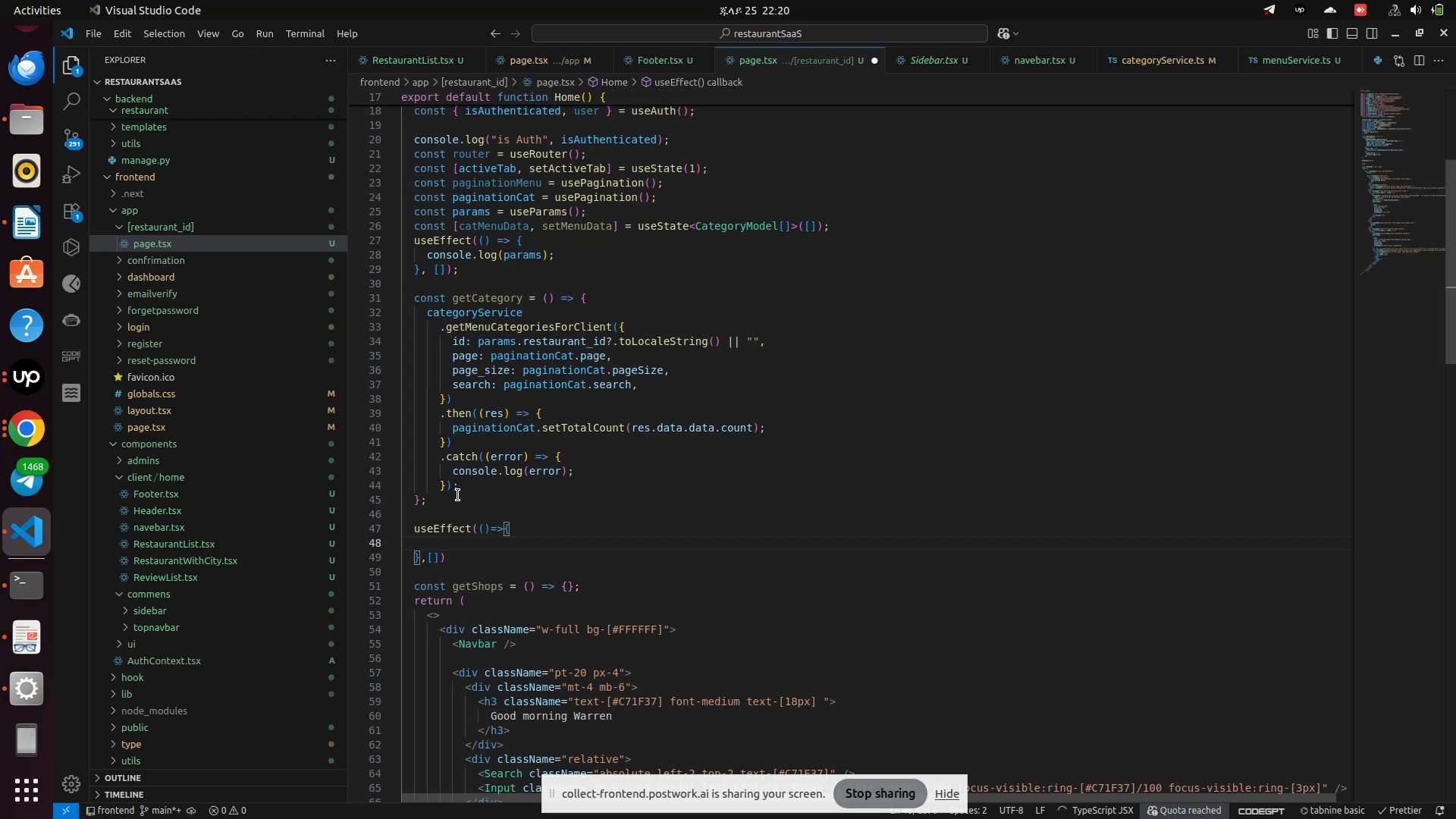 
wait(19.94)
 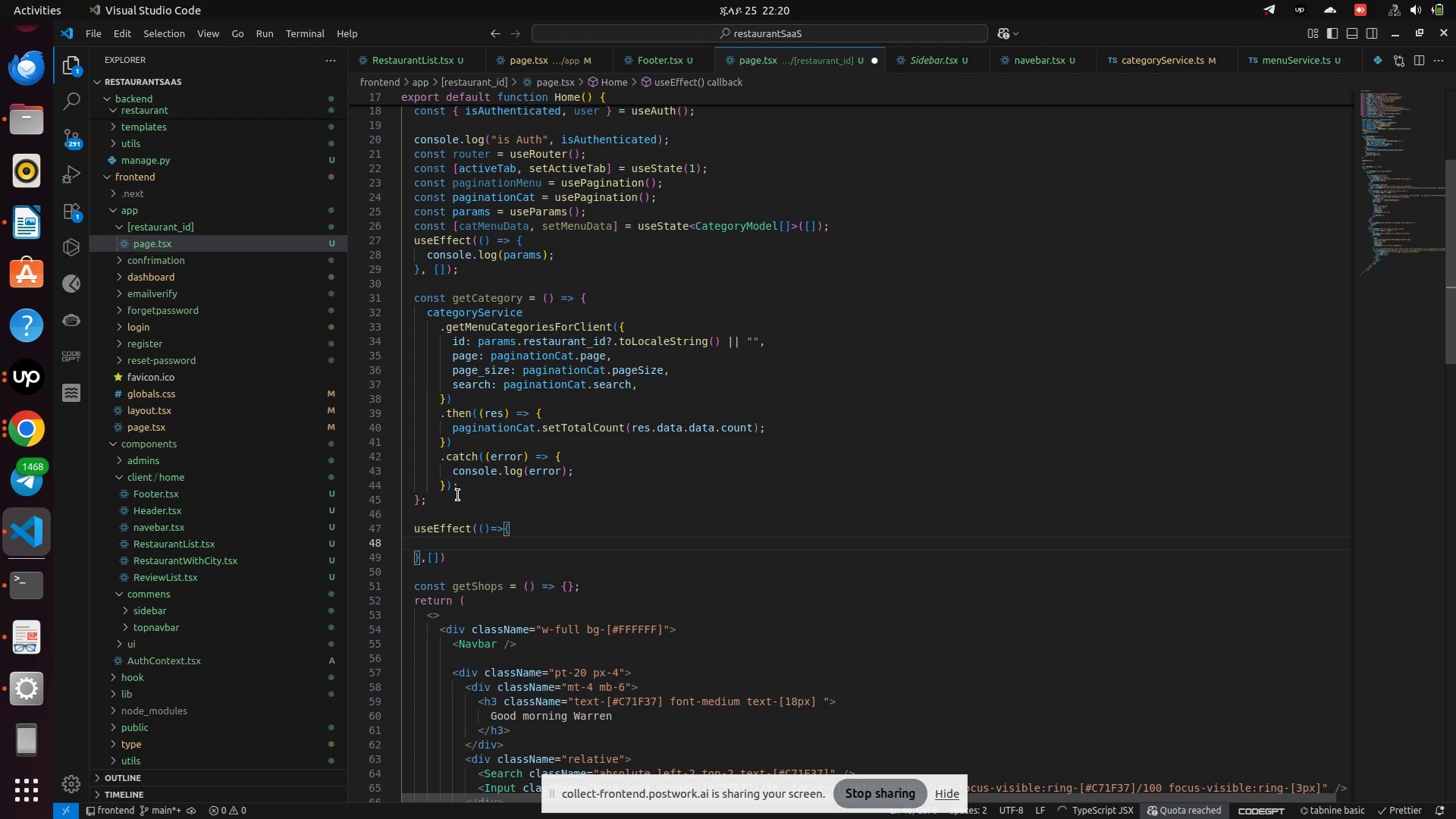 
type(get)
key(Tab)
 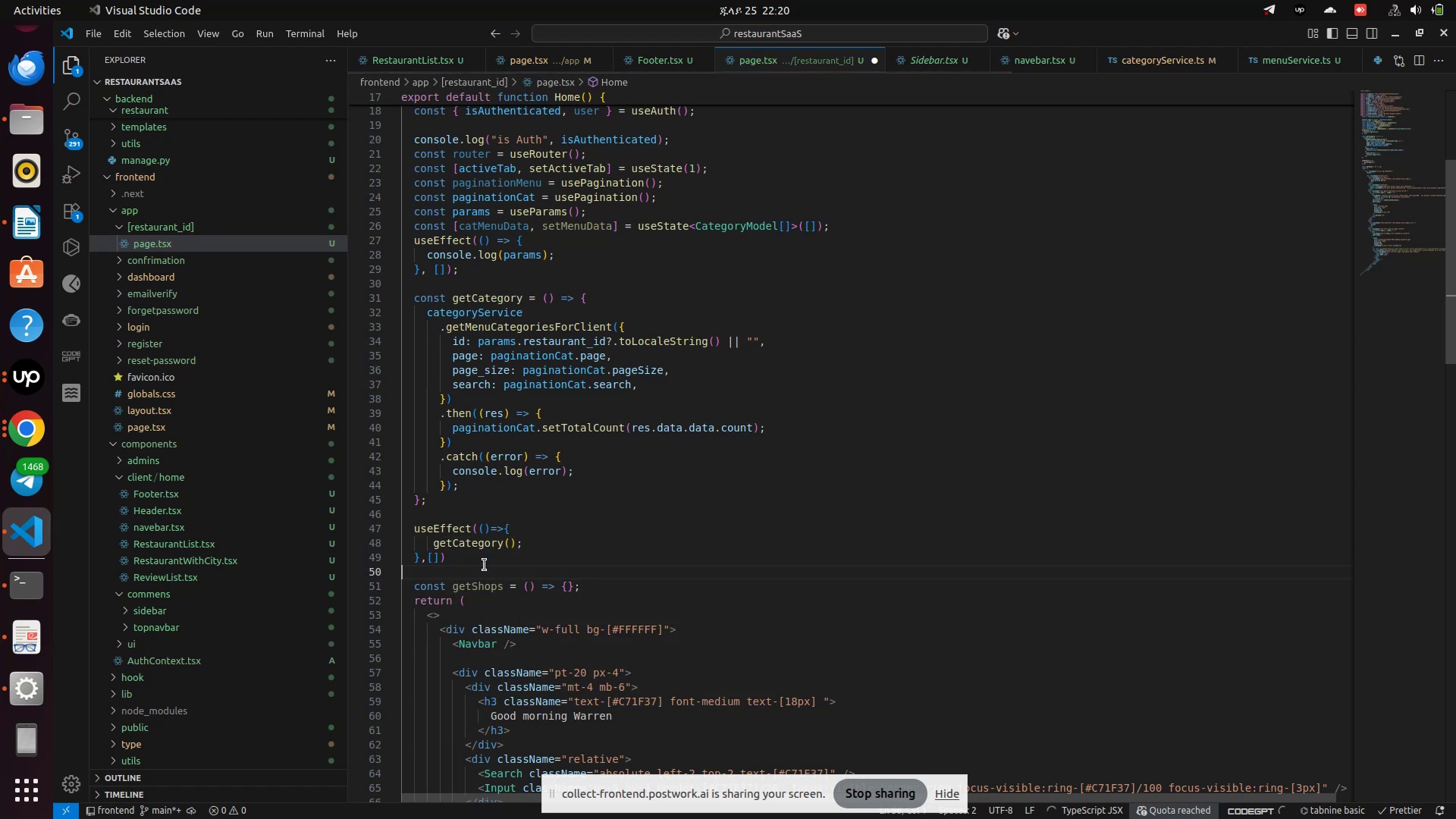 
key(ArrowUp)
 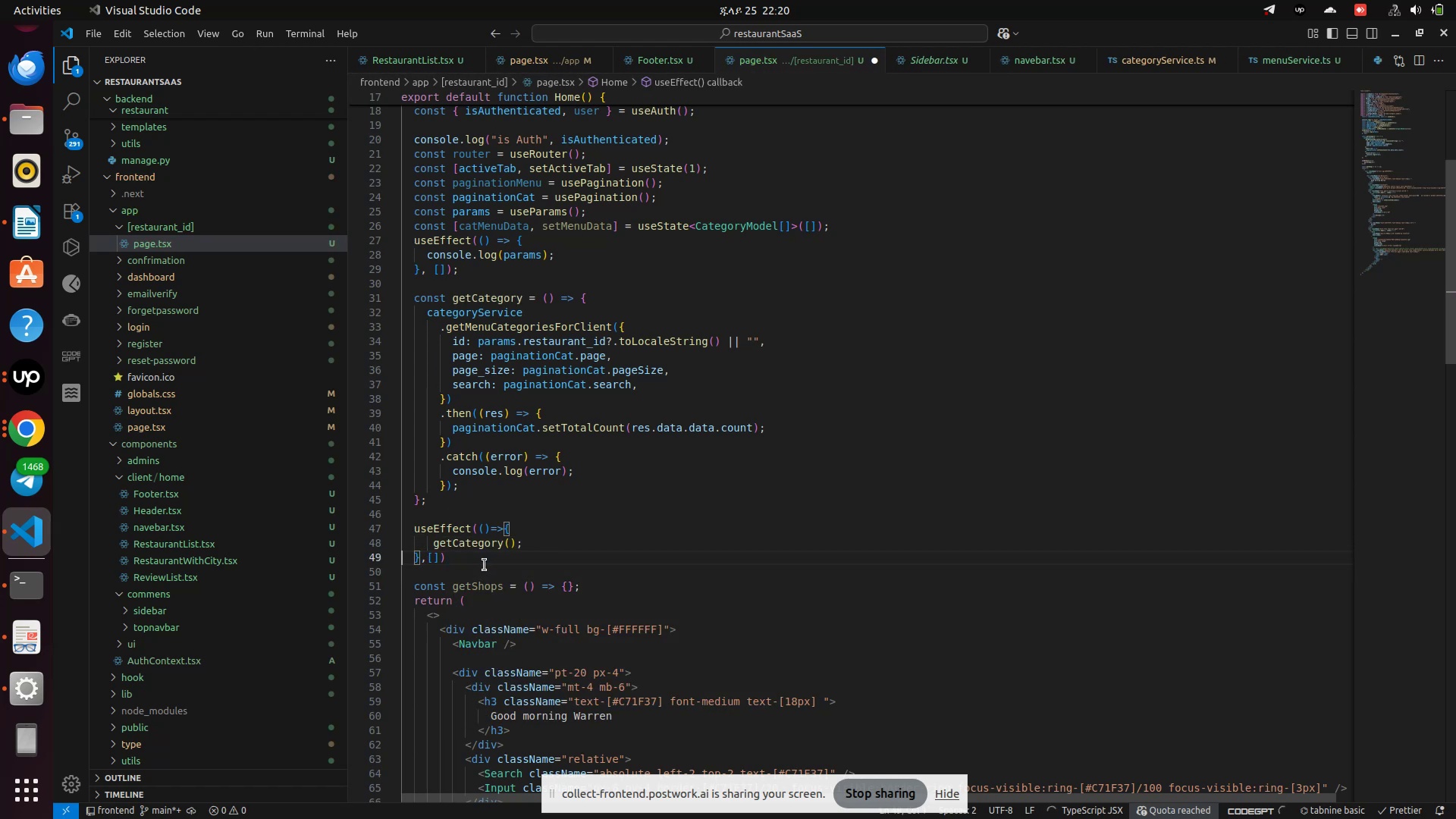 
key(ArrowRight)
 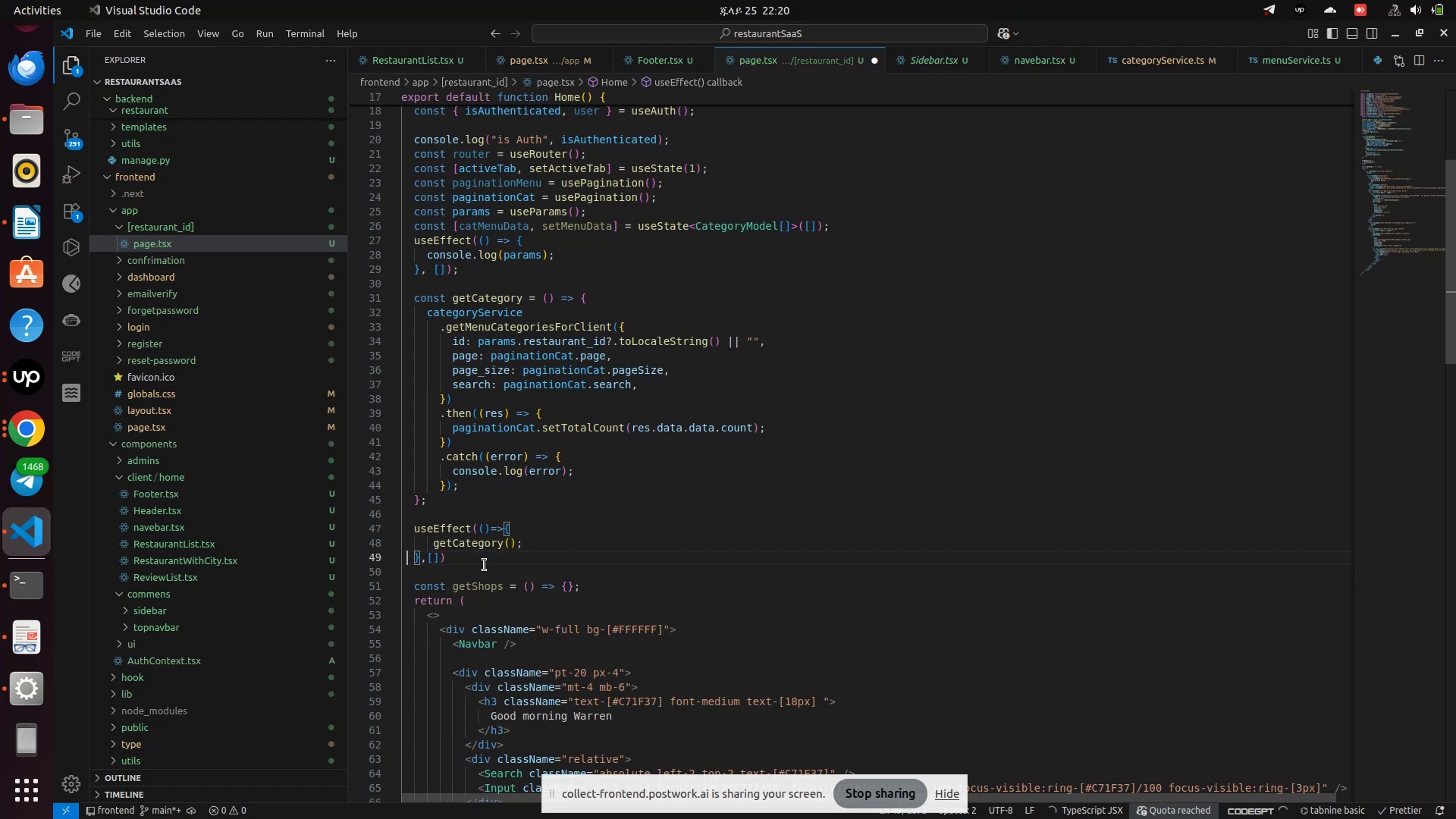 
key(ArrowRight)
 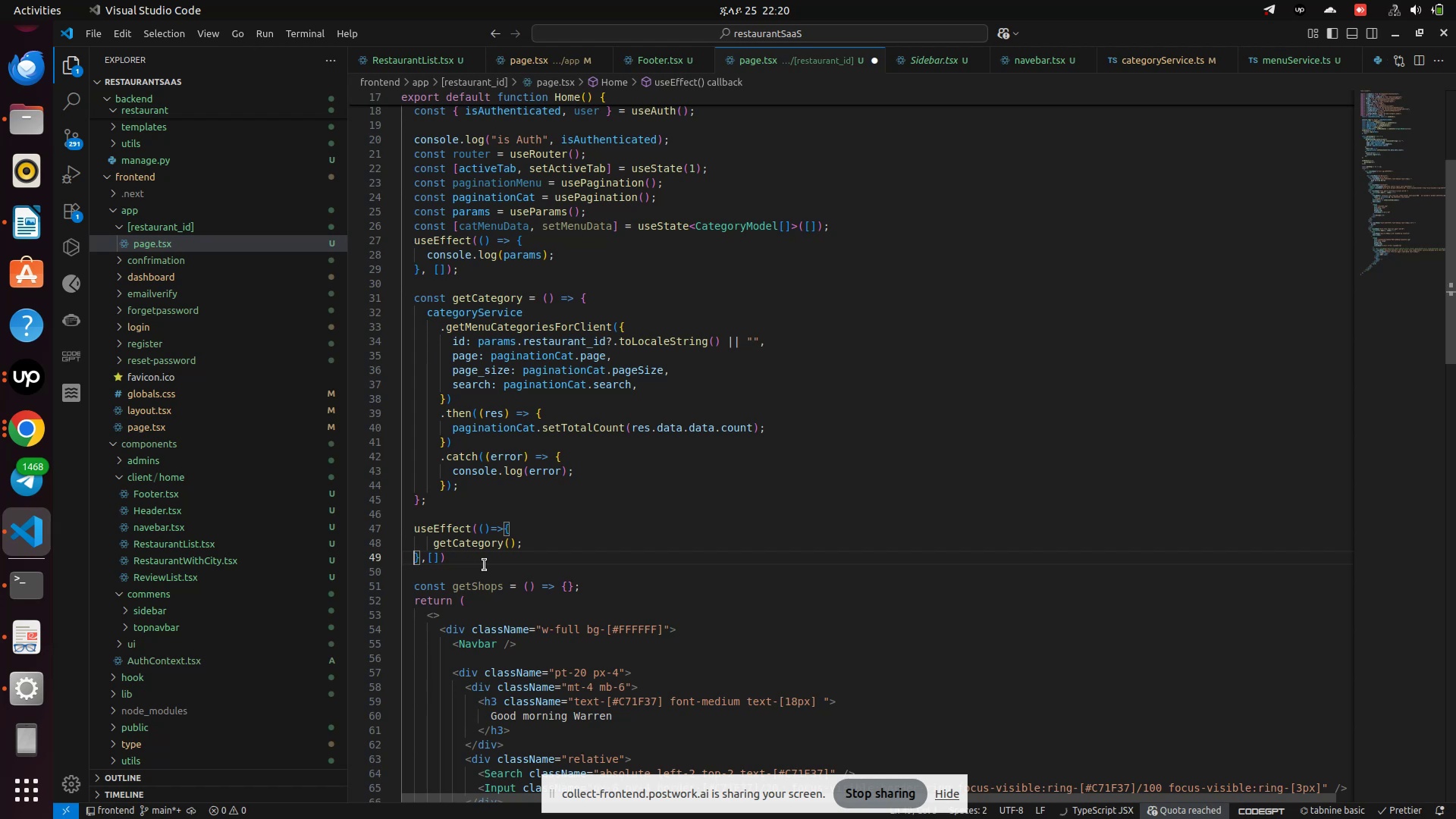 
key(ArrowRight)
 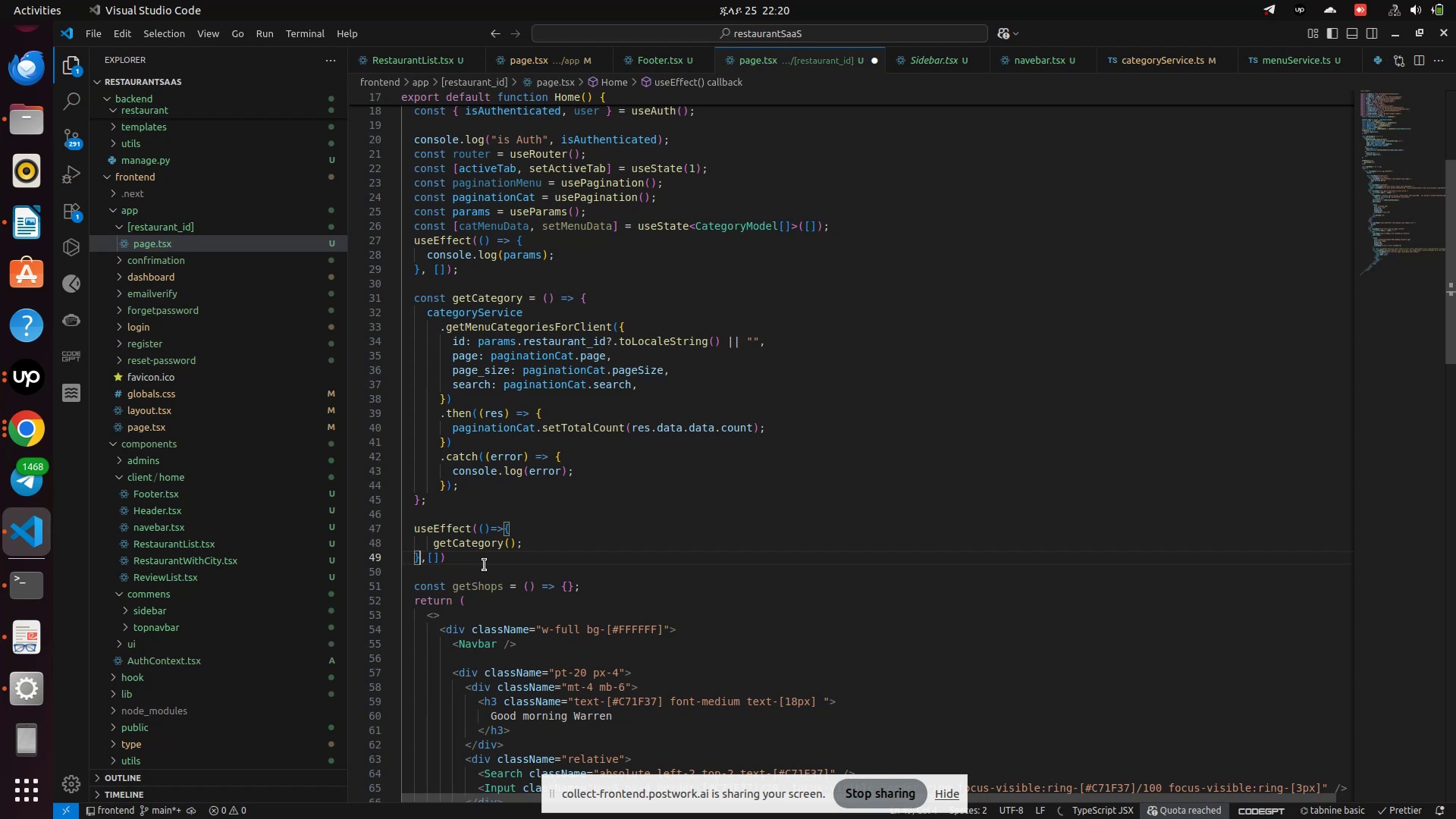 
key(ArrowRight)
 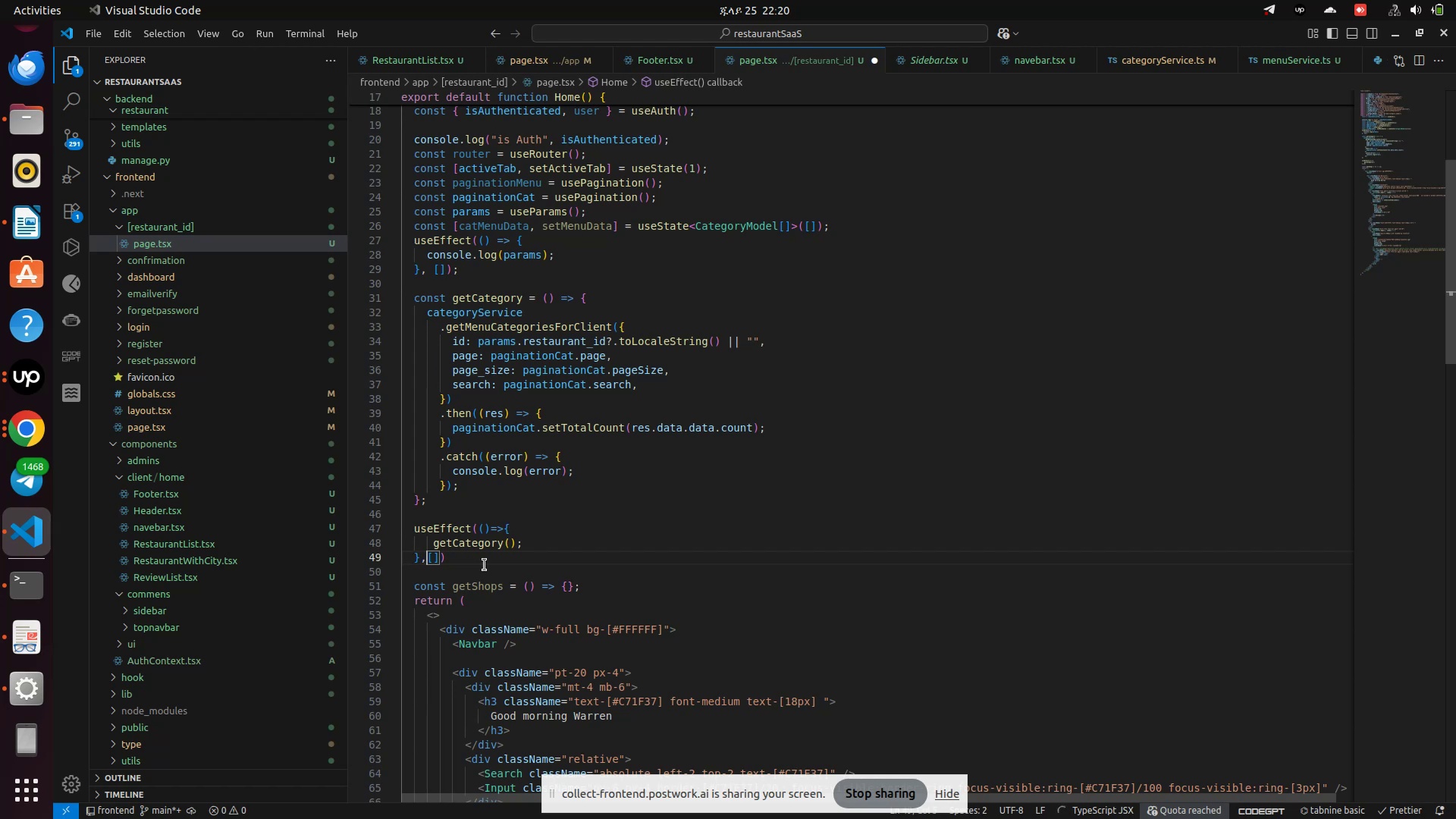 
key(ArrowRight)
 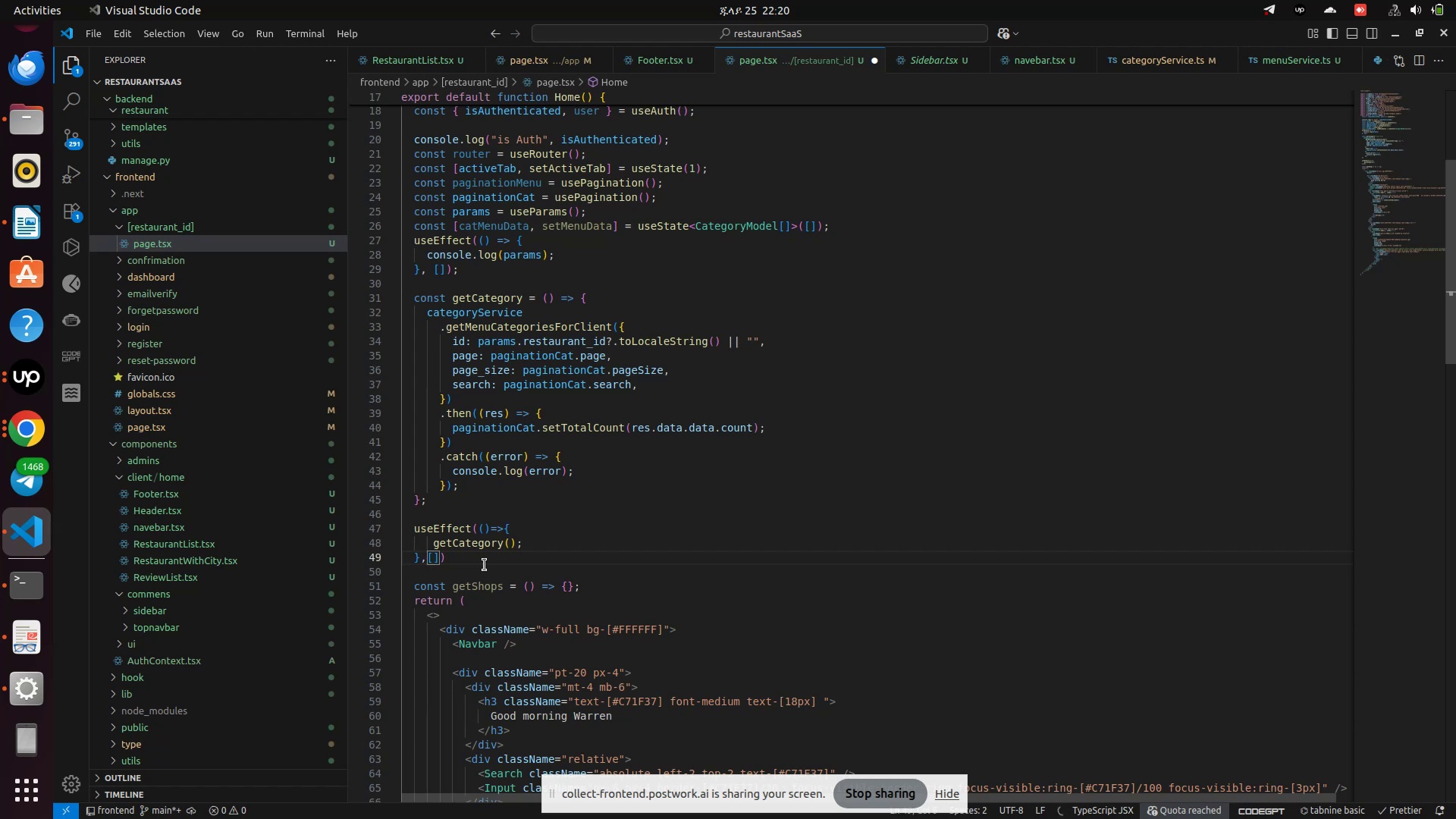 
type(pag)
 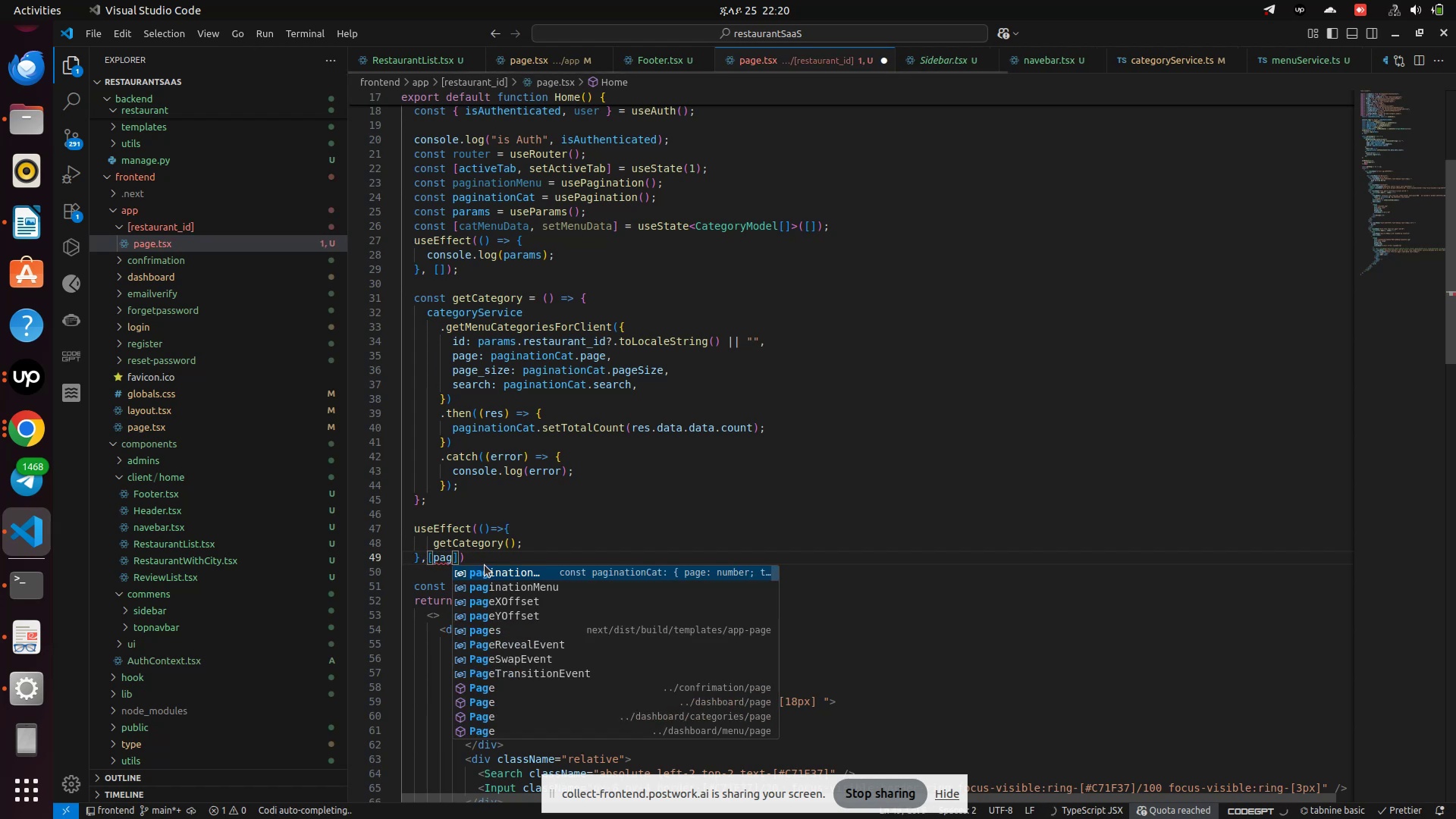 
key(Enter)
 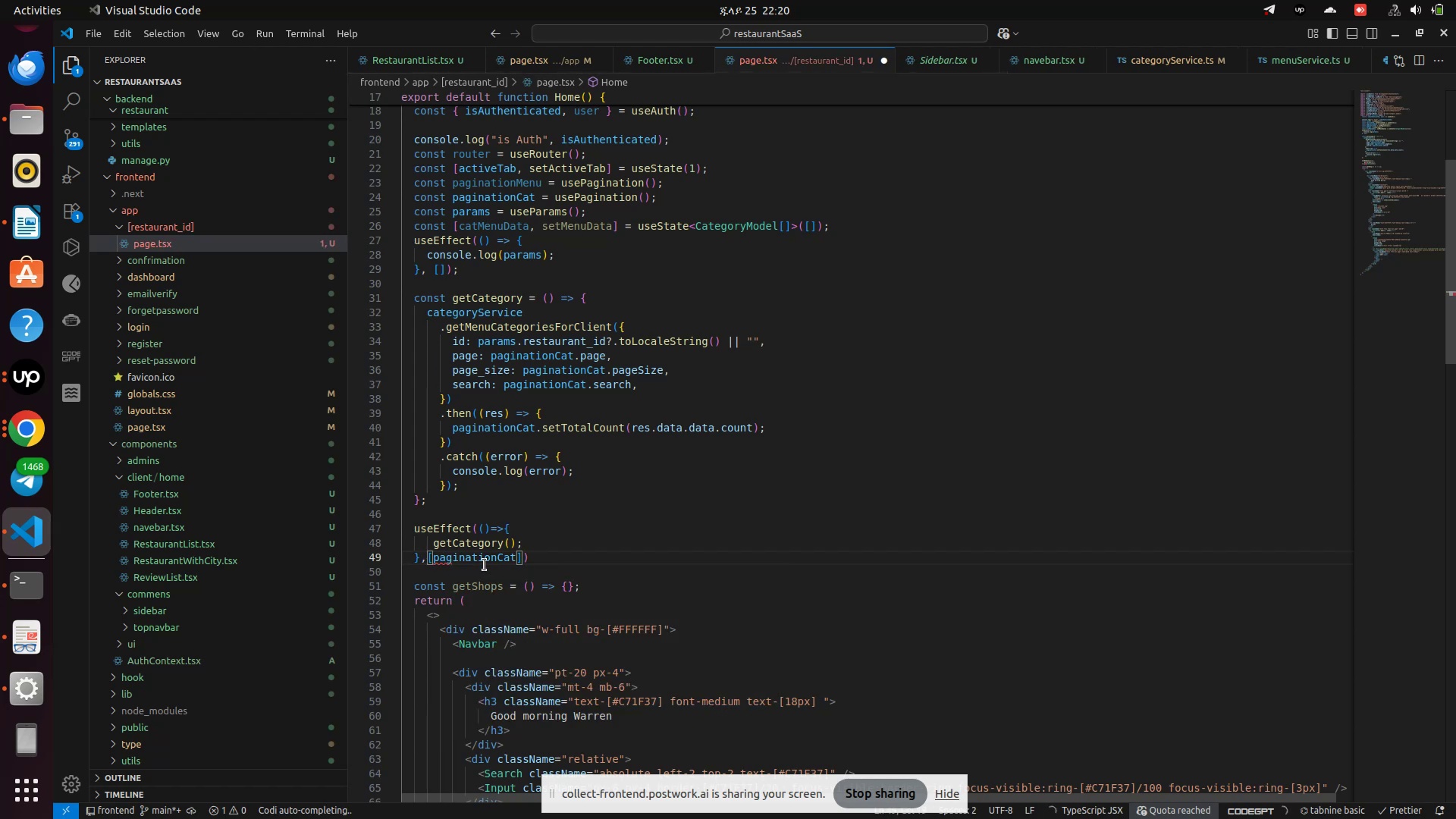 
type(.pa)
 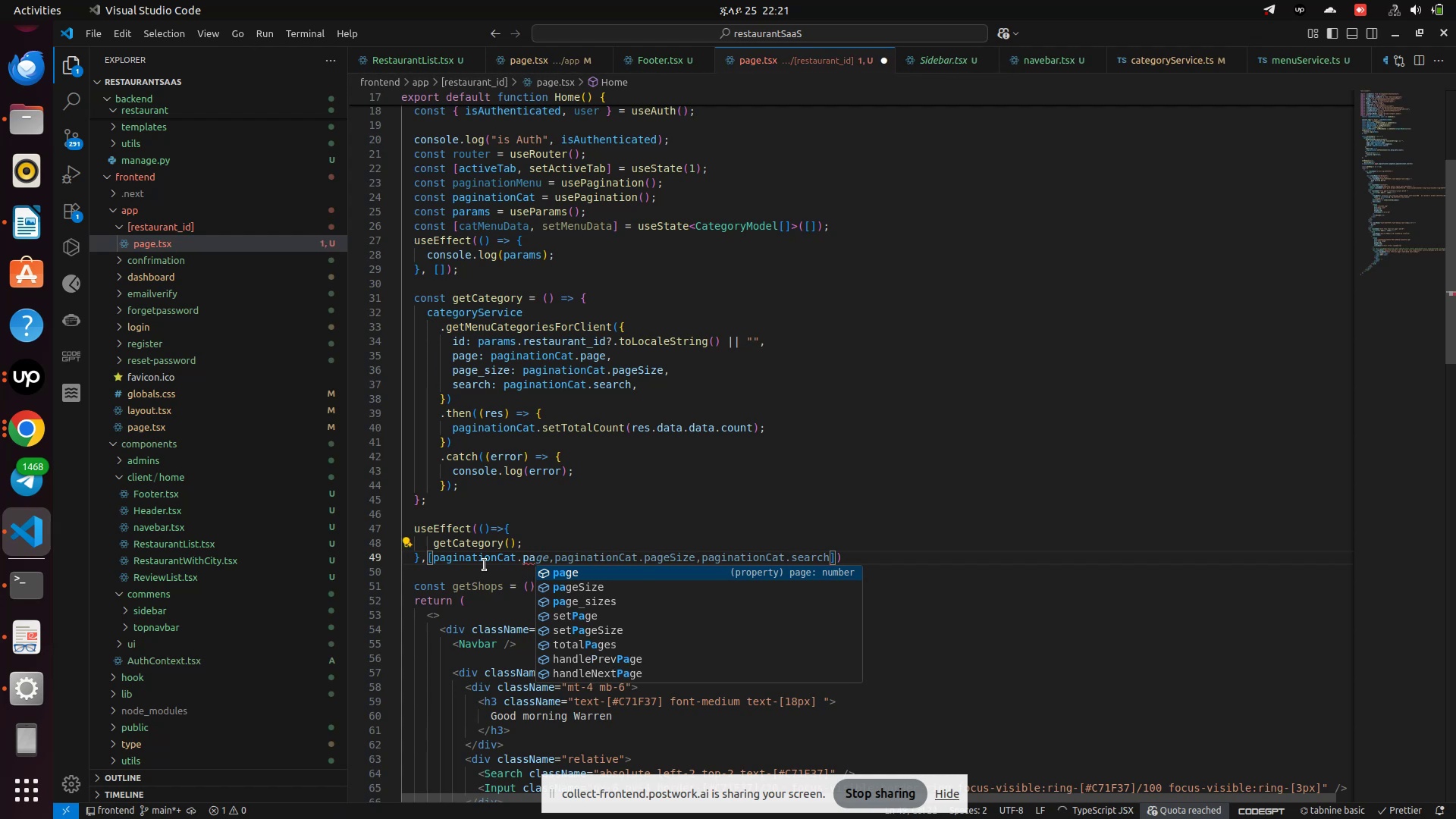 
type(ge, pagi)
 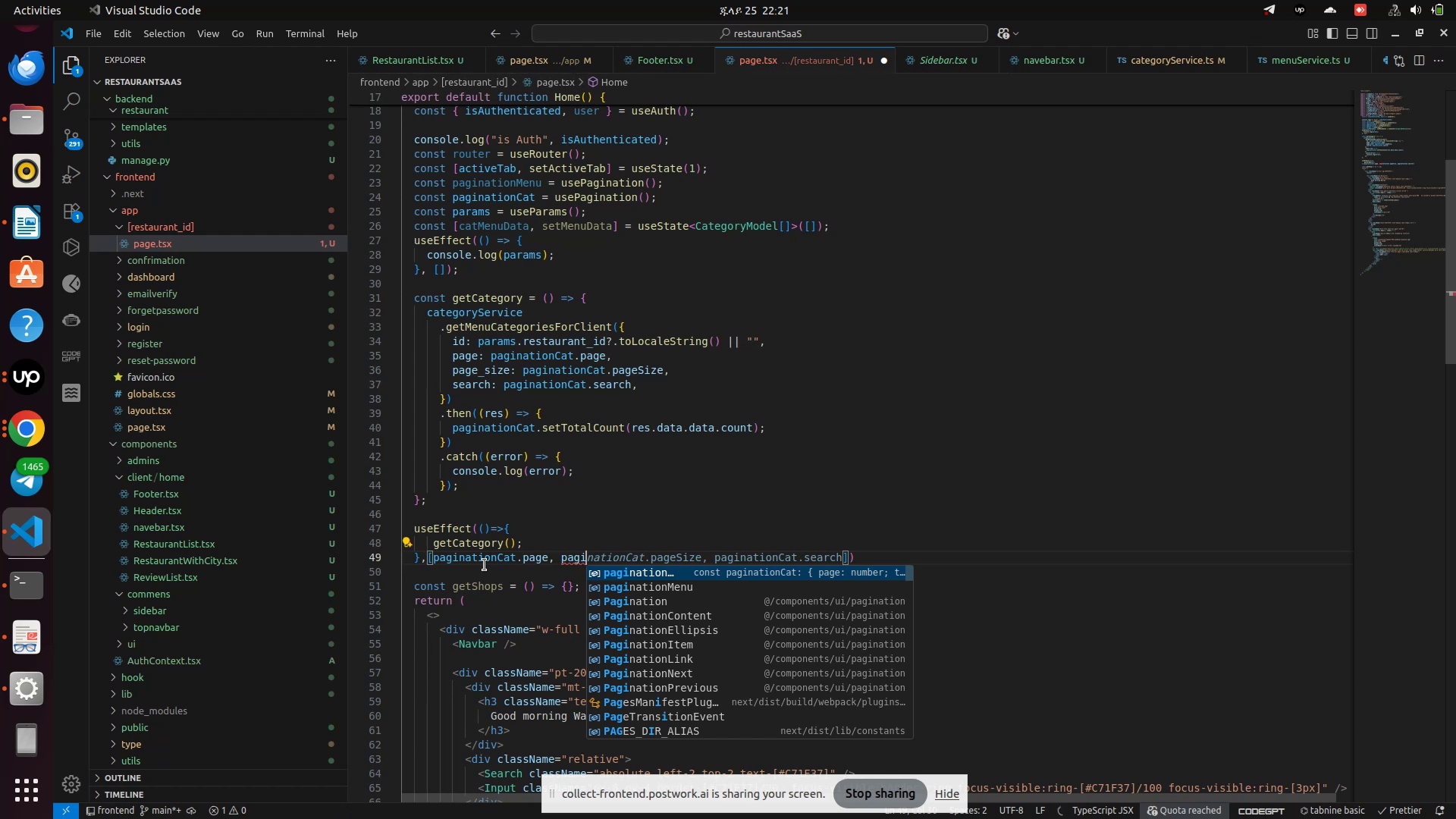 
key(Enter)
 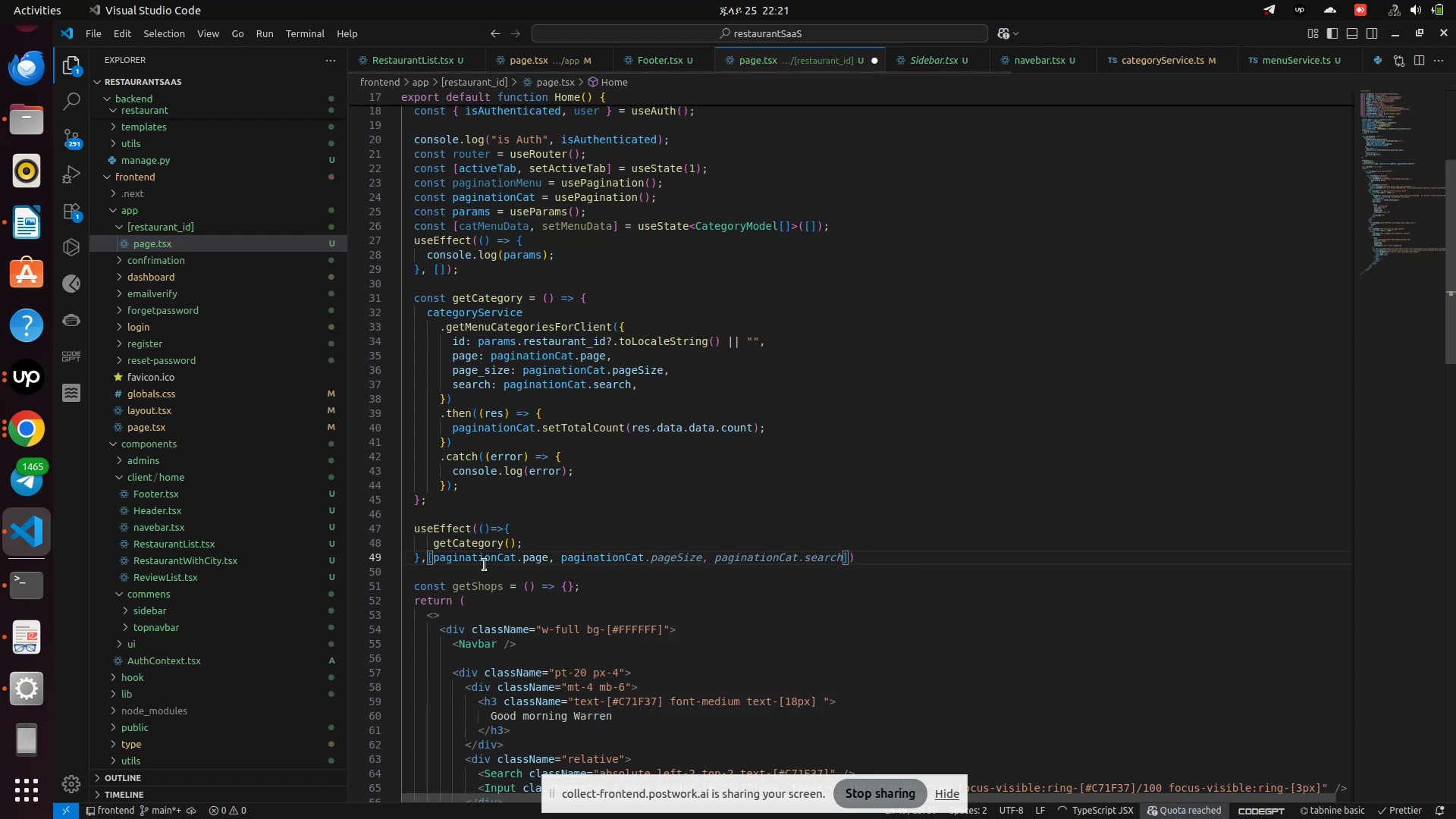 
type(.se)
 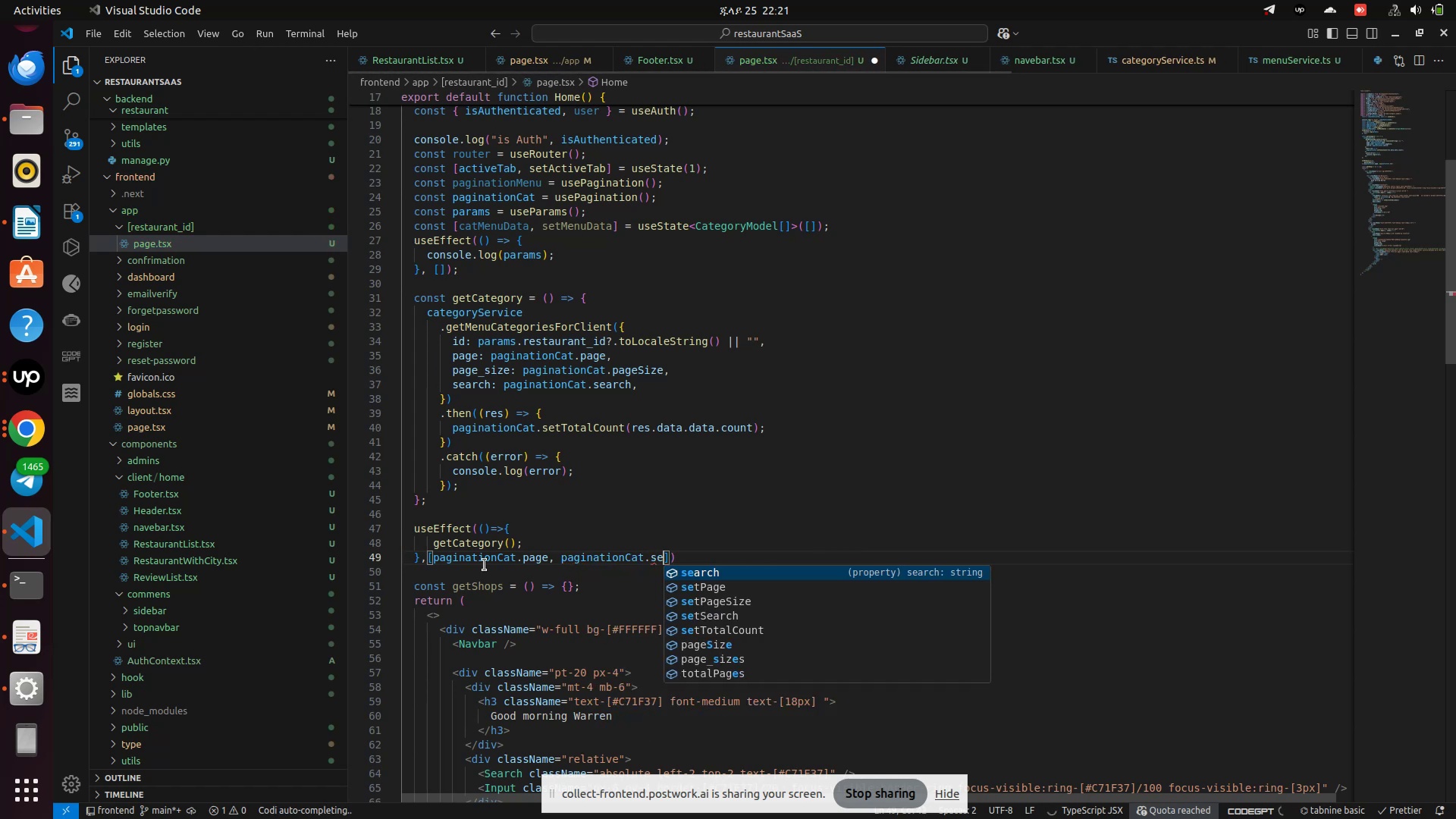 
key(Enter)
 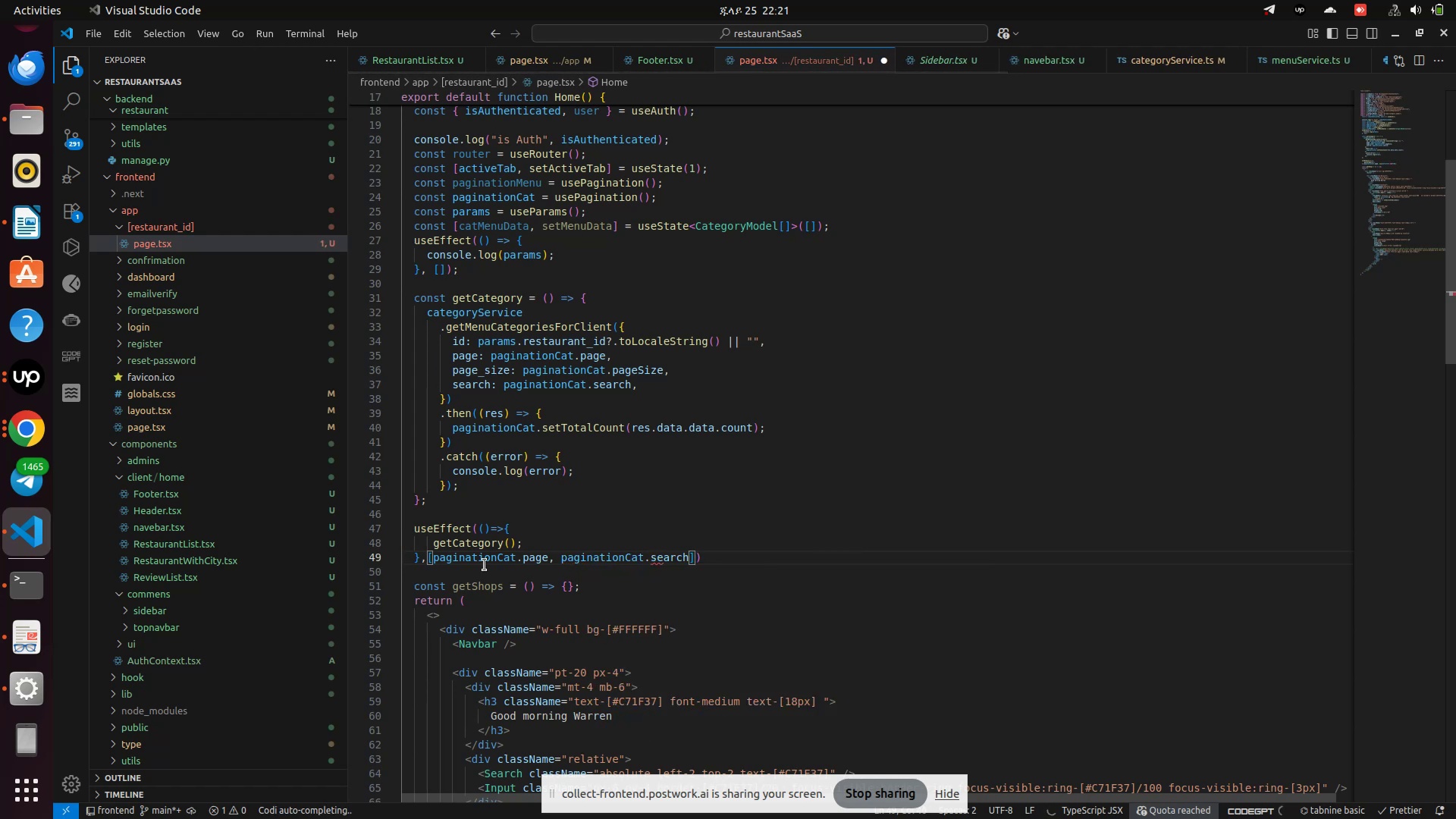 
key(Control+S)
 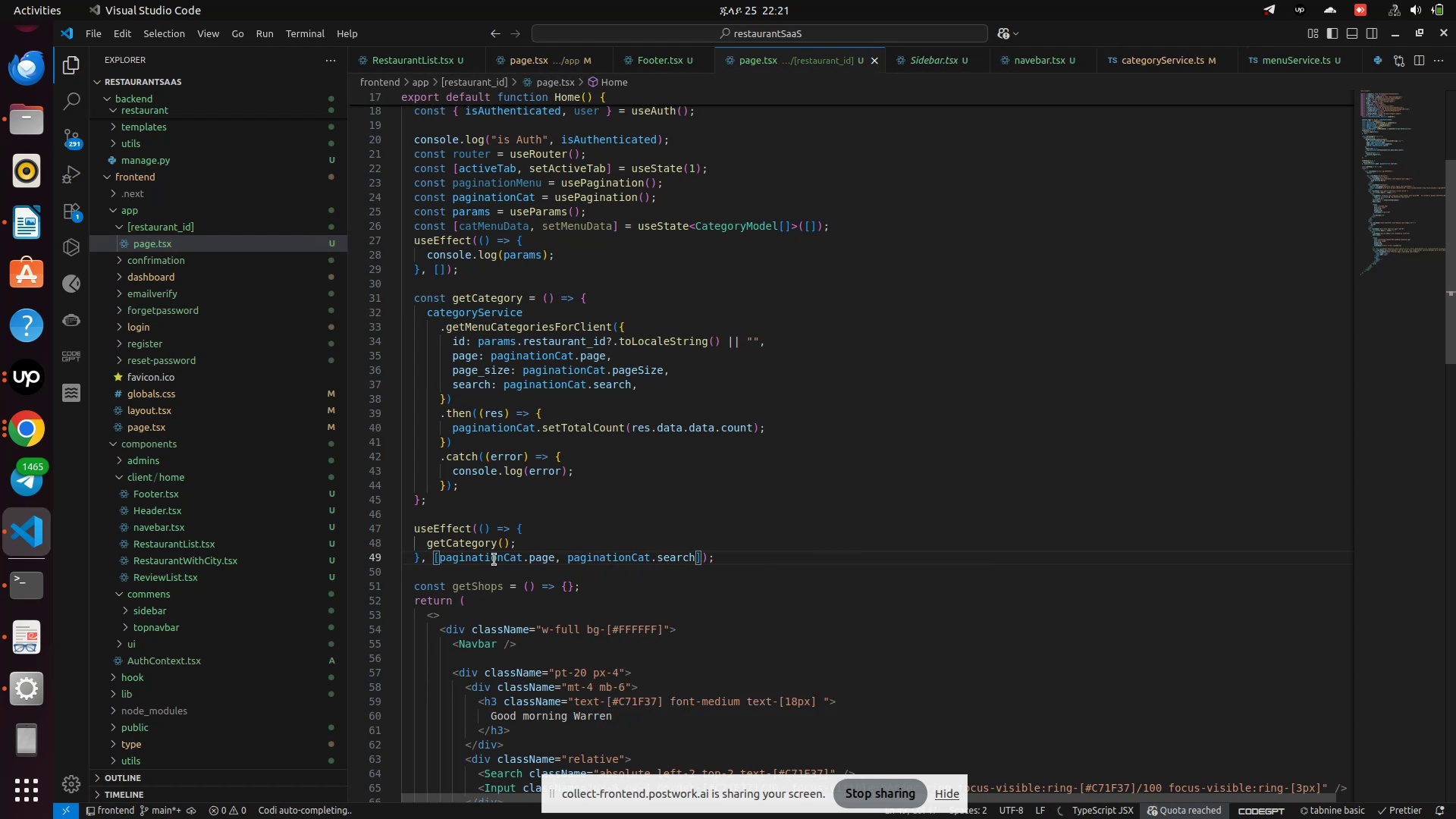 
left_click([494, 560])
 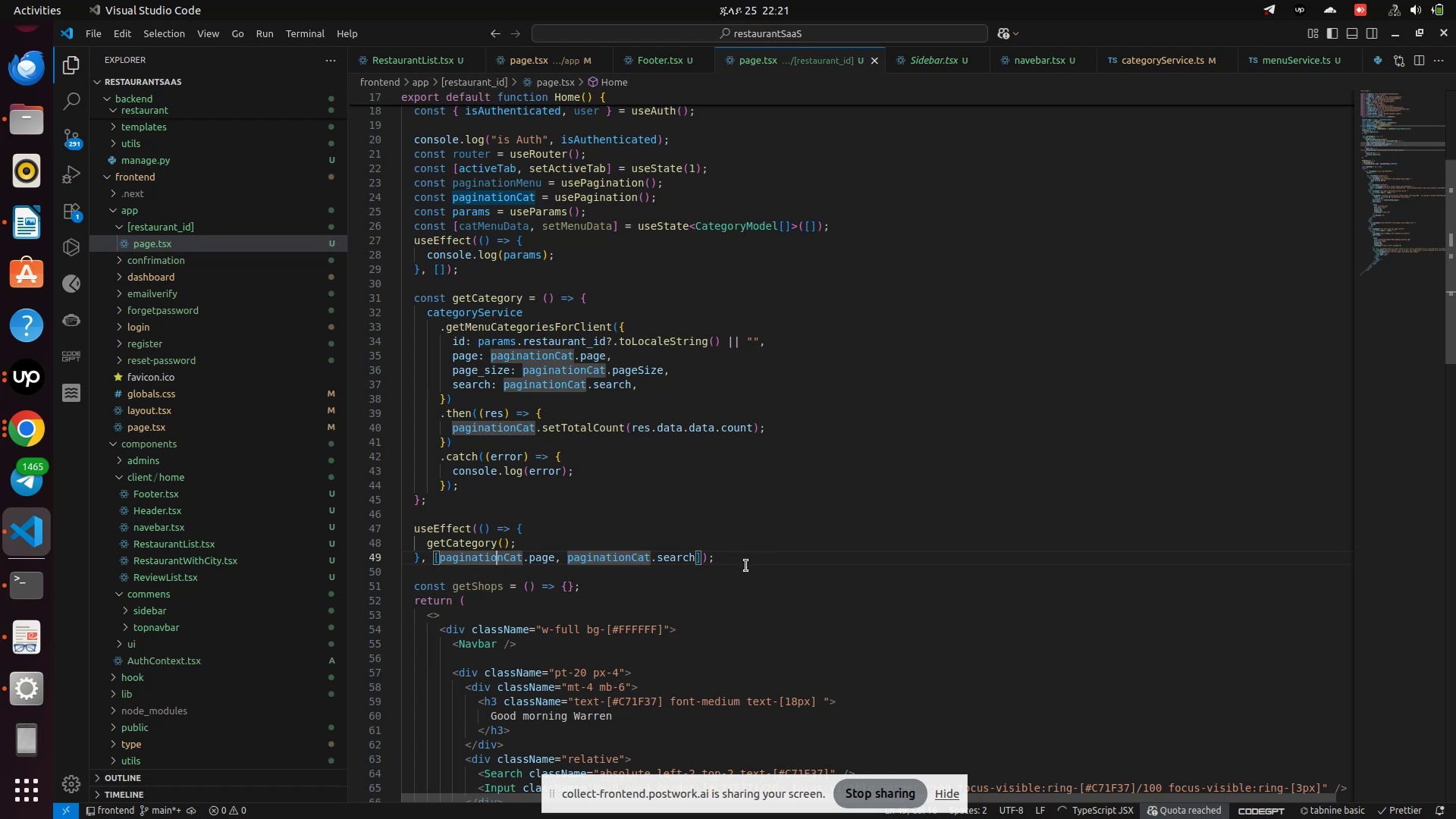 
left_click_drag(start_coordinate=[745, 562], to_coordinate=[413, 526])
 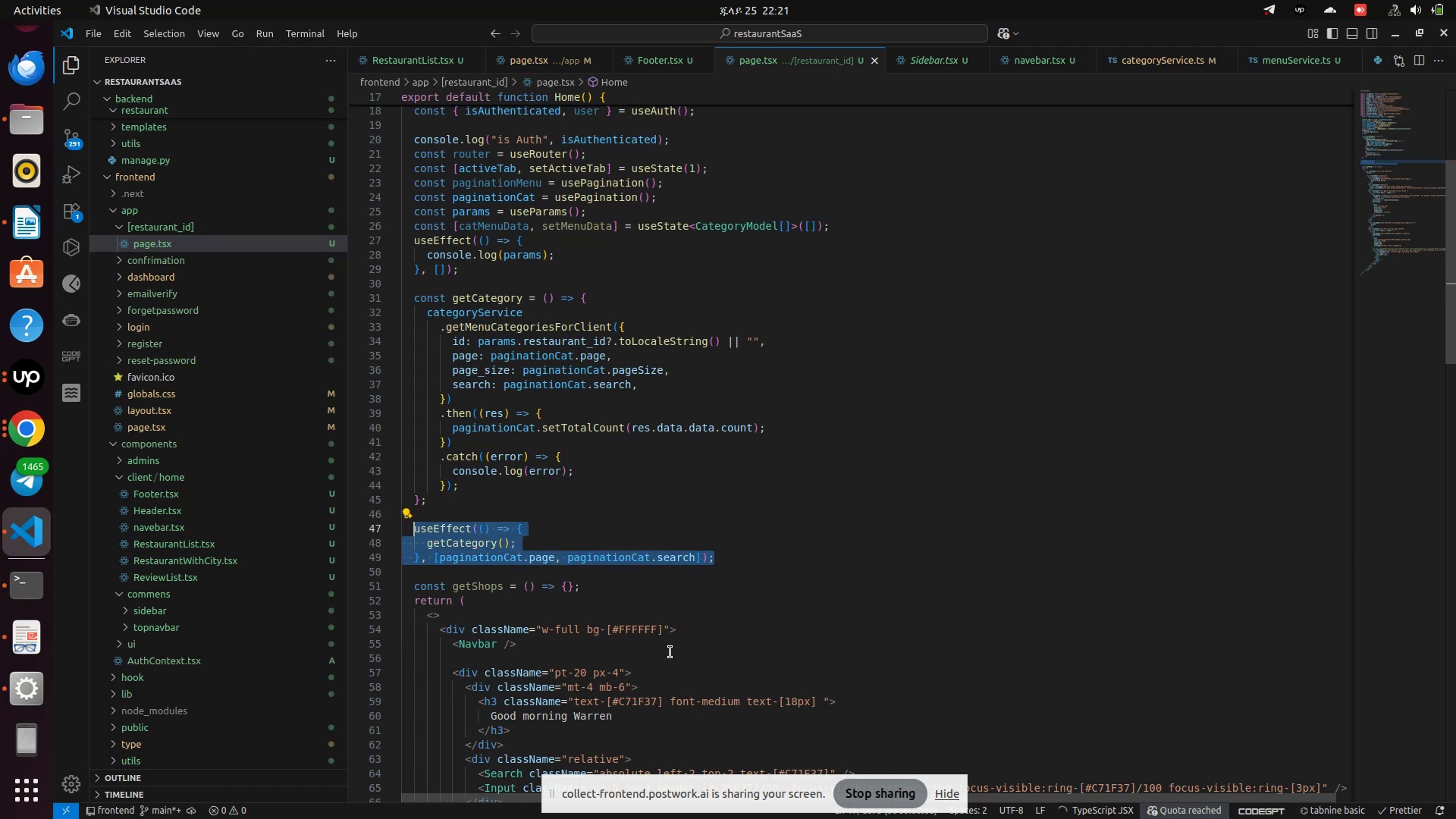 
key(Control+C)
 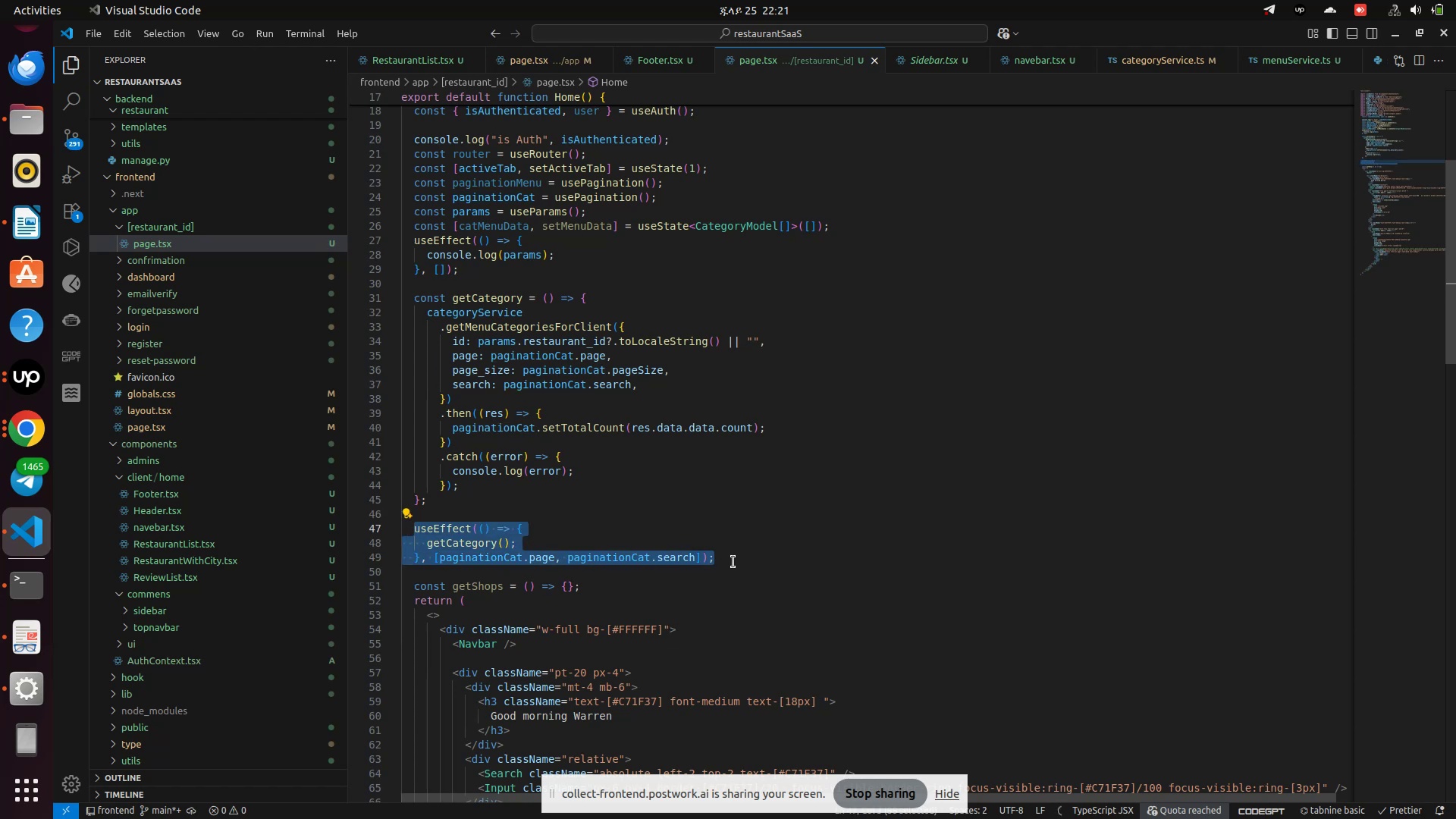 
left_click([733, 562])
 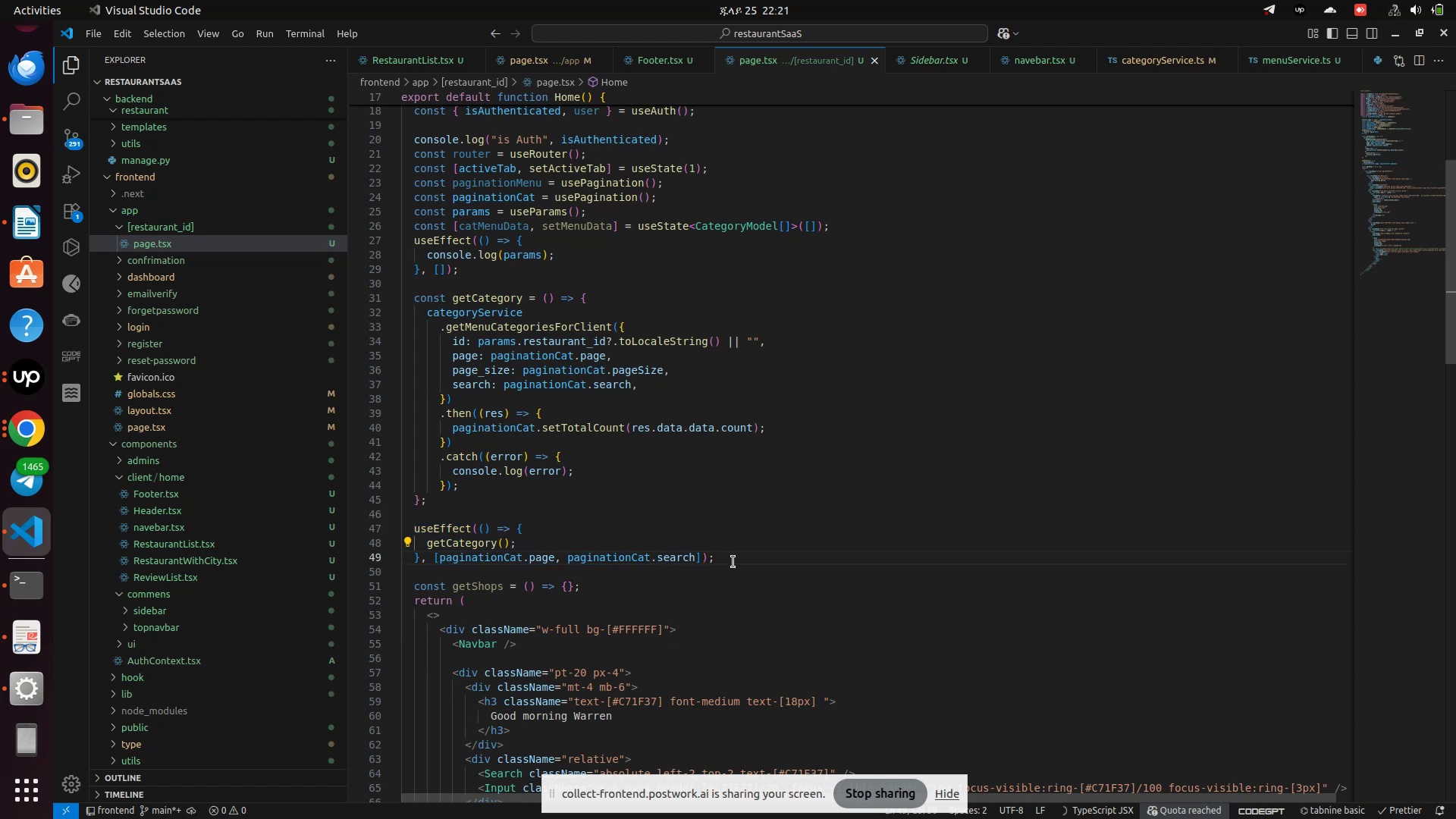 
key(Enter)
 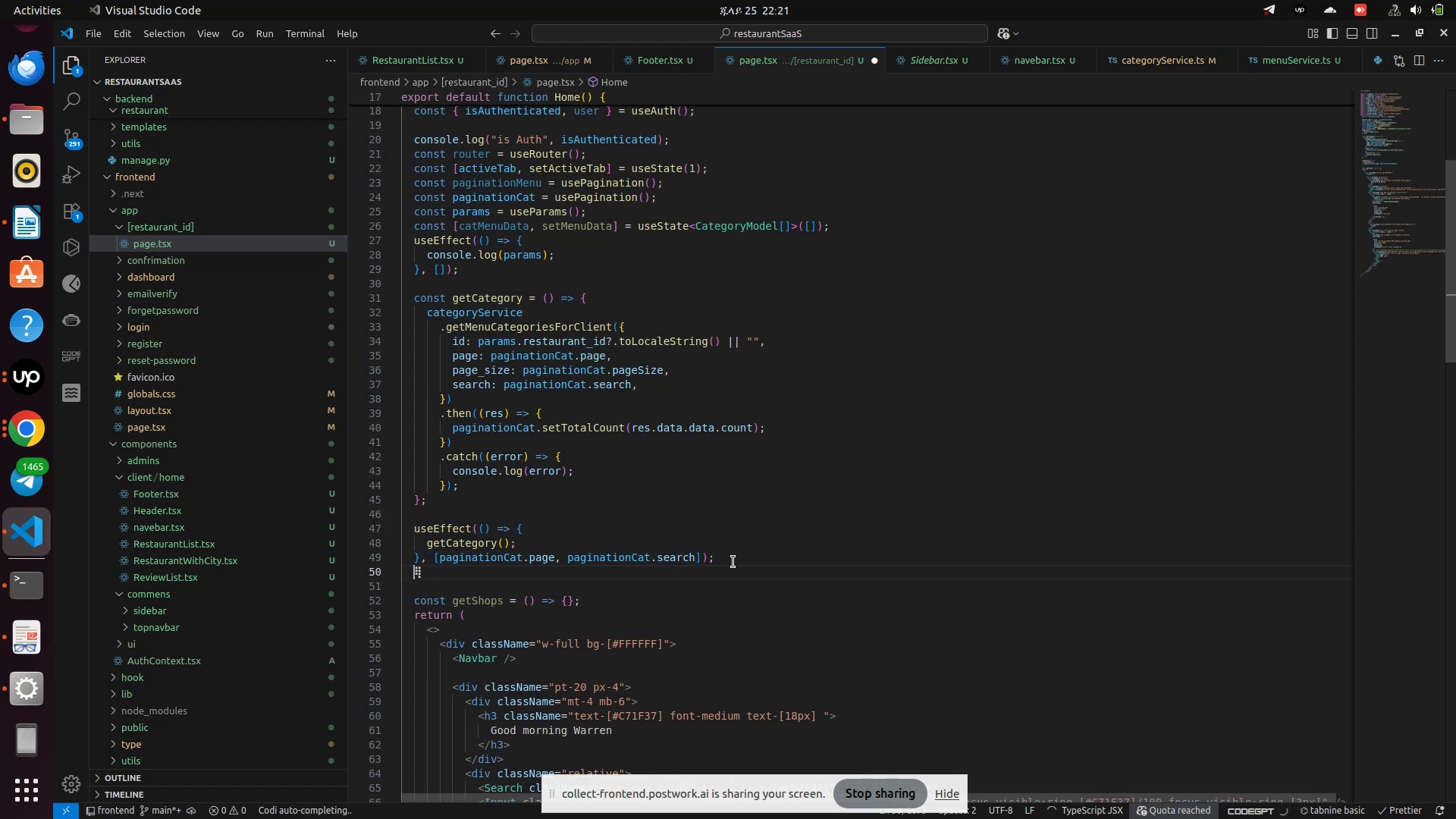 
key(Enter)
 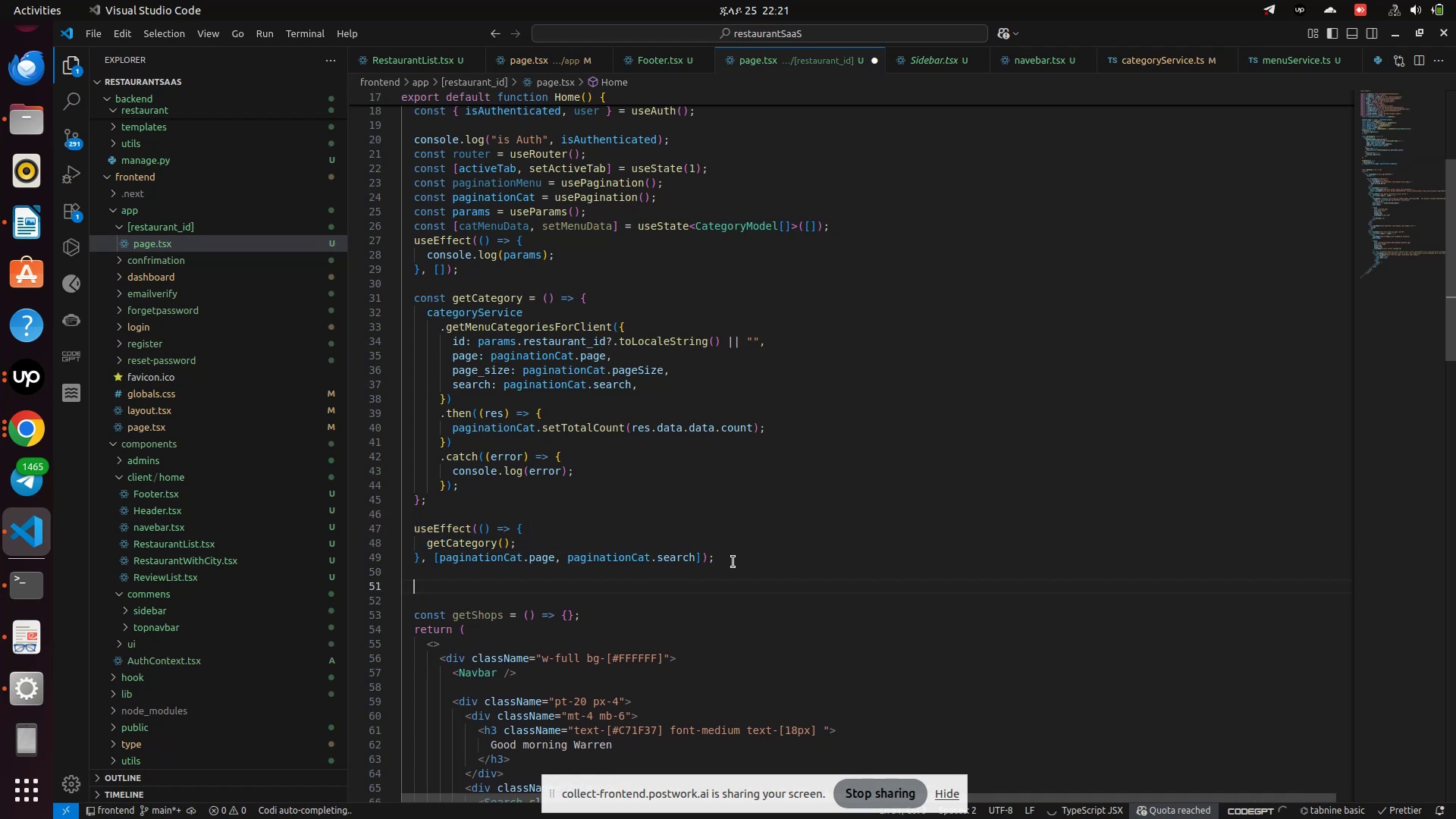 
key(Control+V)
 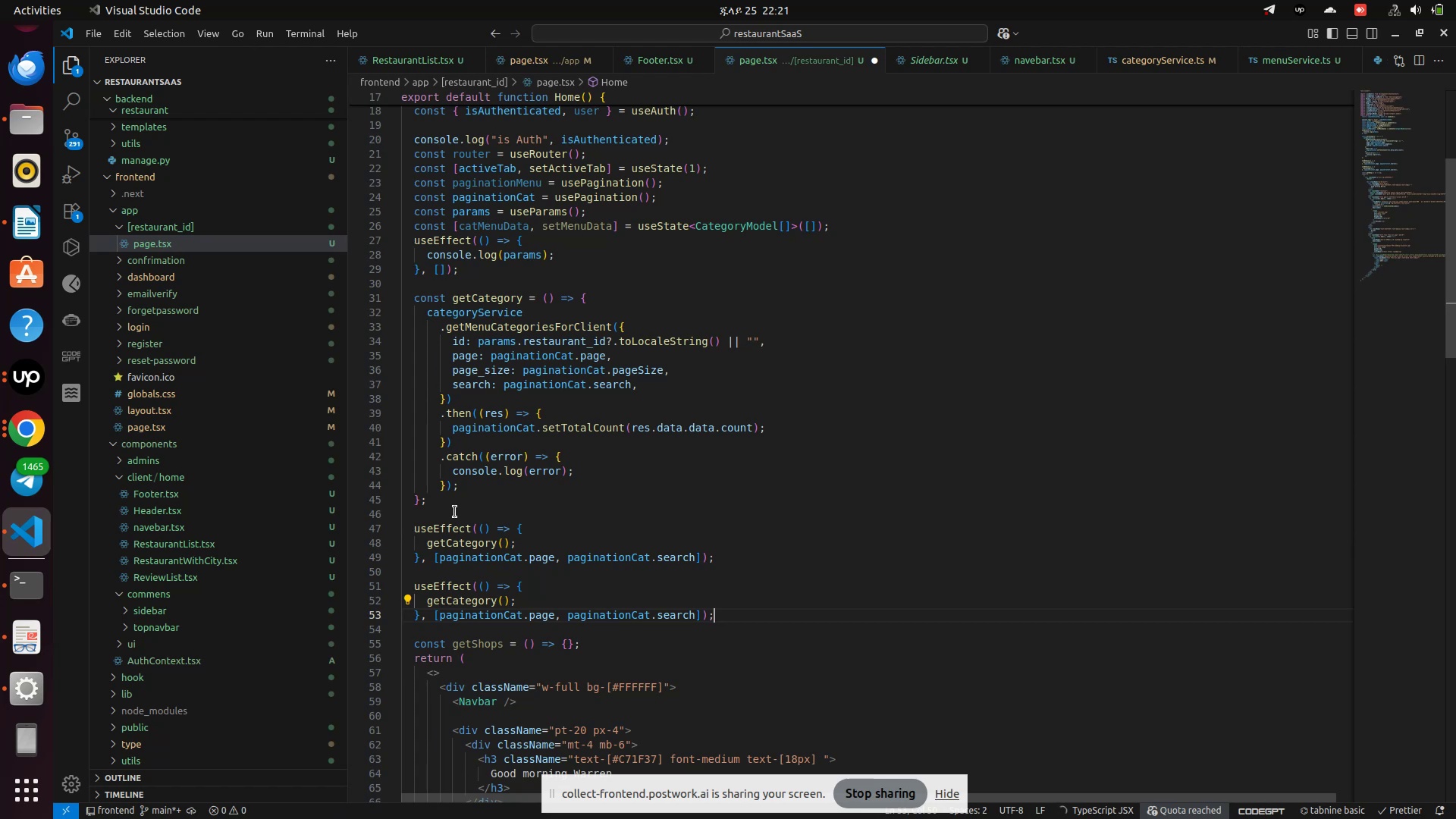 
left_click([497, 491])
 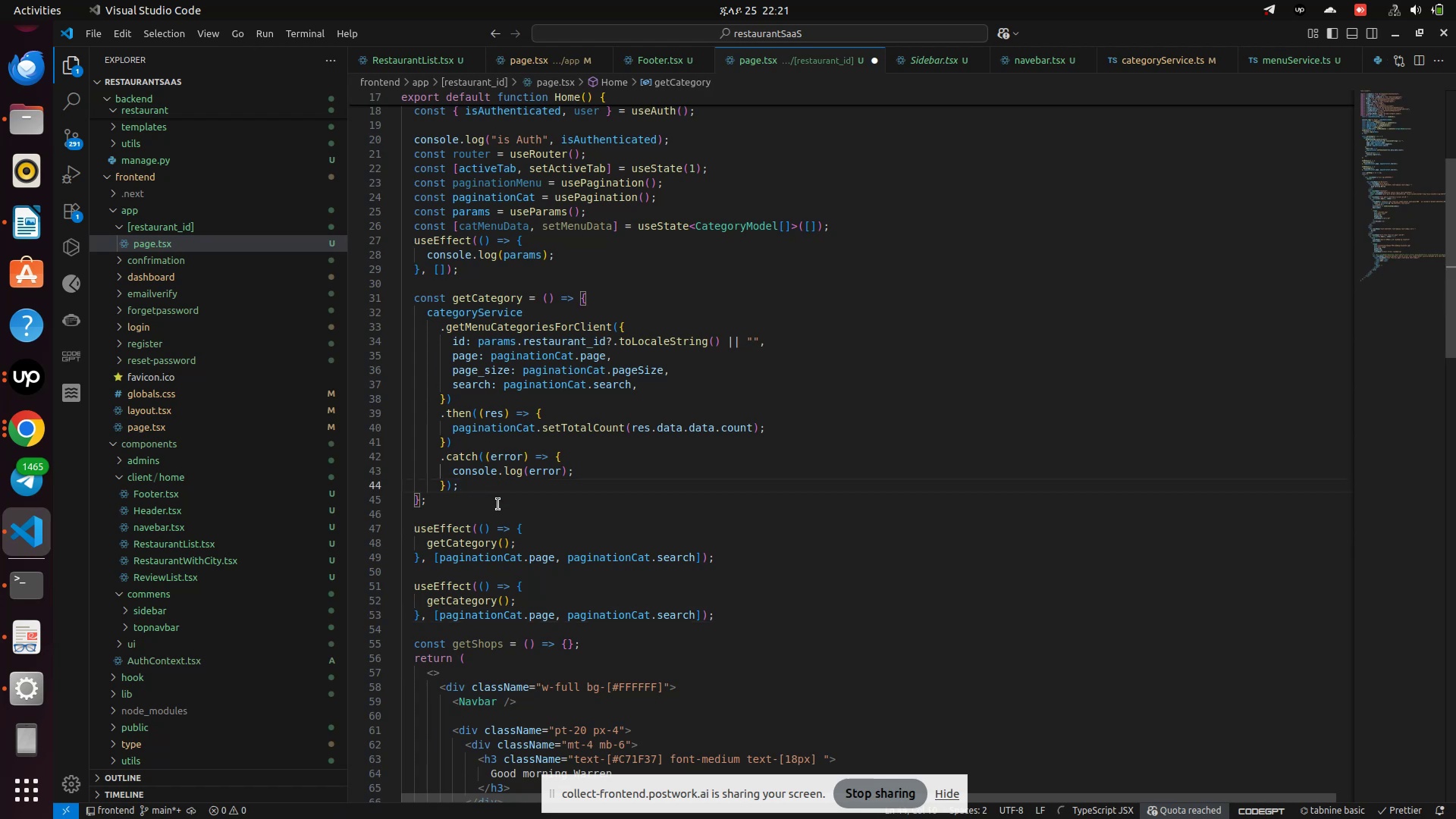 
left_click([498, 504])
 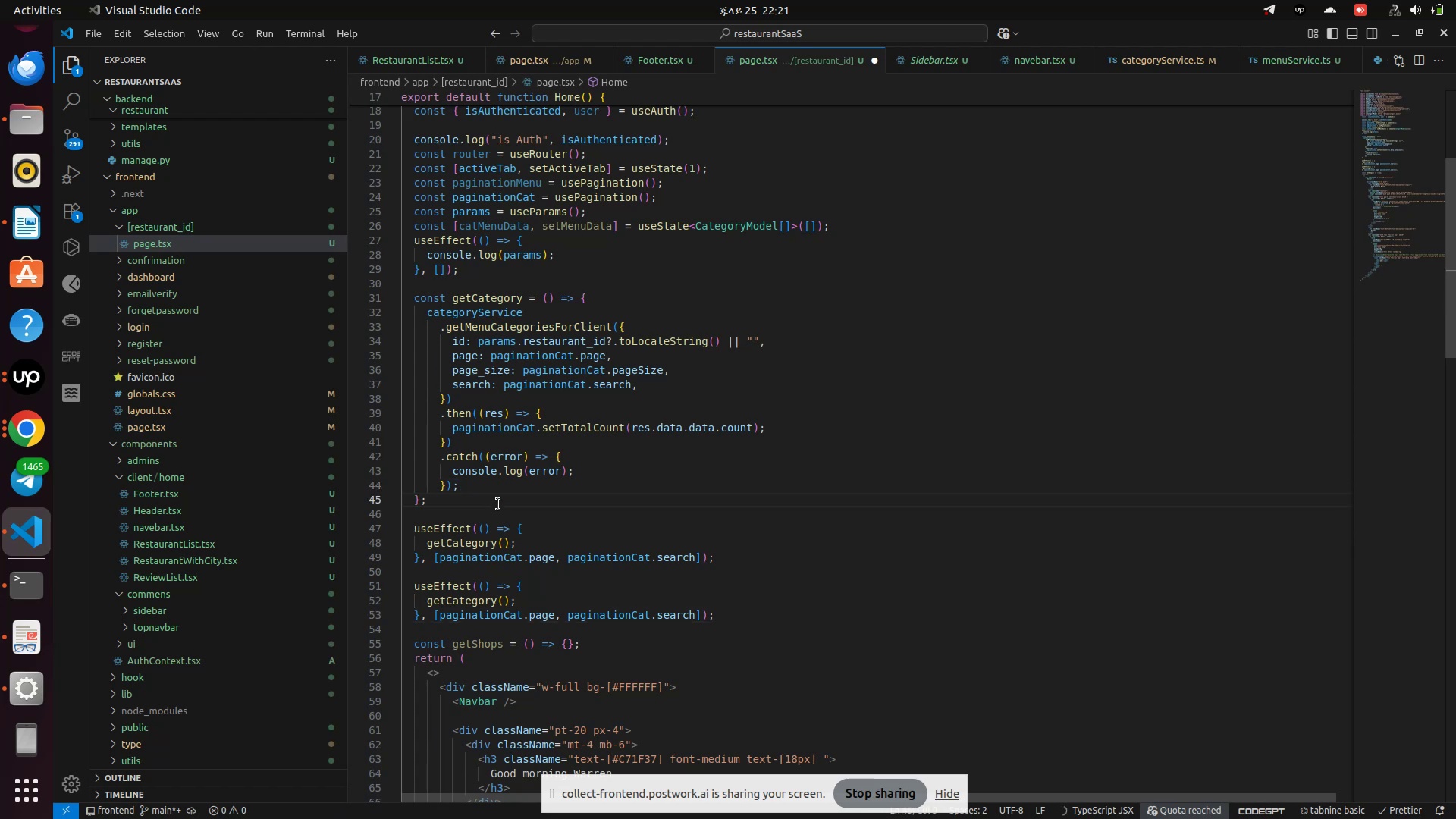 
key(Enter)
 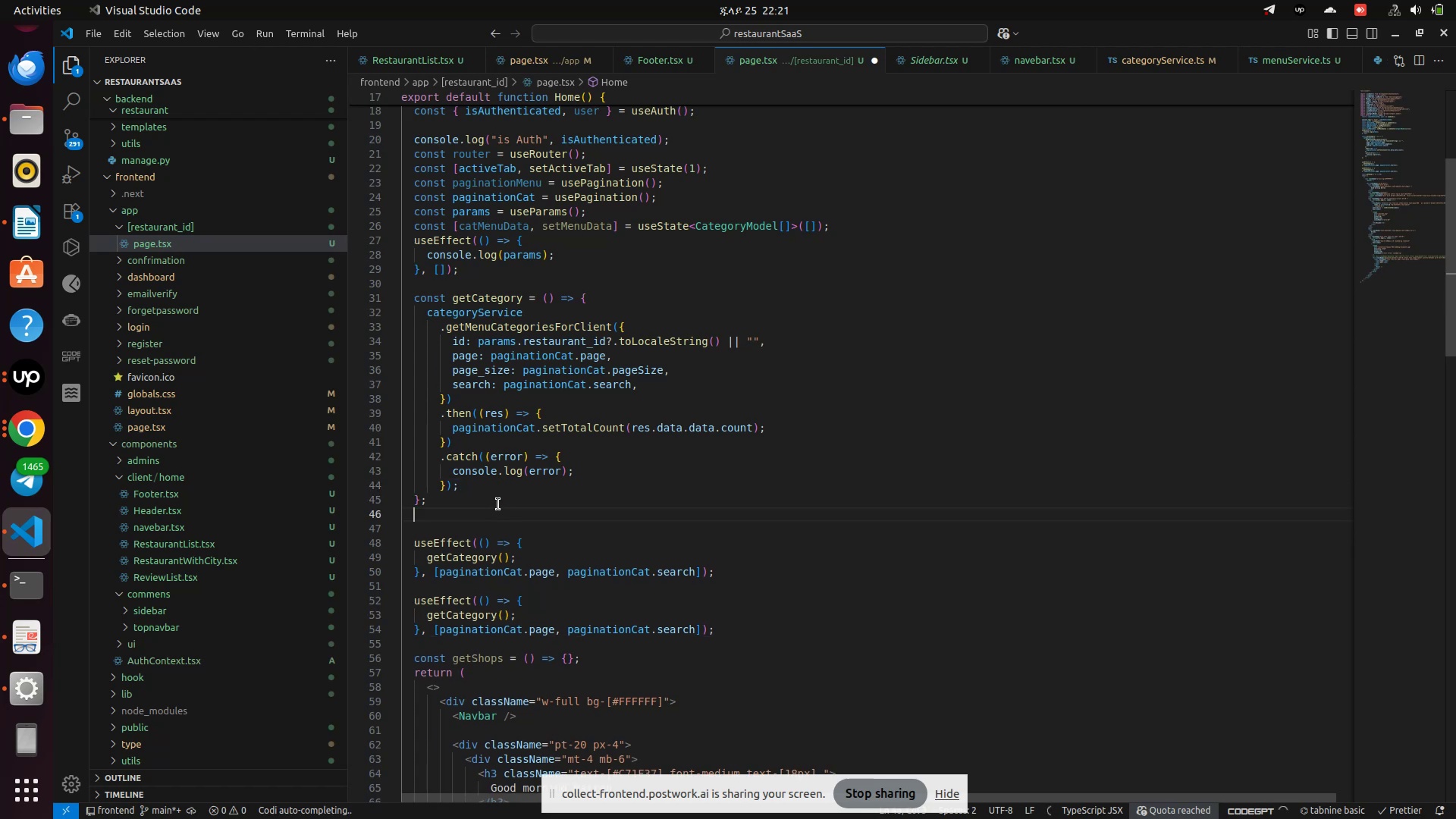 
key(Enter)
 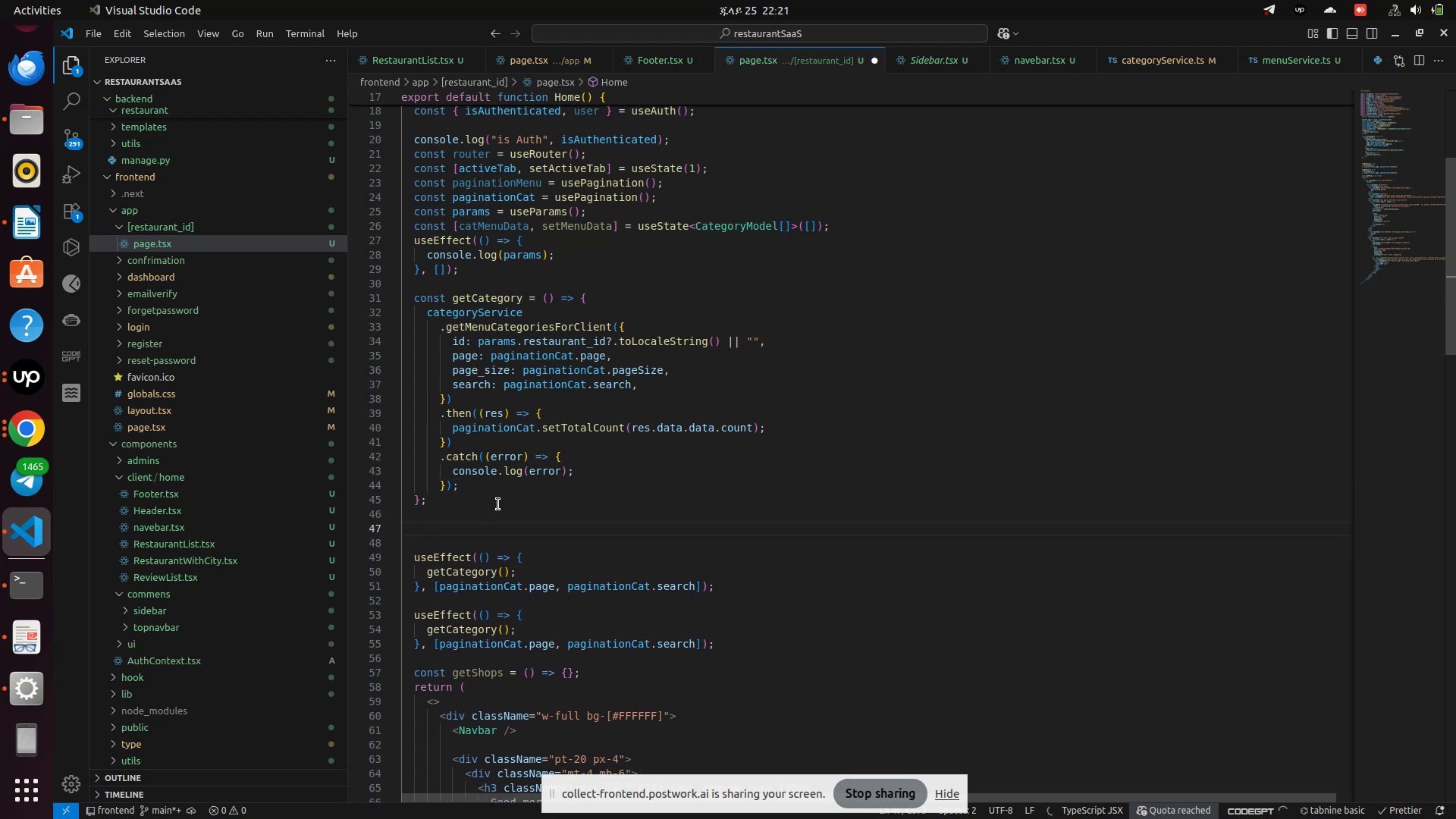 
type(get)
 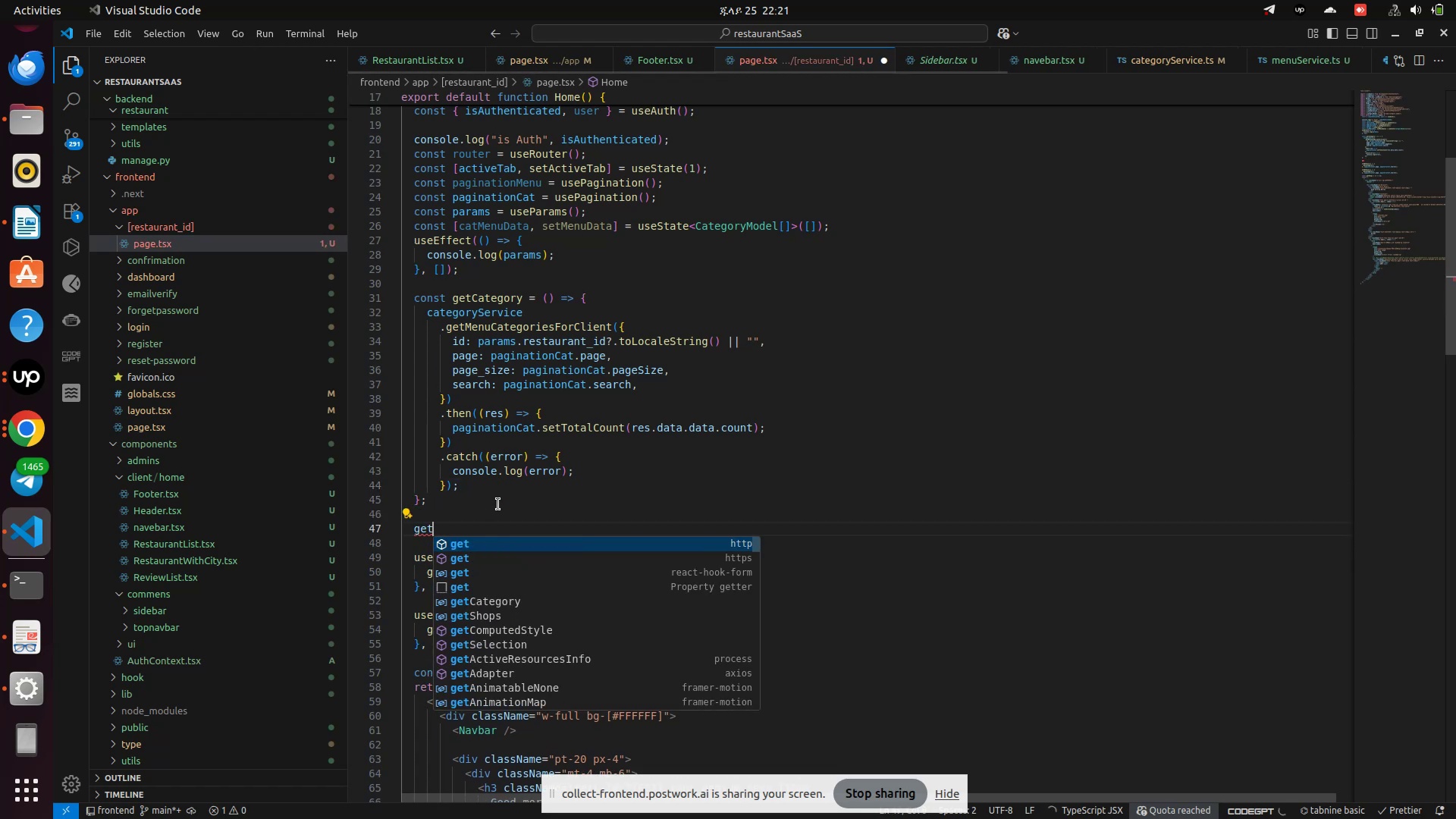 
key(ArrowDown)
 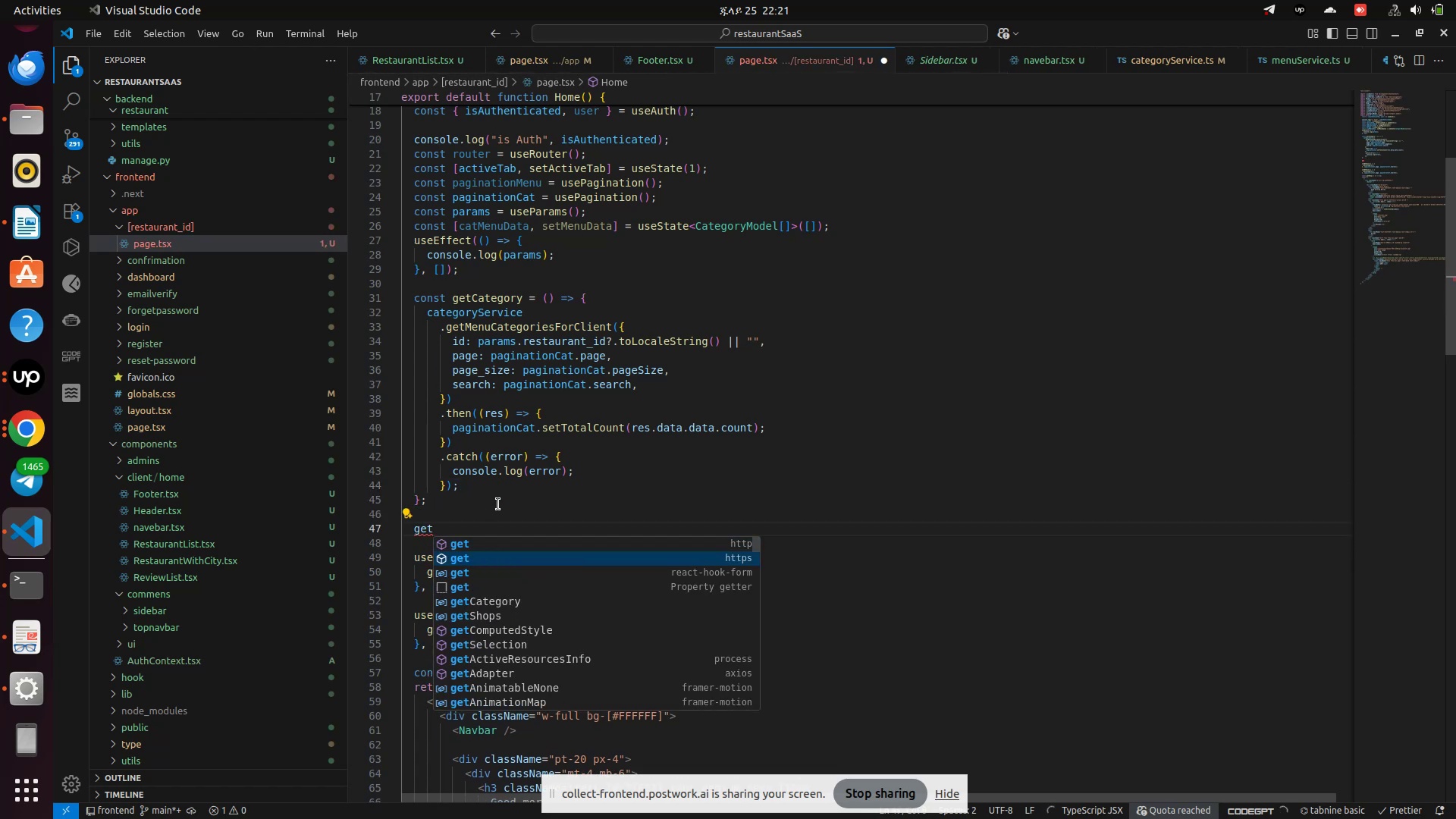 
key(ArrowDown)
 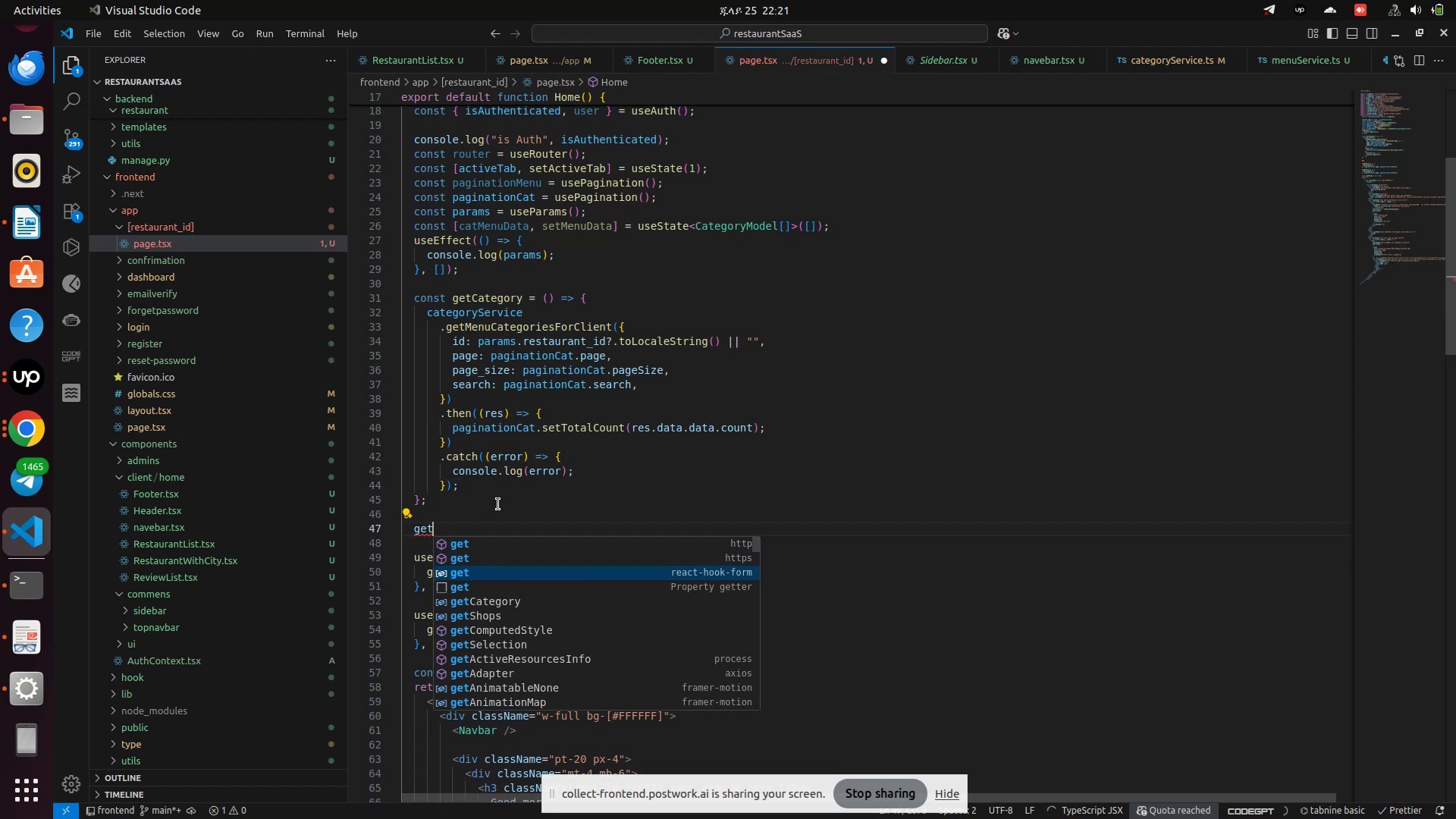 
key(ArrowDown)
 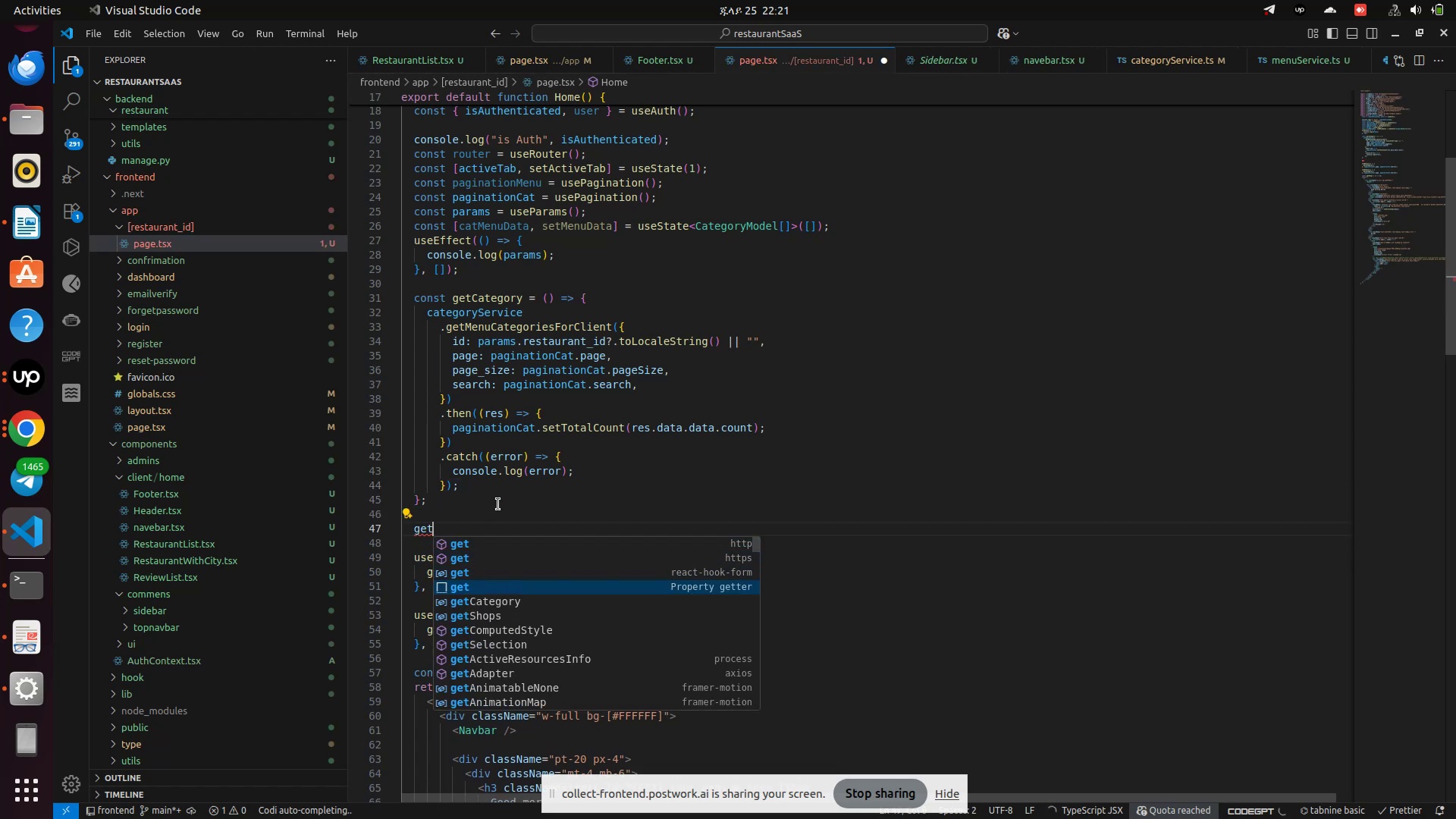 
key(ArrowDown)
 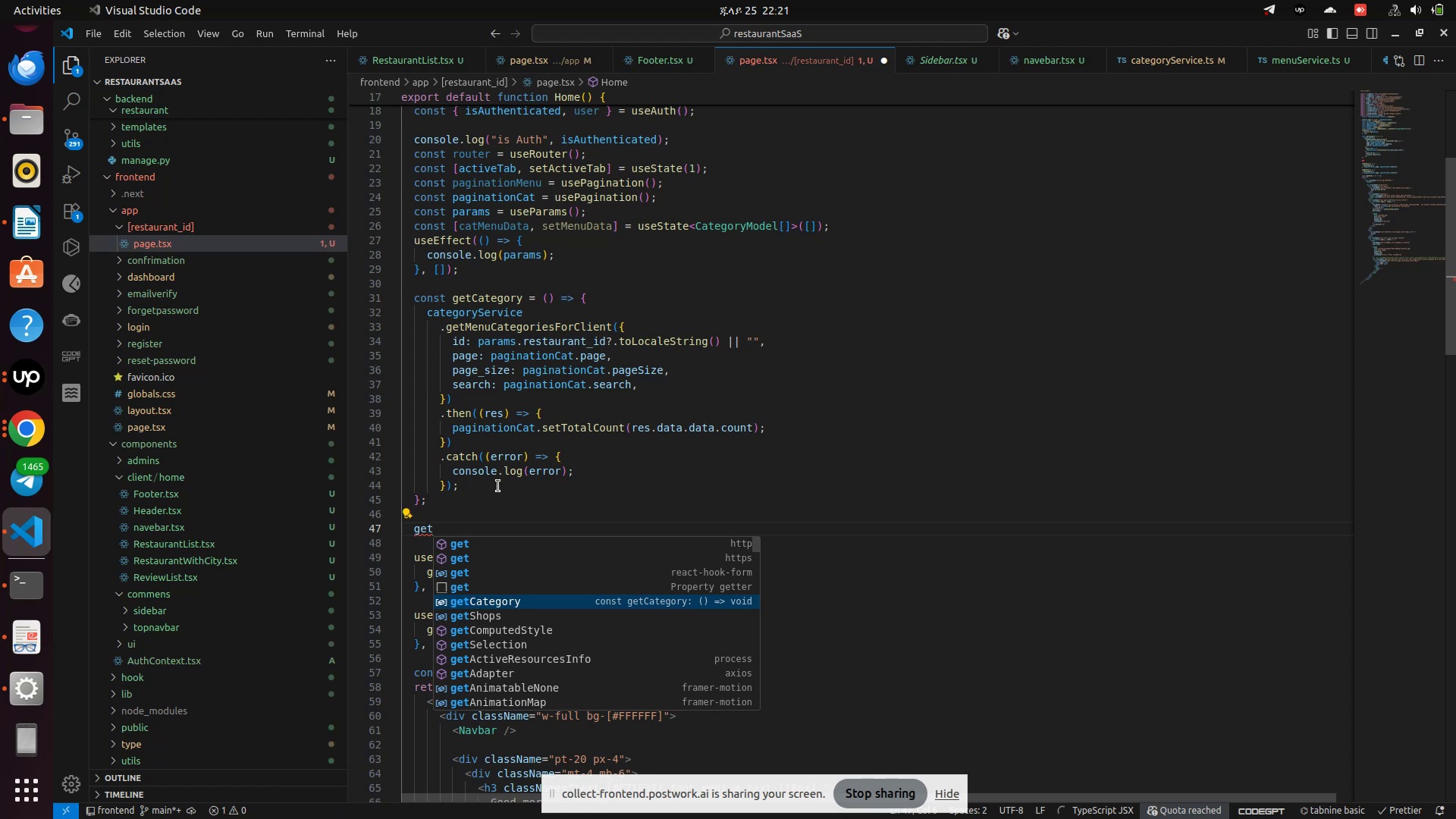 
wait(15.52)
 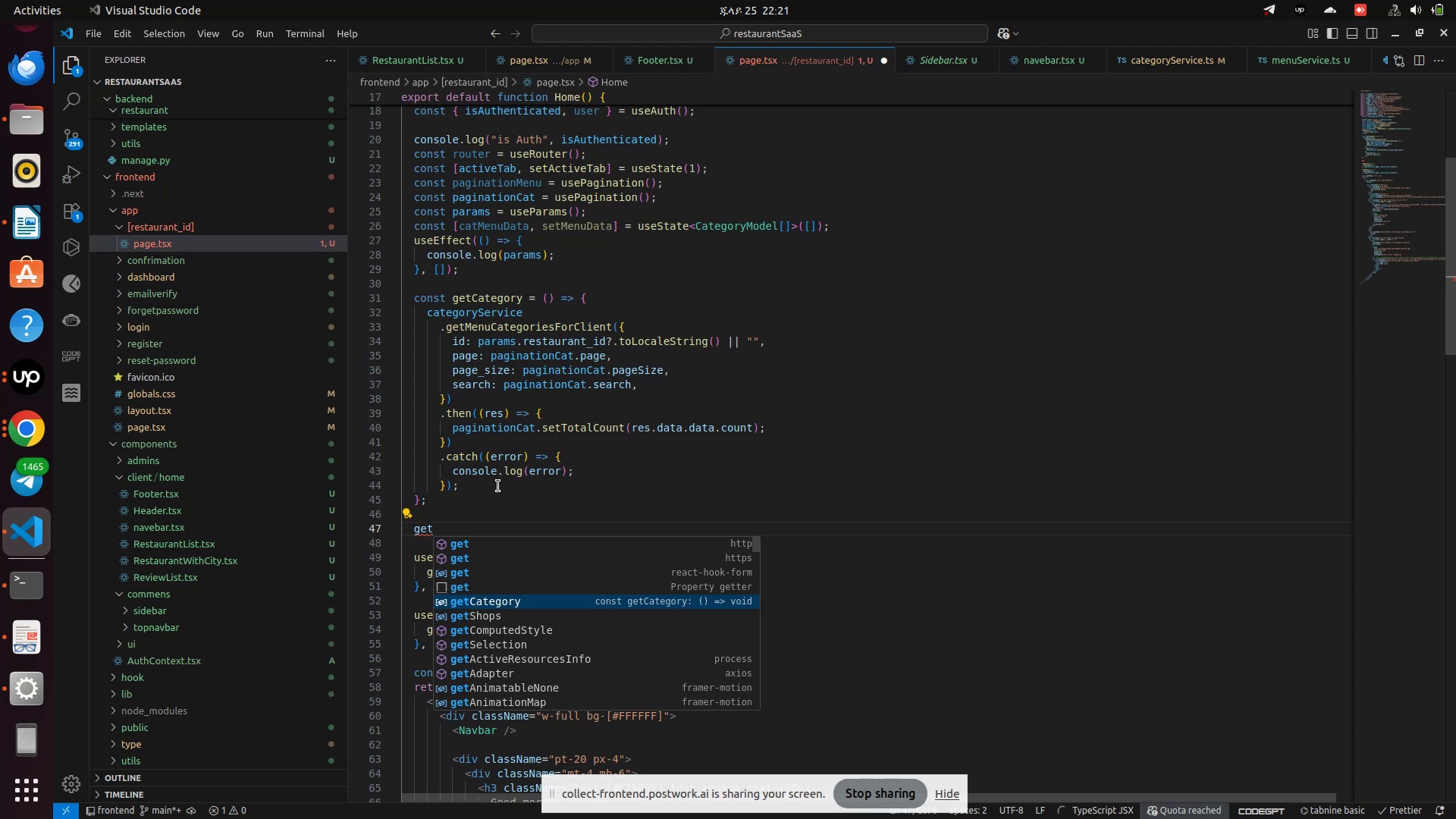 
left_click([696, 172])
 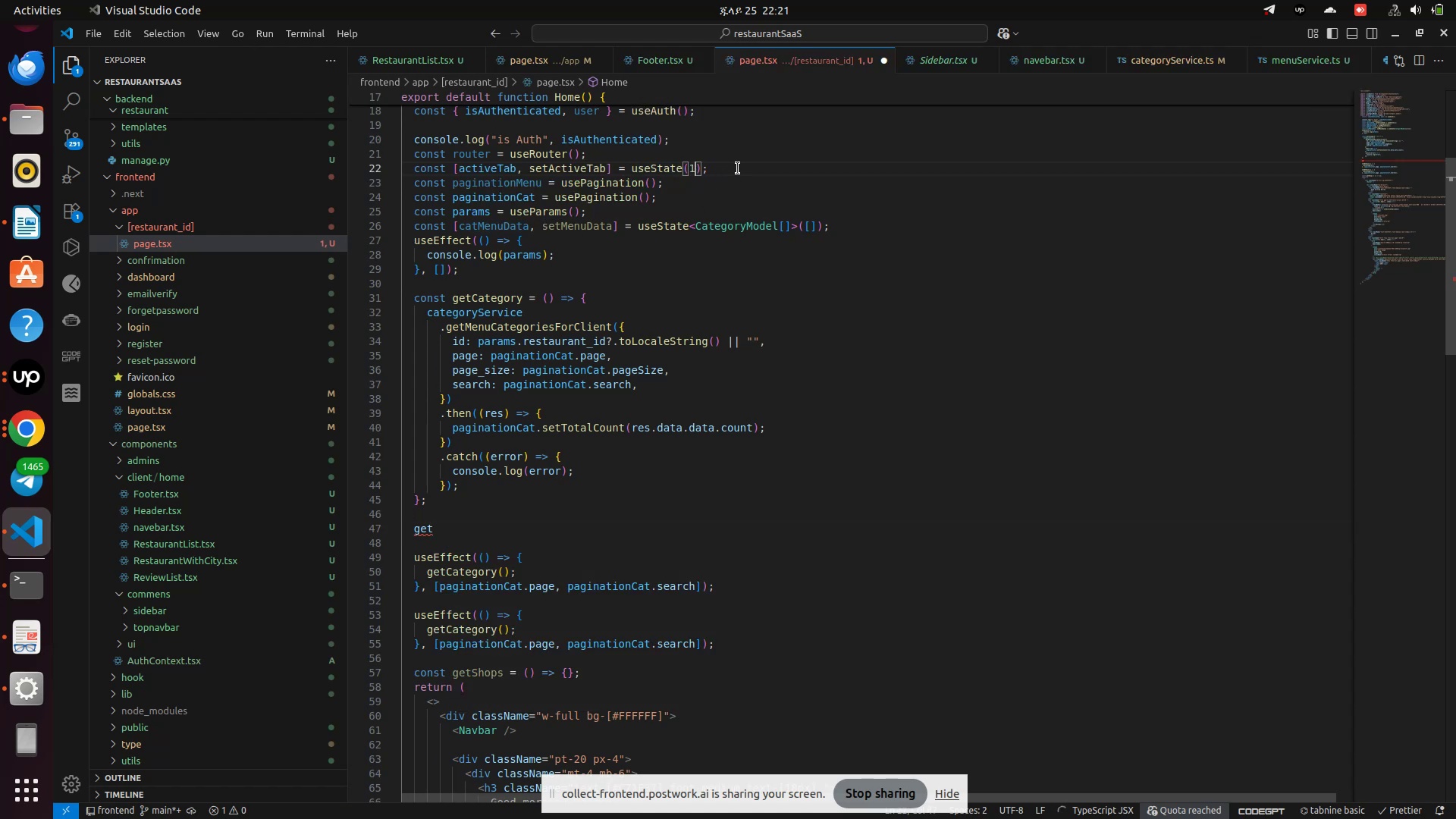 
left_click([738, 170])
 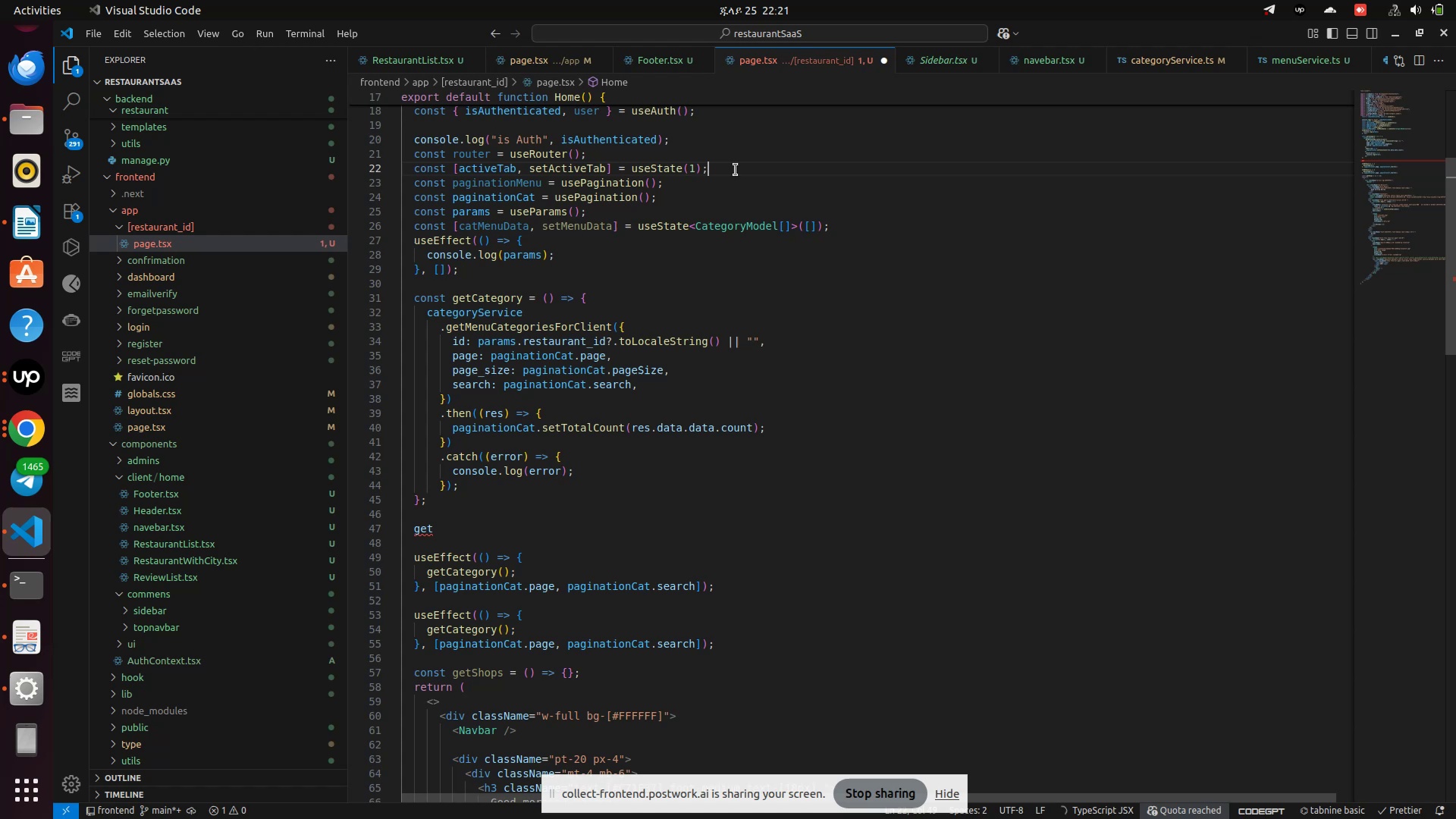 
key(ArrowLeft)
 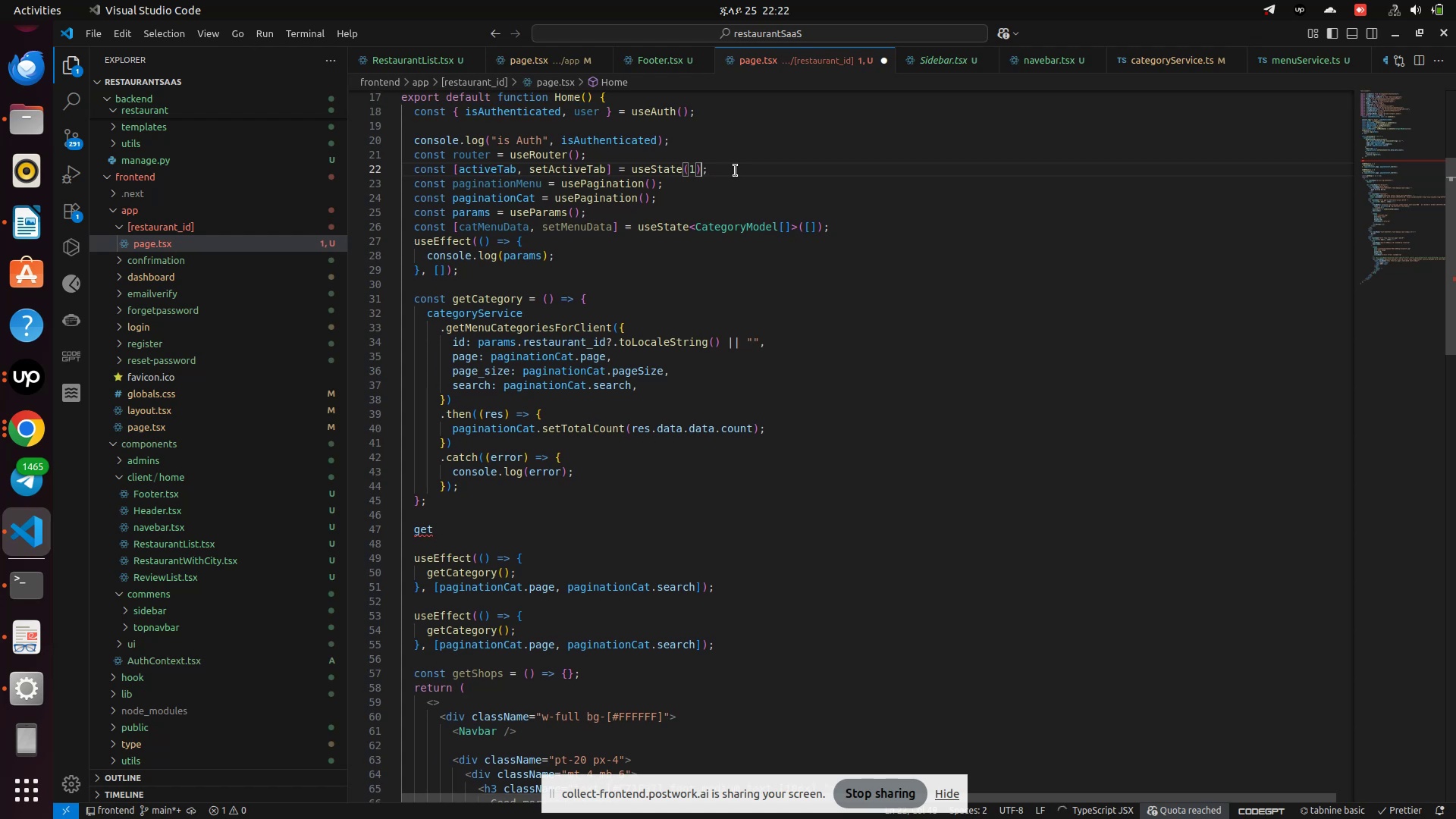 
key(ArrowLeft)
 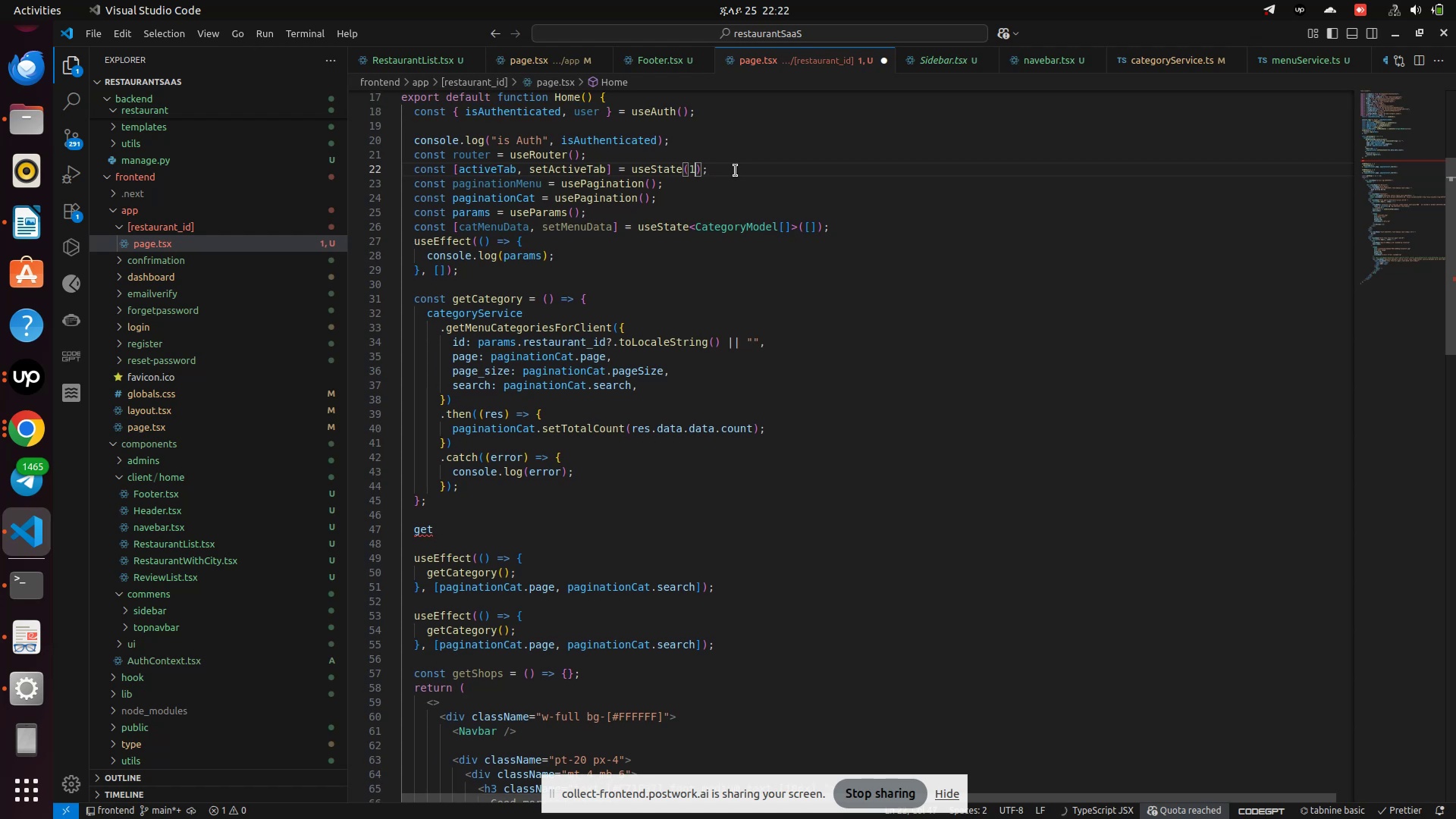 
wait(5.73)
 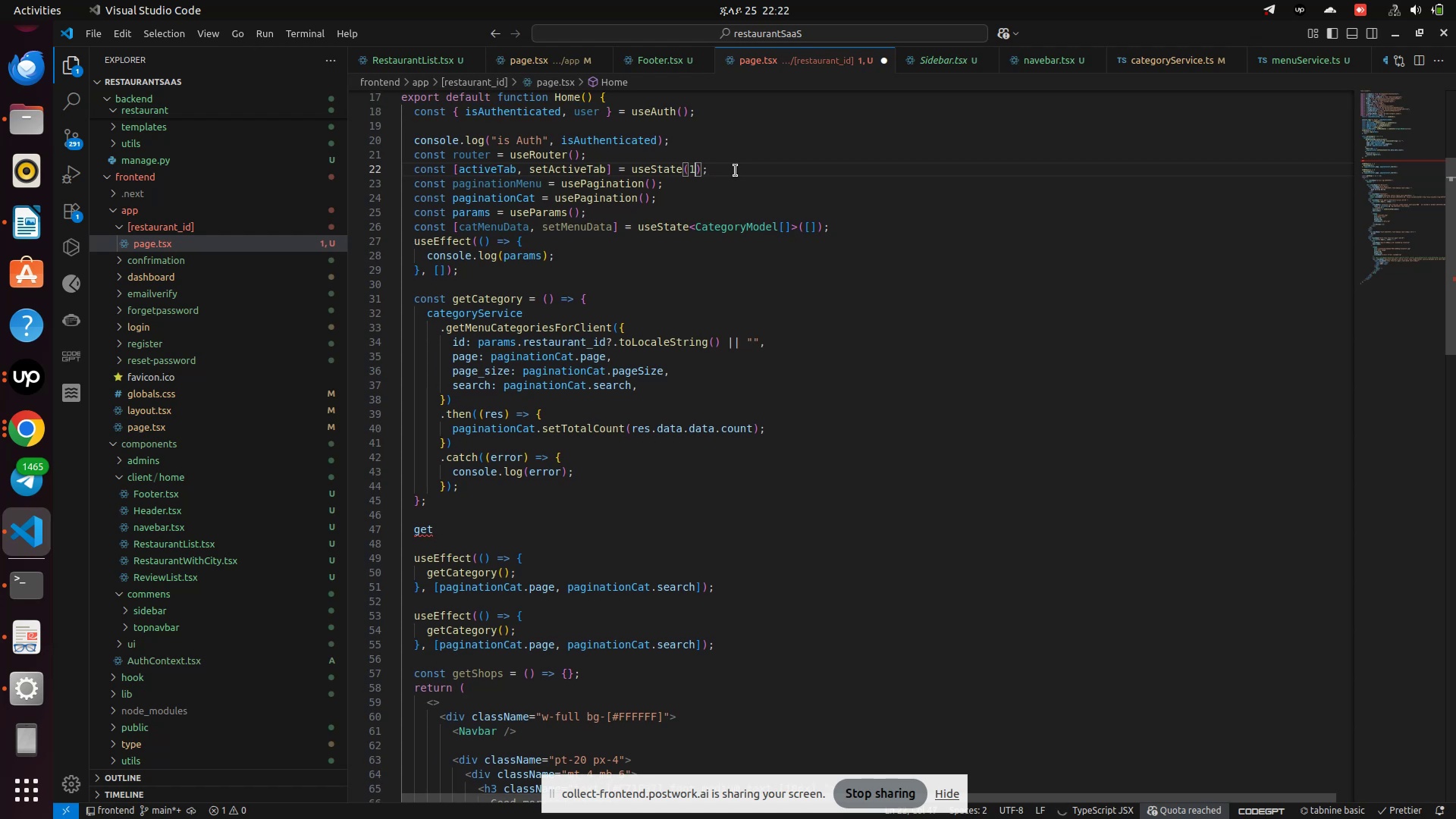 
key(Backspace)
type(null)
 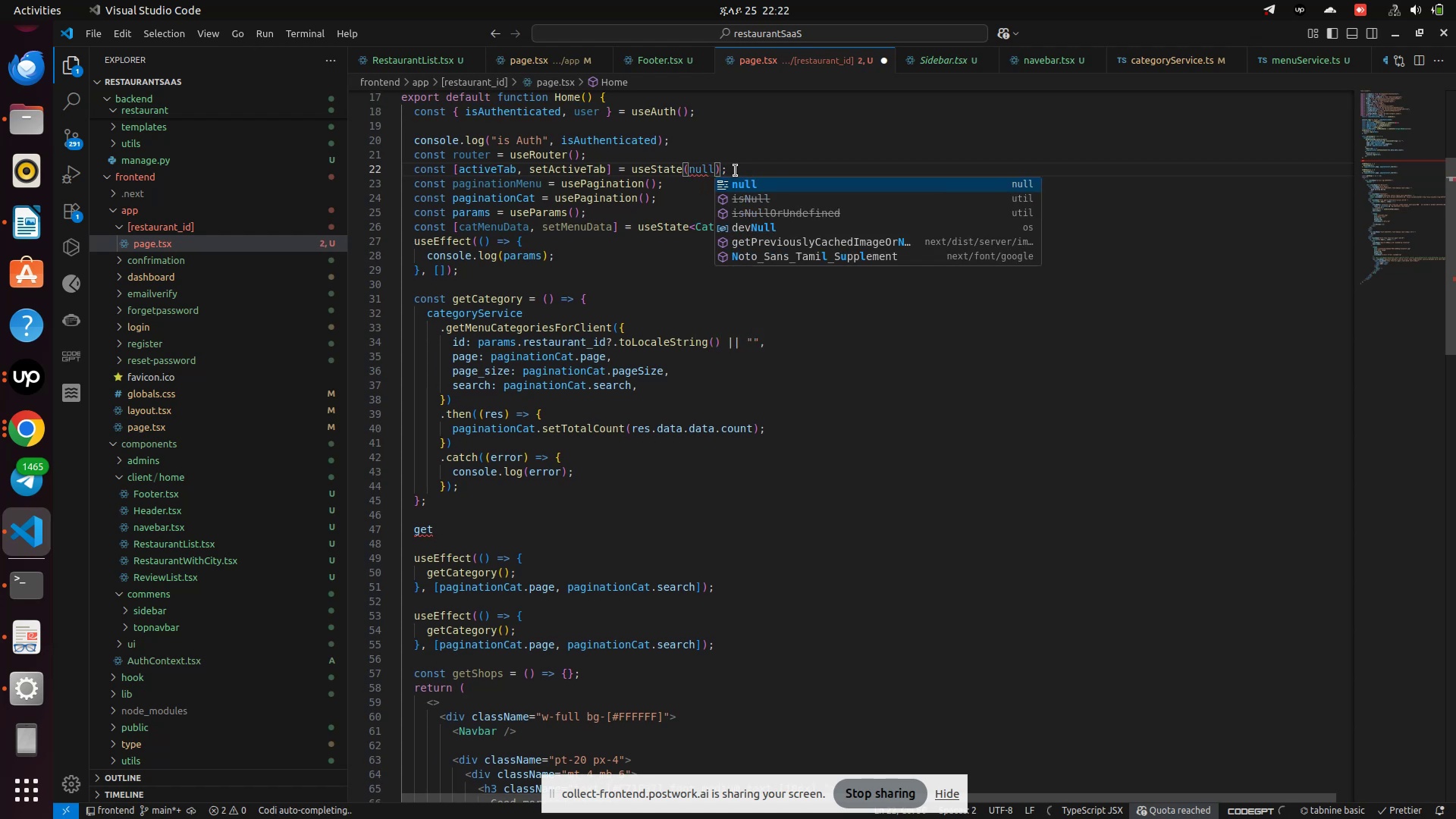 
key(Enter)
 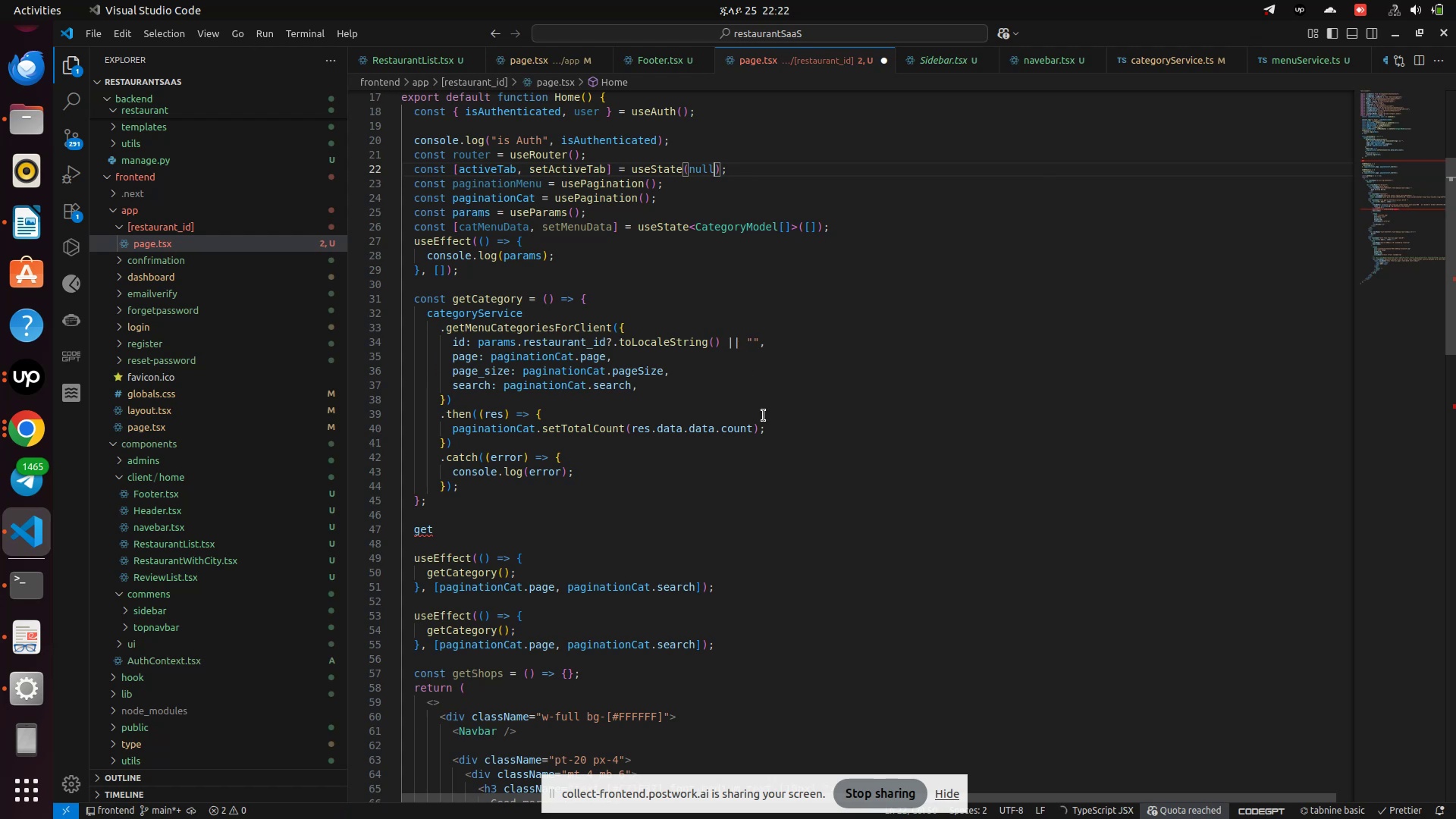 
key(Control+S)
 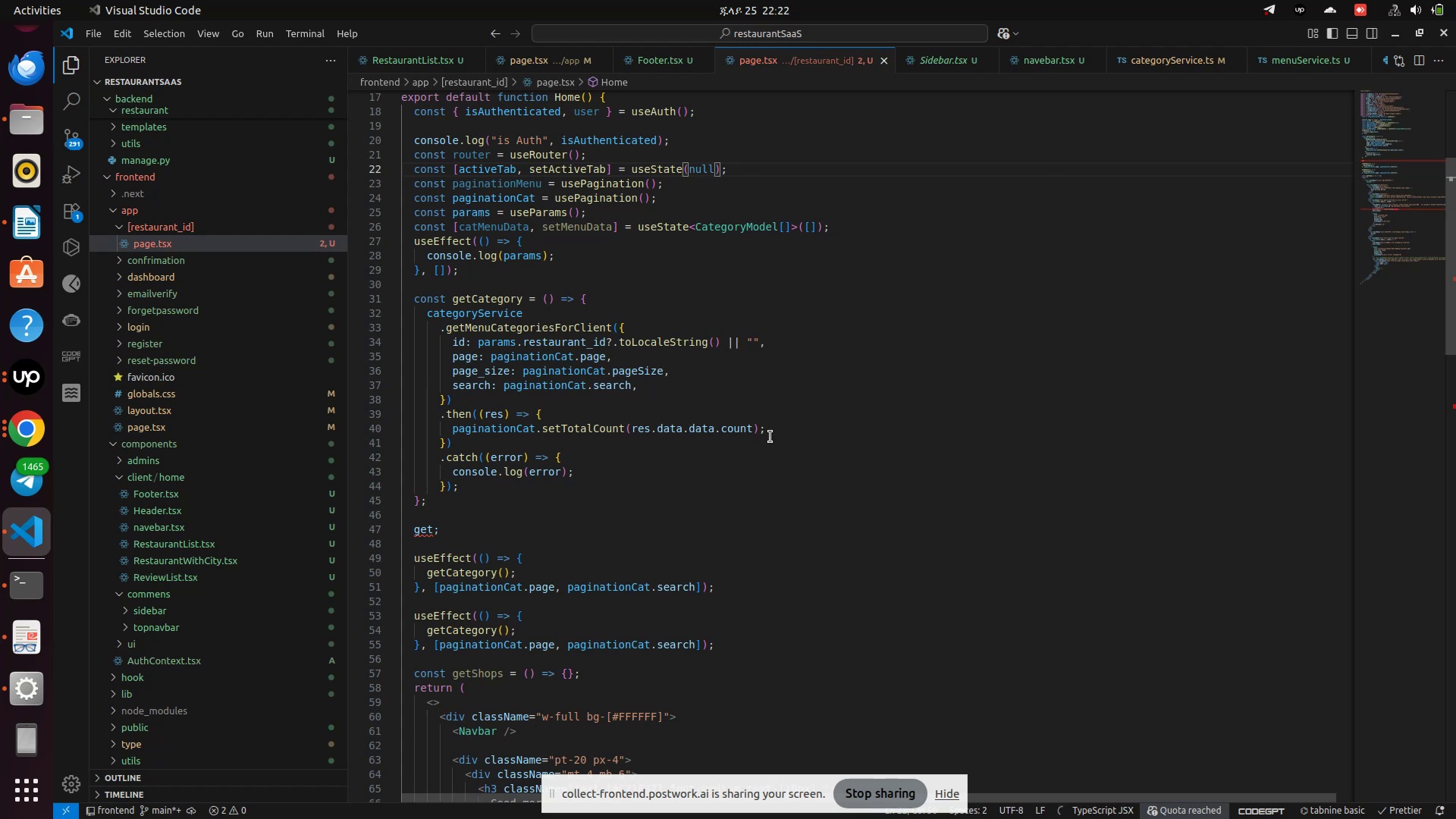 
left_click([800, 424])
 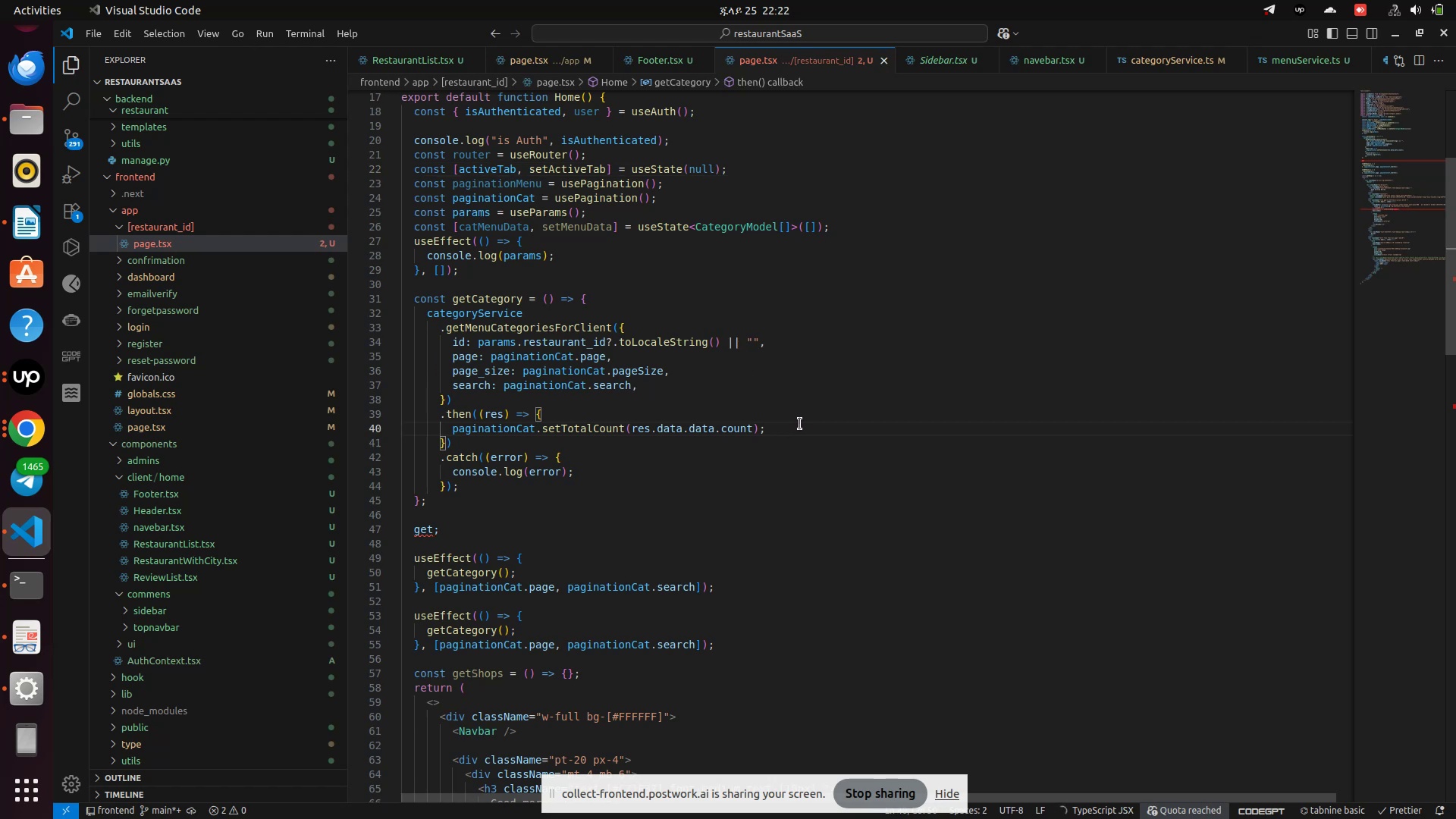 
key(Enter)
 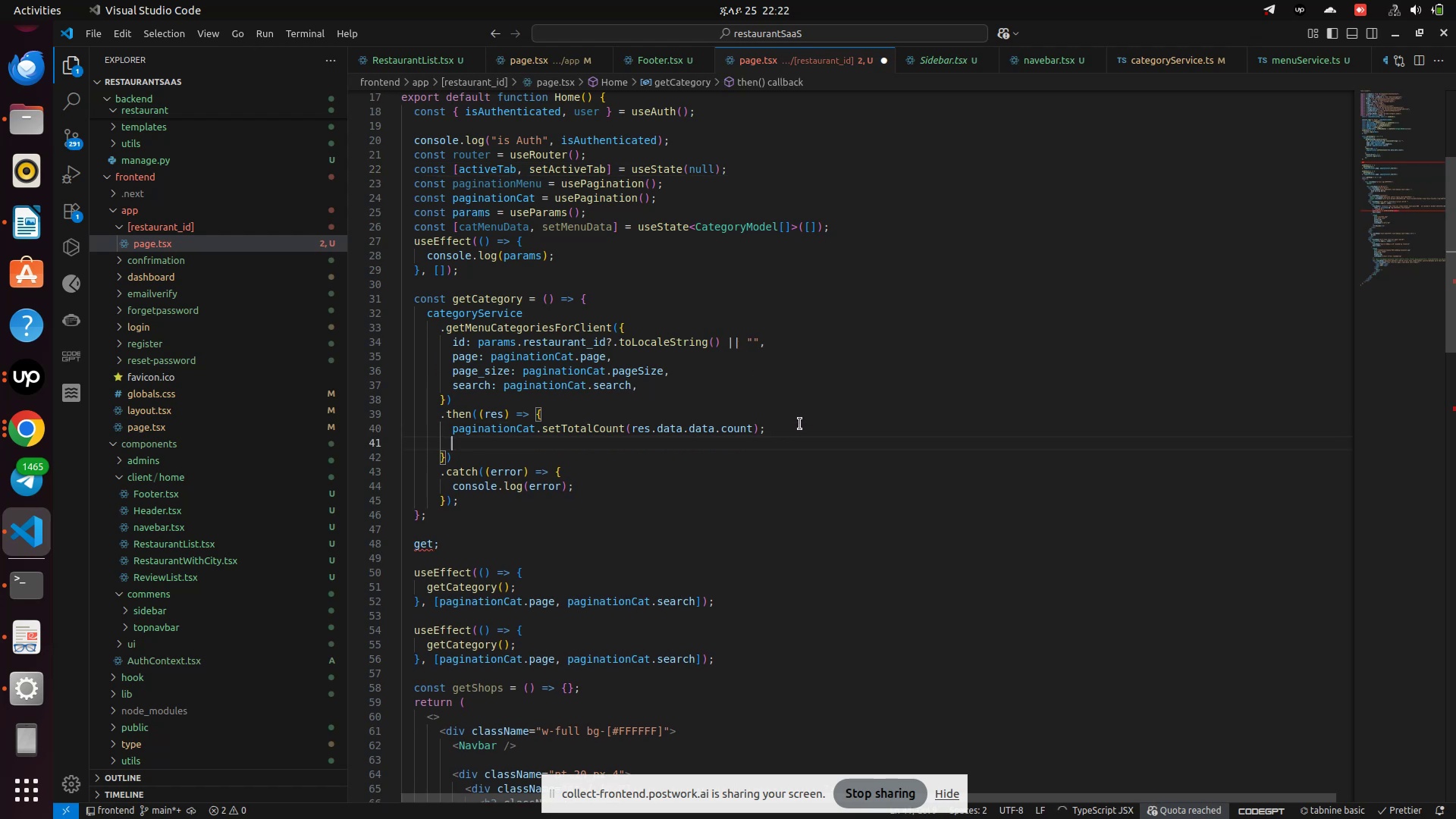 
key(S)
 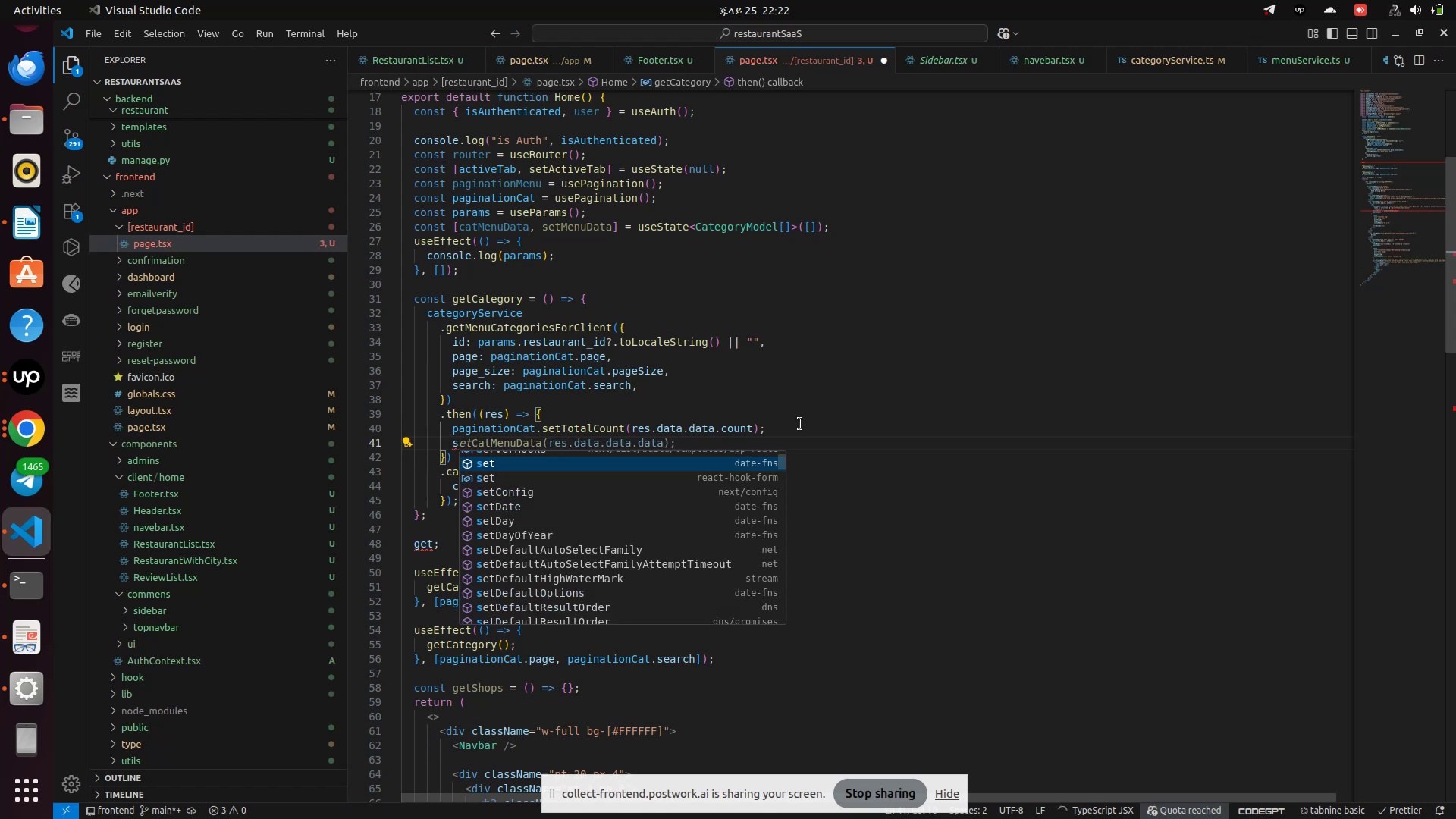 
key(Tab)
 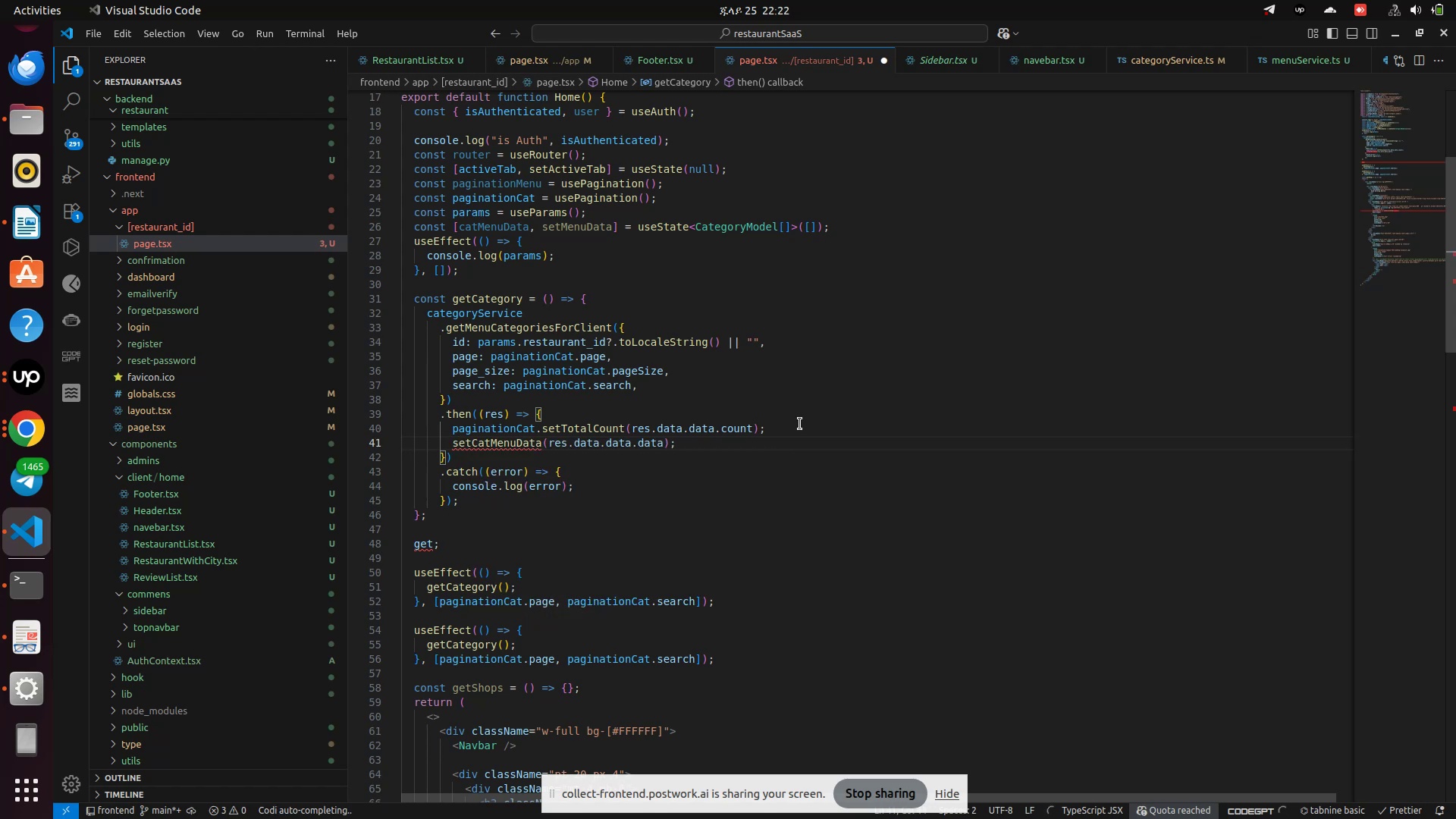 
key(ArrowLeft)
 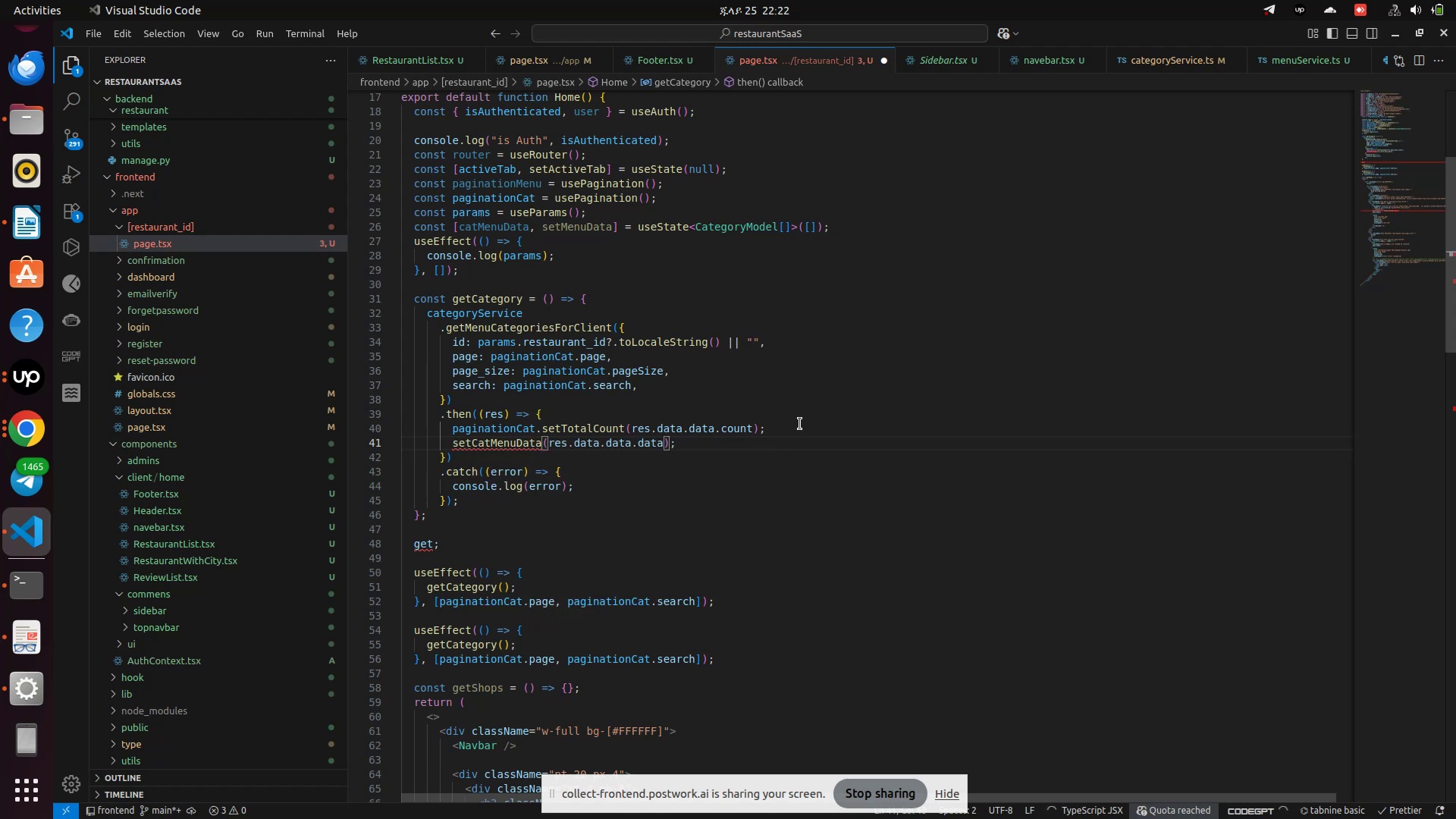 
key(ArrowLeft)
 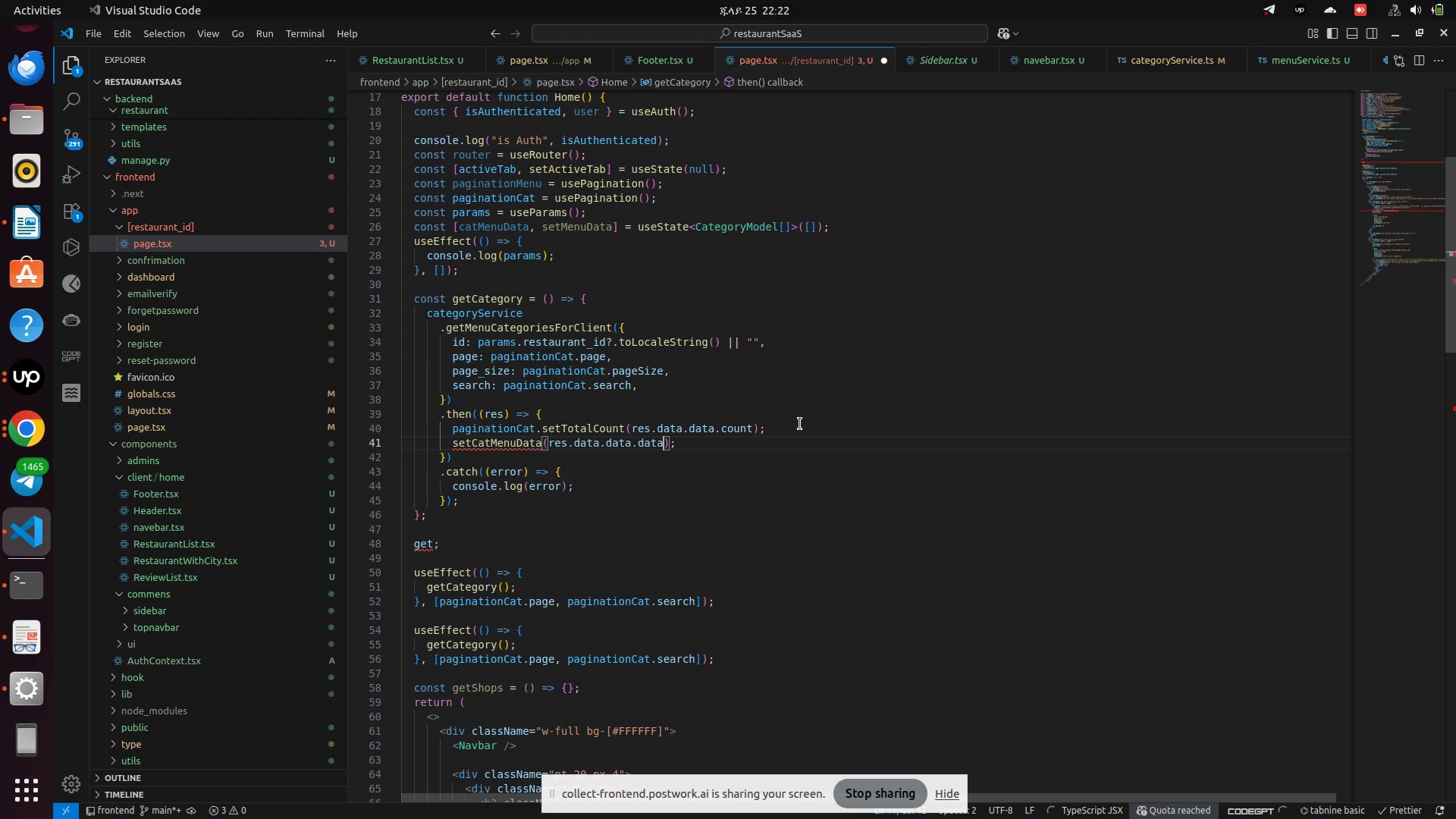 
key(Backspace)
key(Backspace)
key(Backspace)
key(Backspace)
type(resul)
 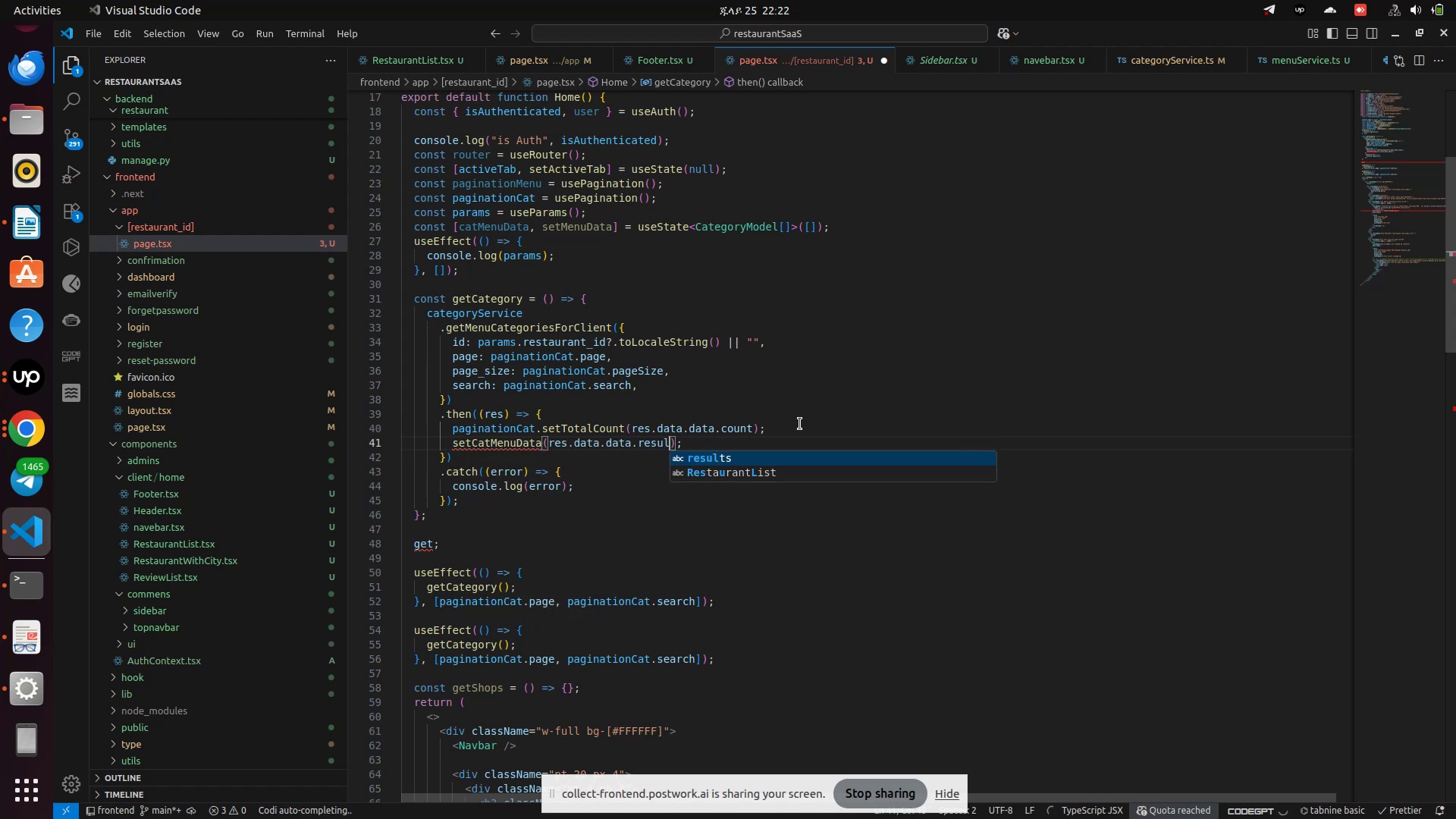 
key(Enter)
 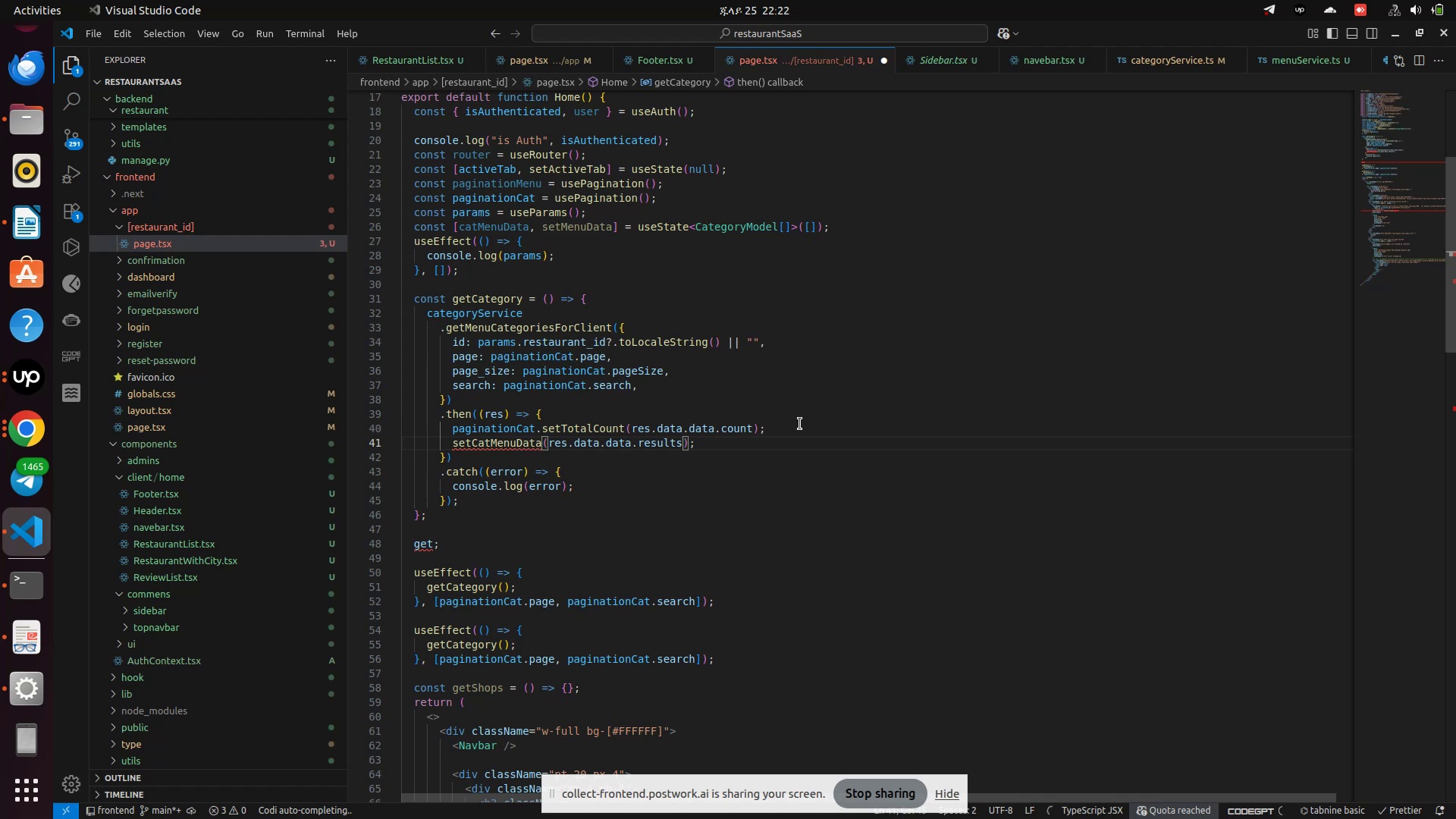 
key(ArrowRight)
 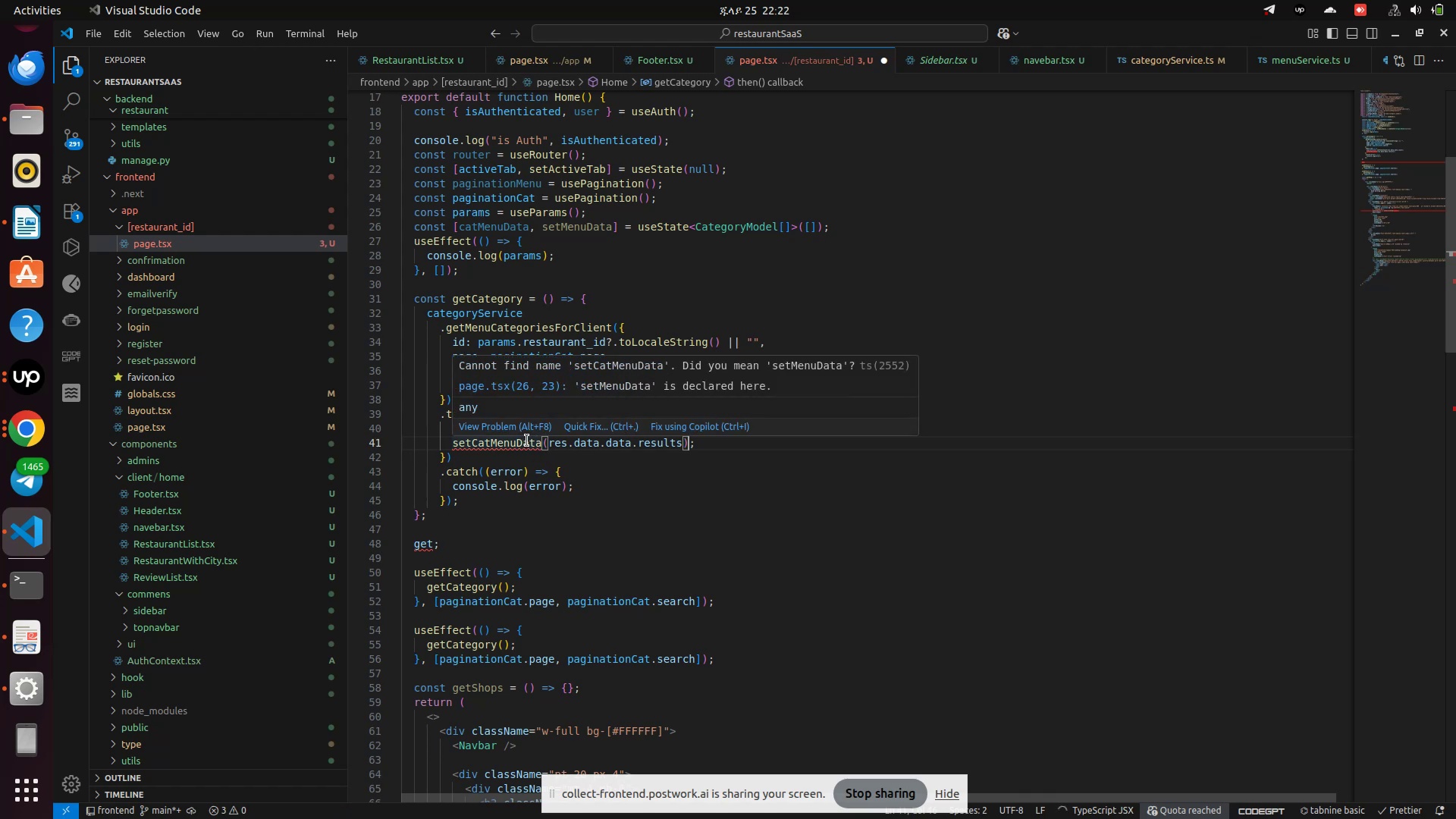 
wait(11.12)
 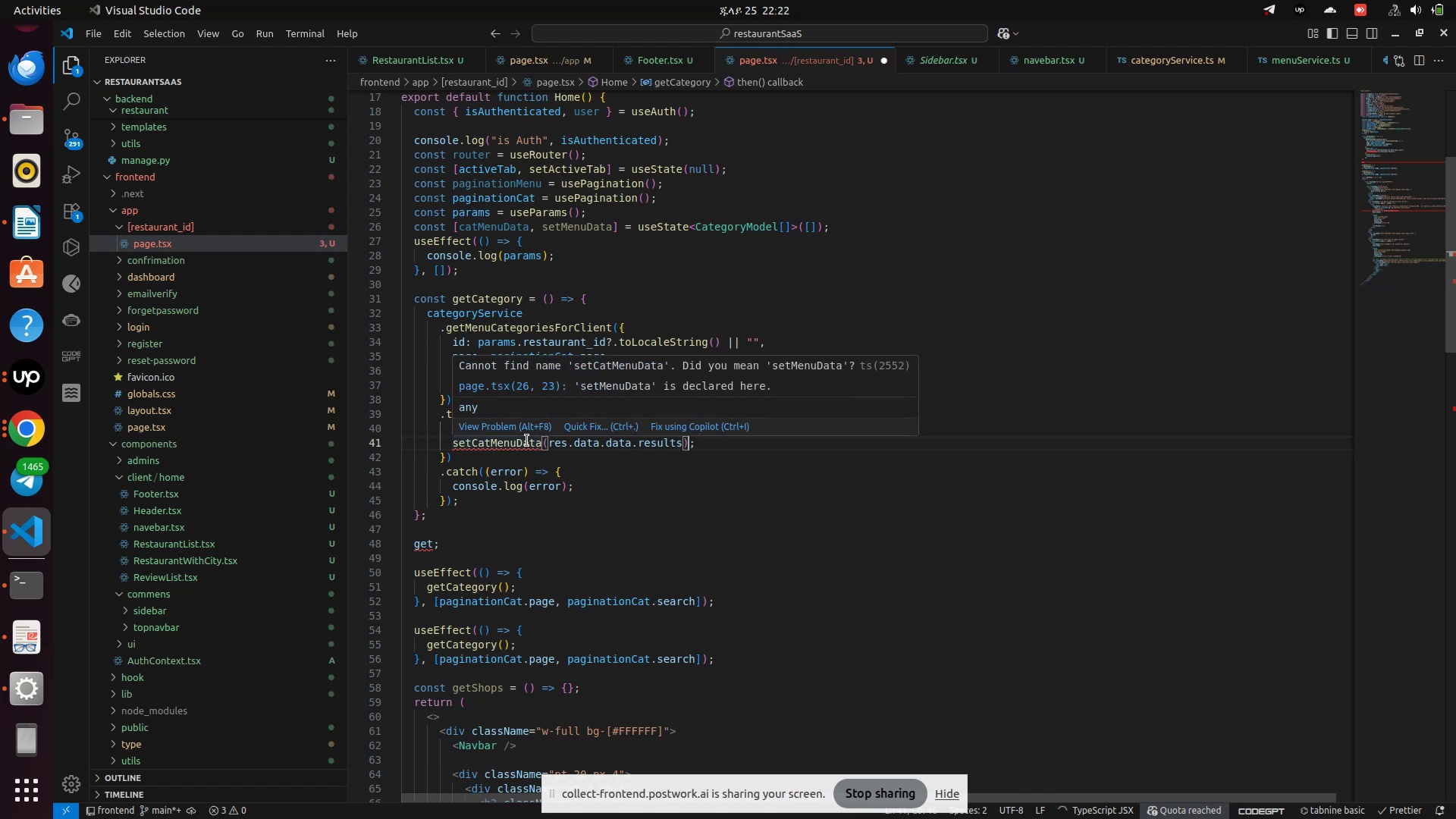 
left_click([533, 439])
 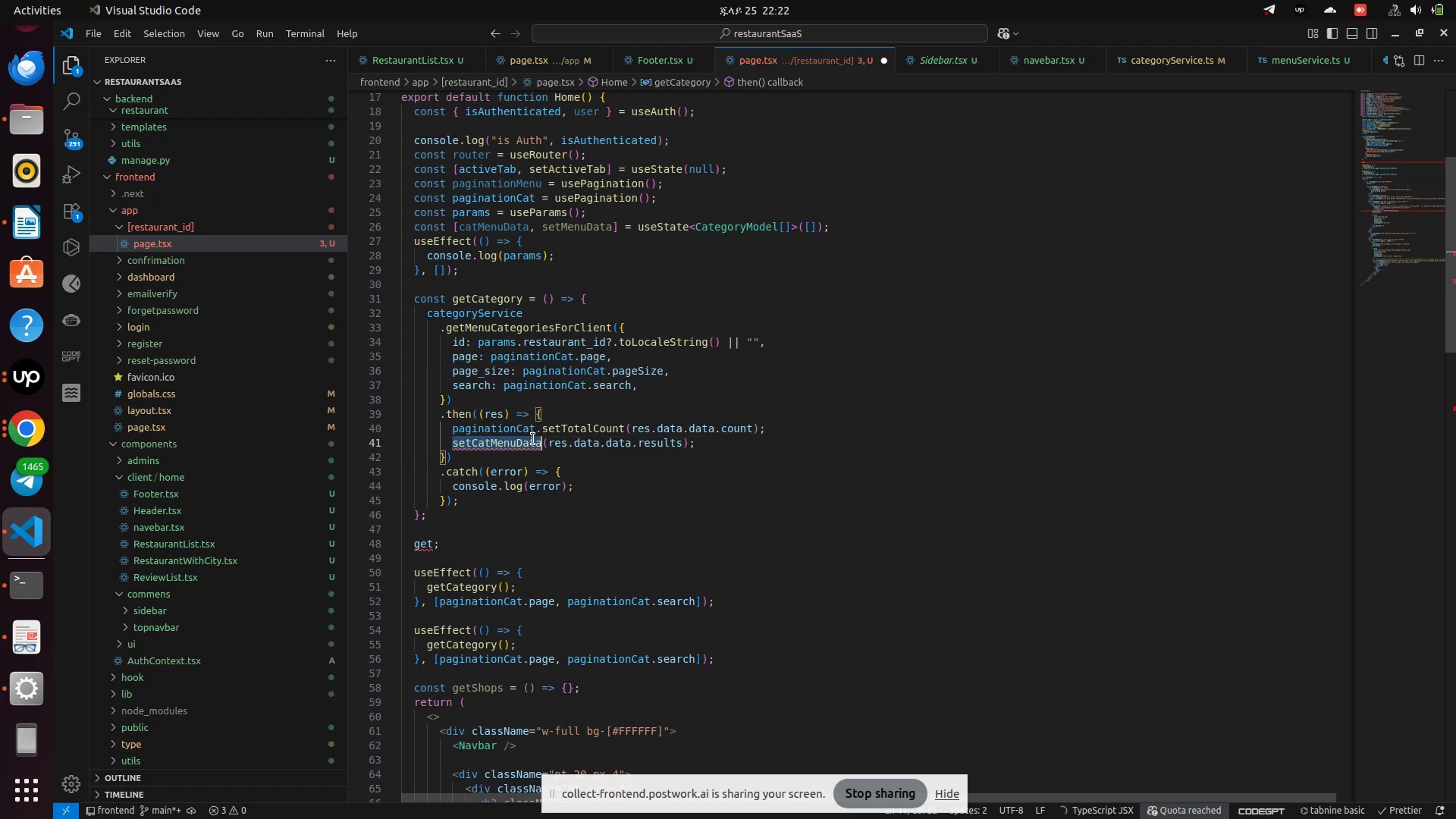 
left_click([533, 439])
 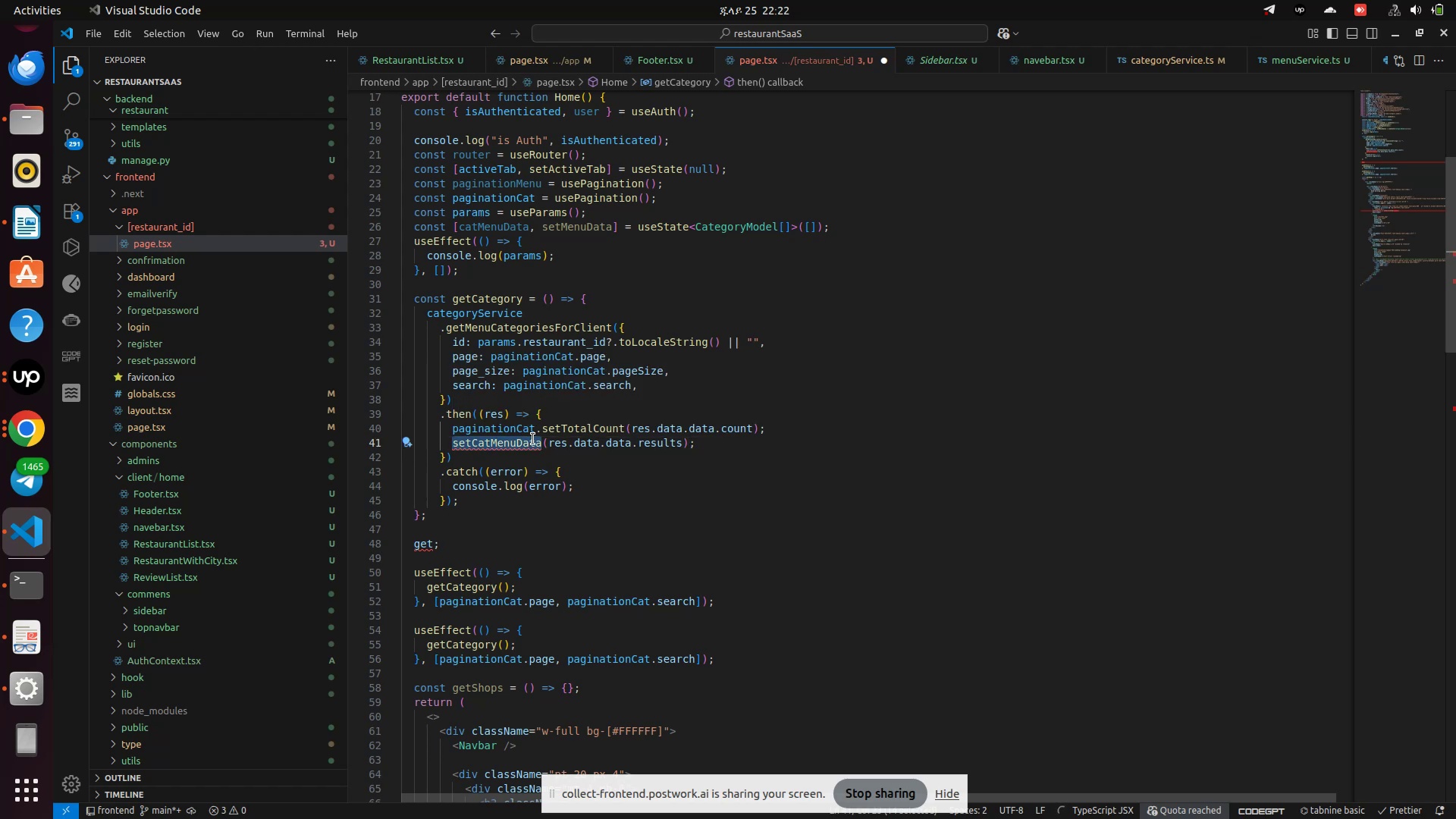 
key(Control+C)
 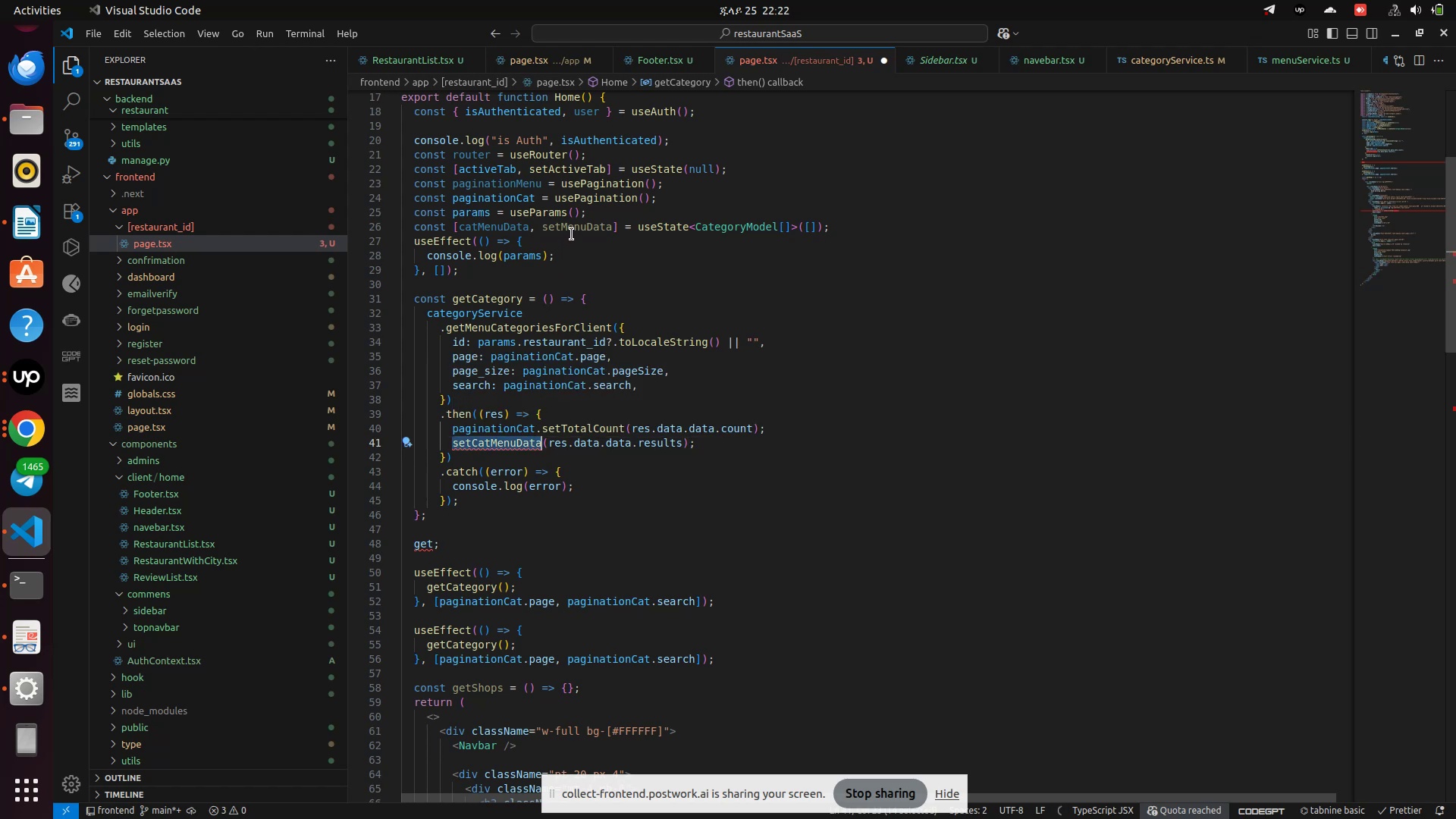 
left_click([573, 233])
 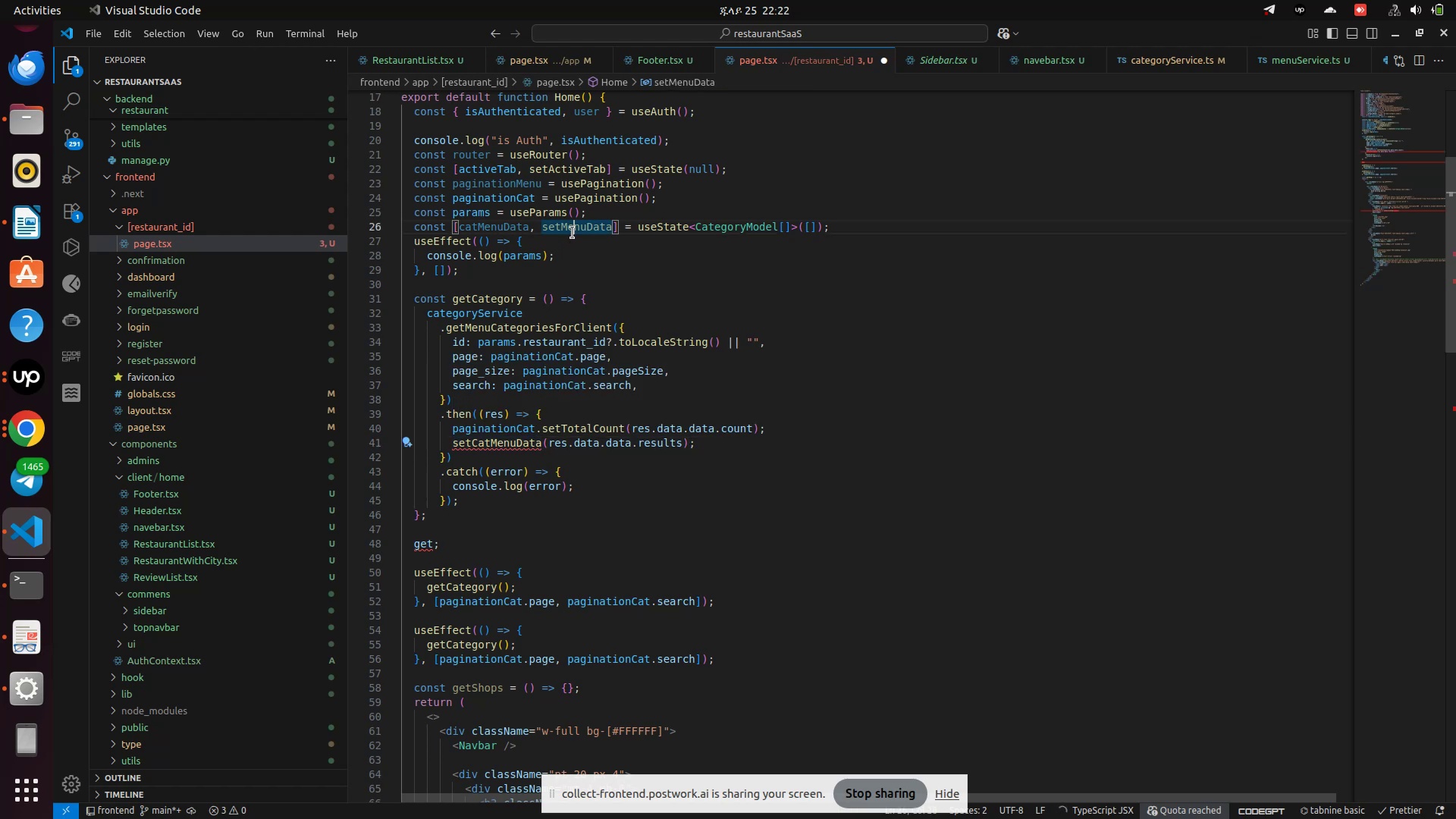 
left_click([573, 233])
 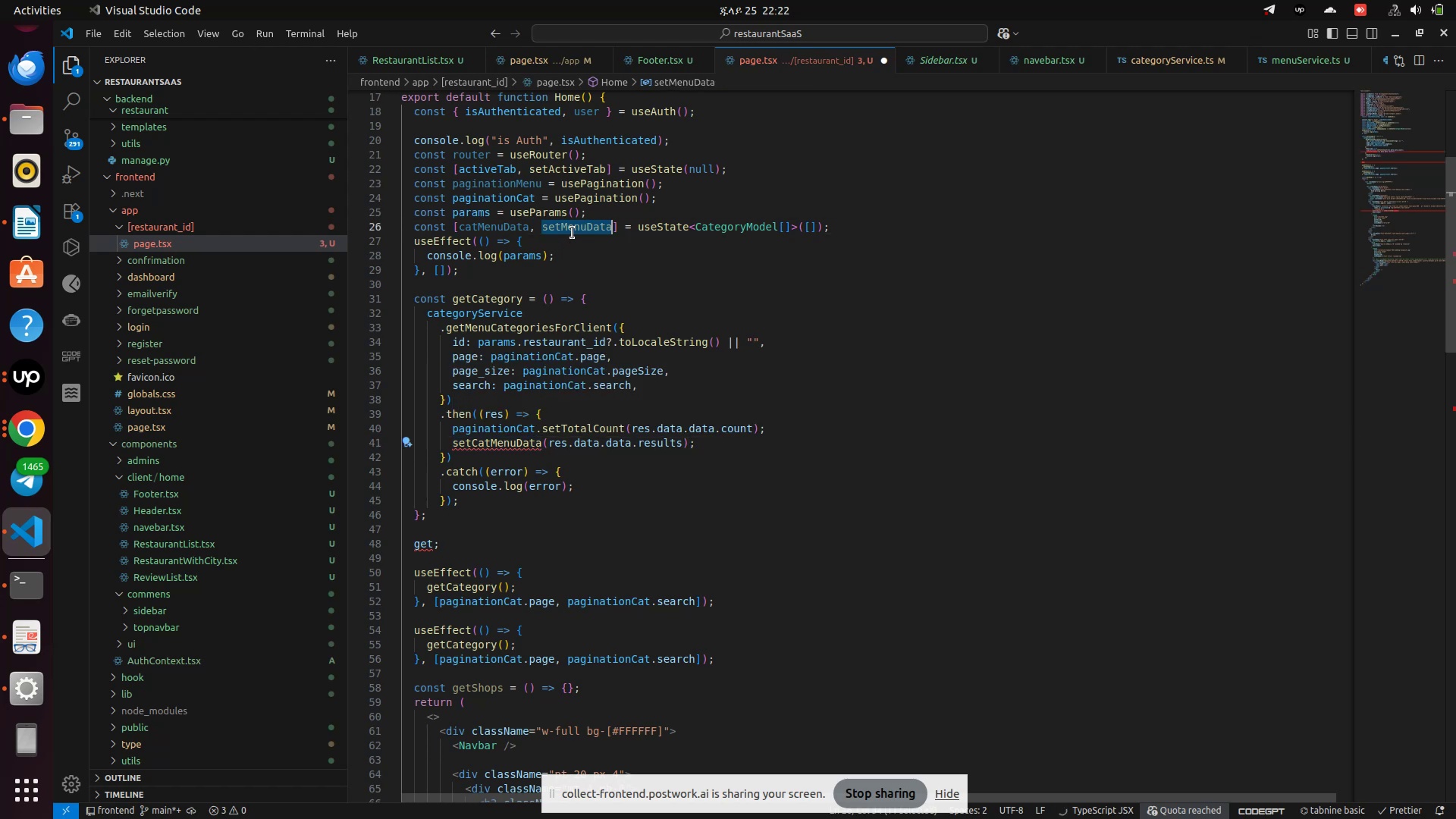 
key(Control+V)
 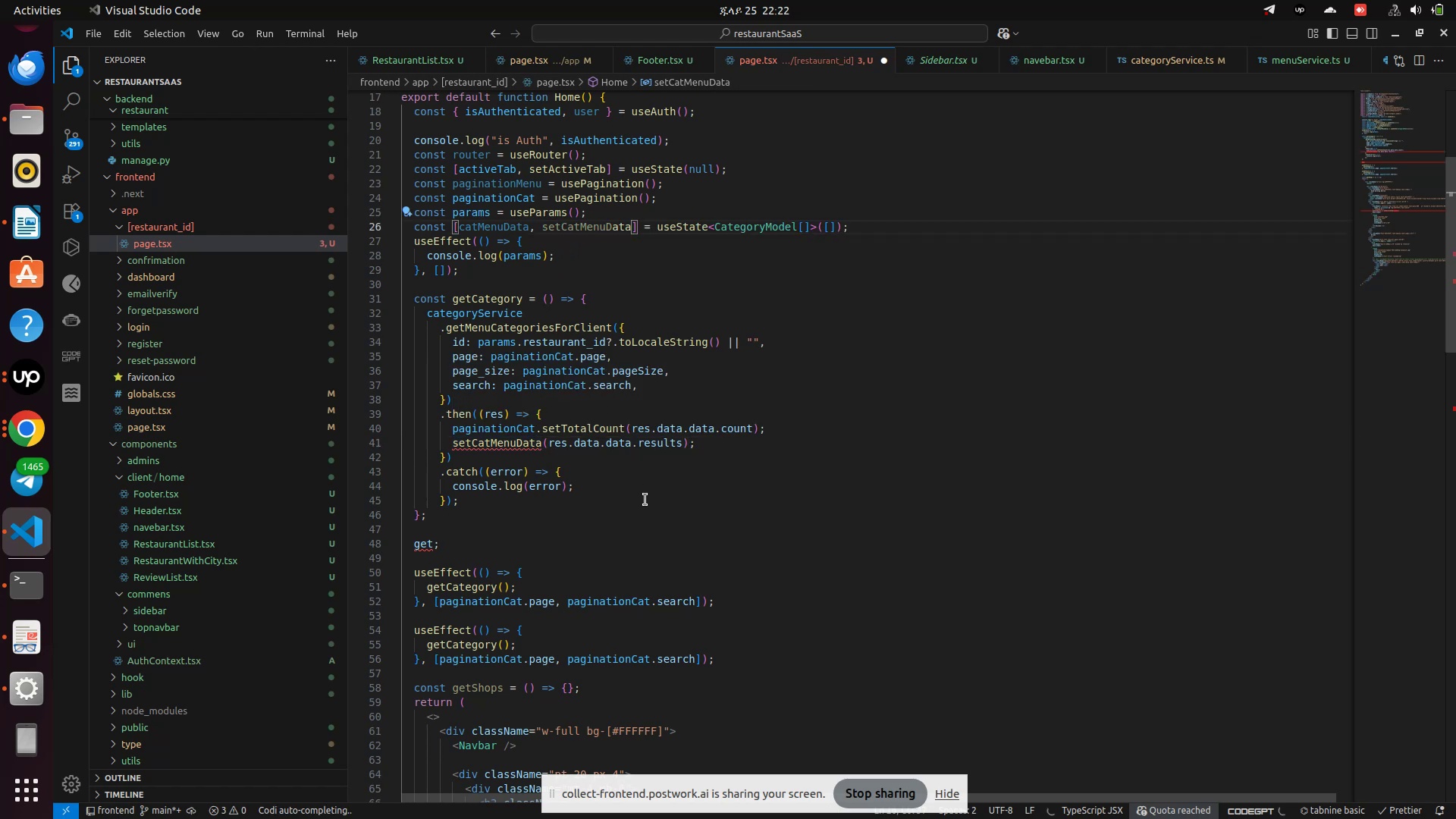 
key(Control+S)
 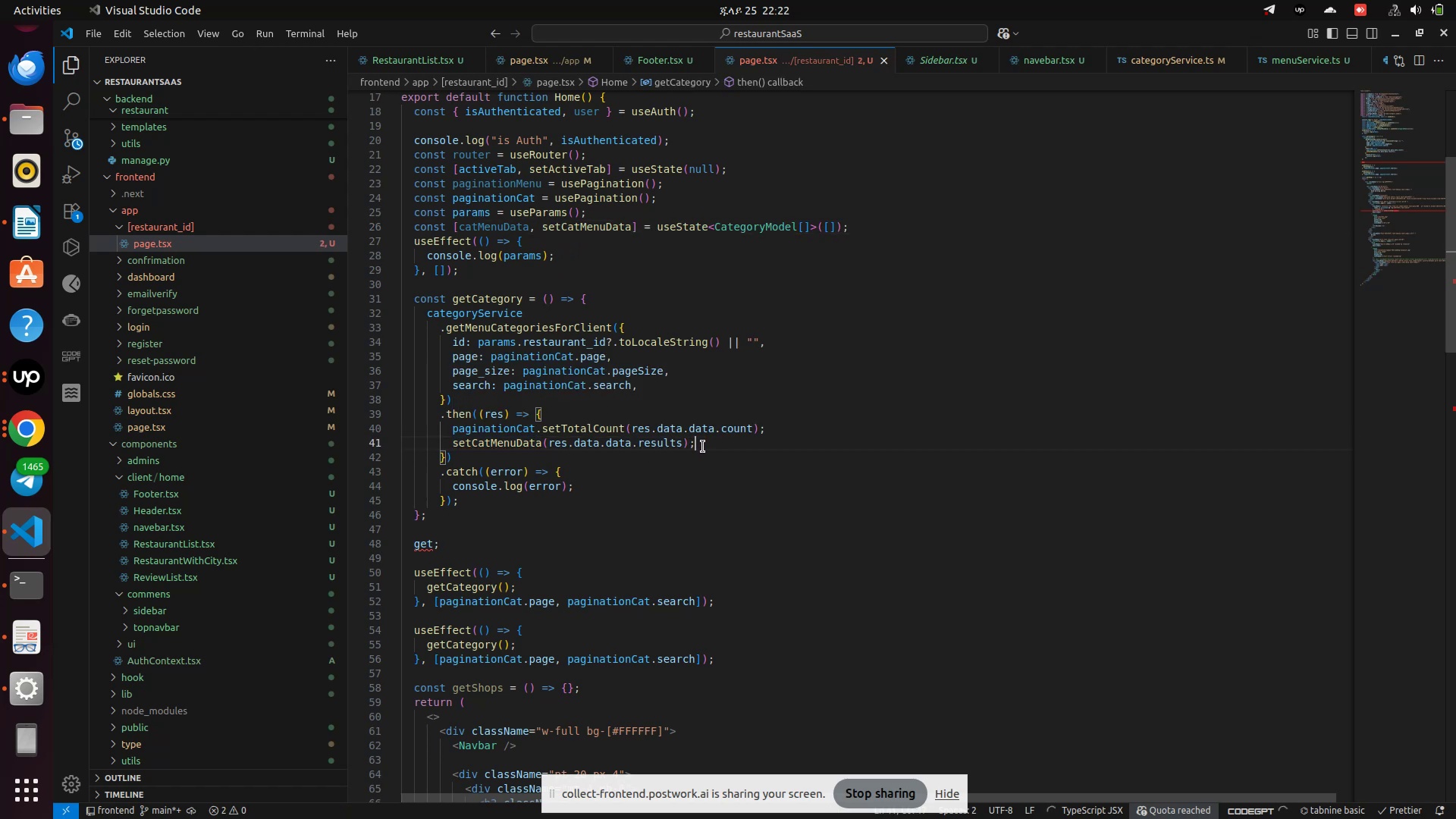 
key(Enter)
 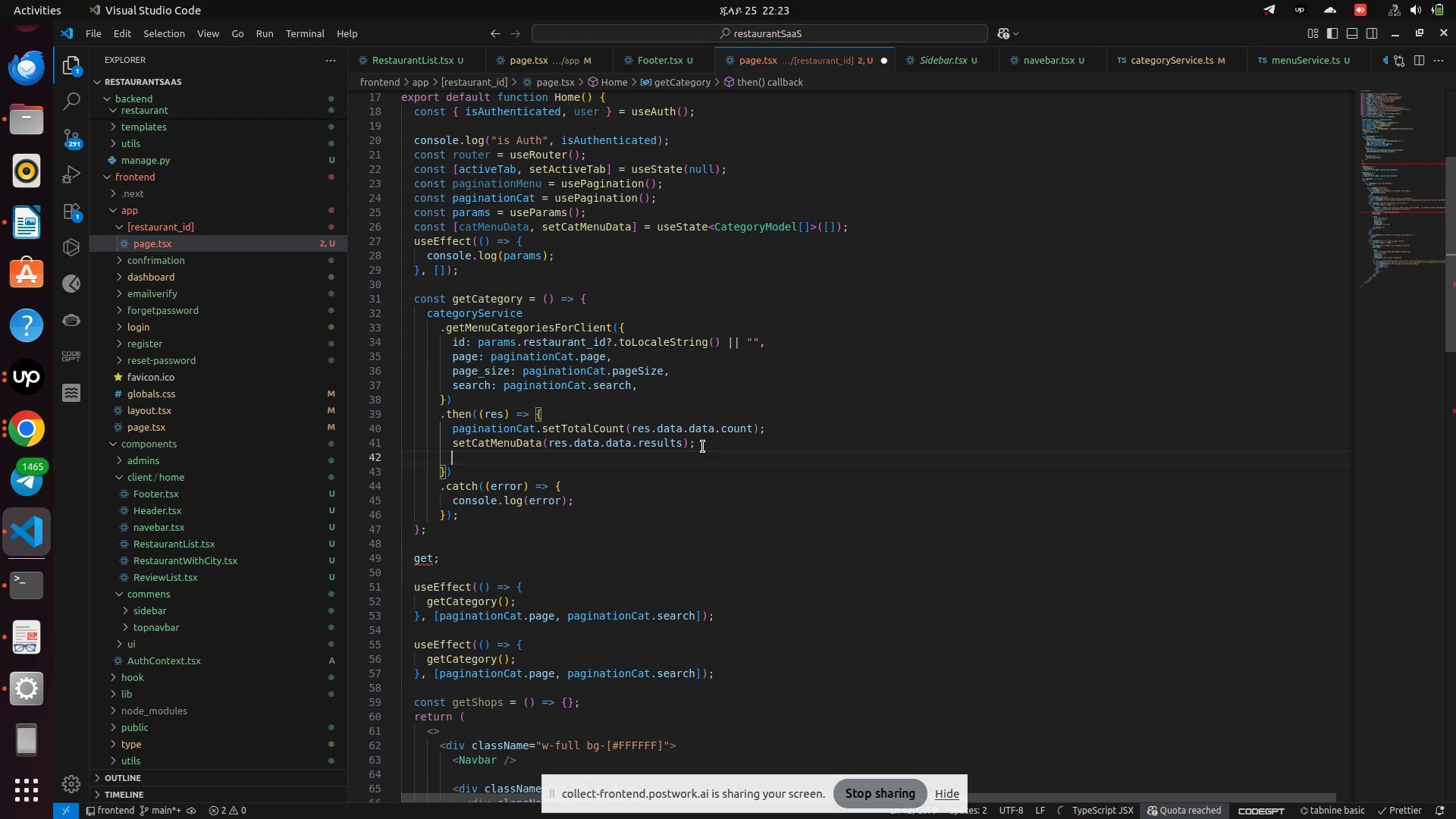 
wait(22.17)
 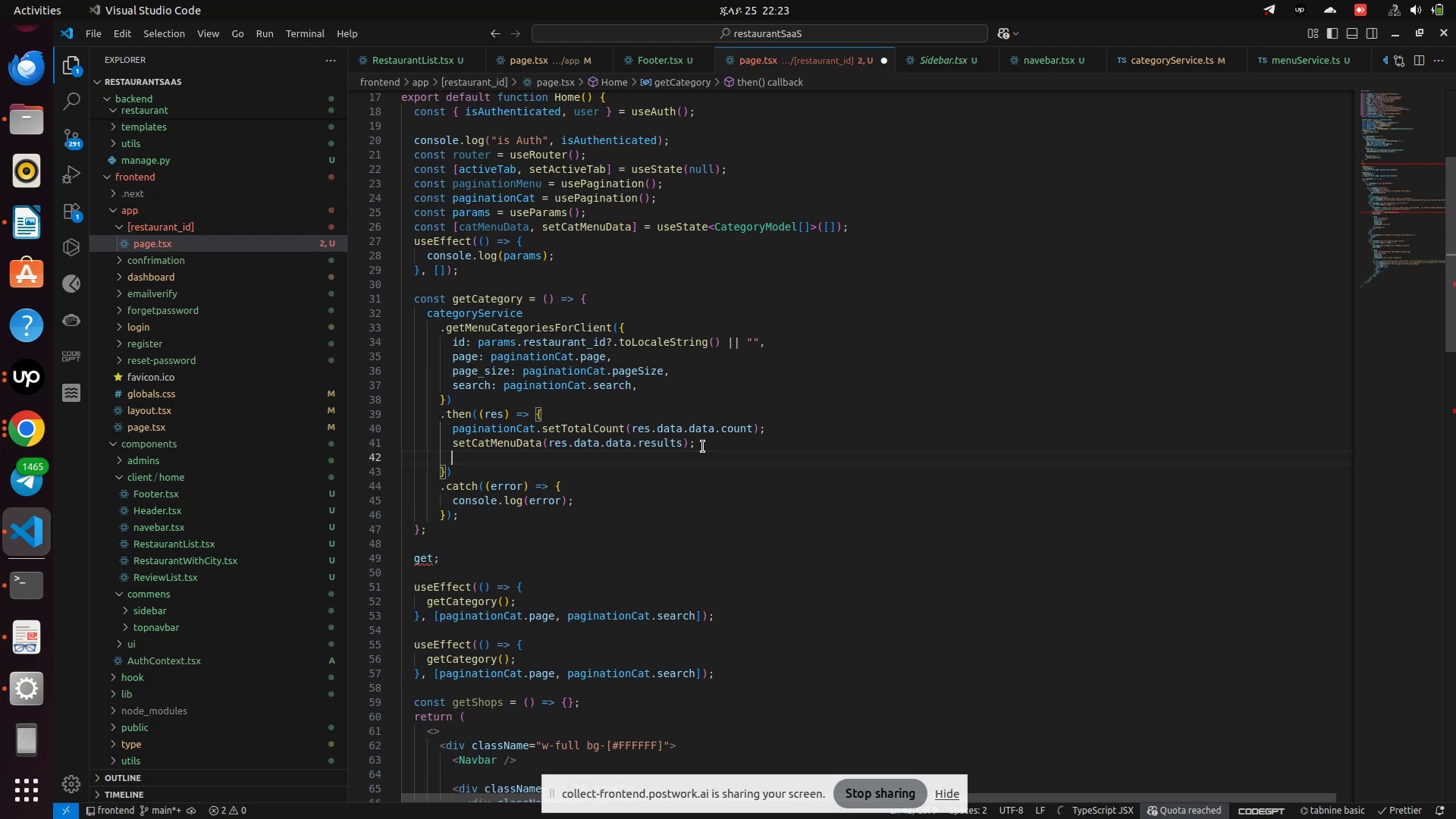 
type(setCate)
key(Backspace)
key(Backspace)
type(set)
 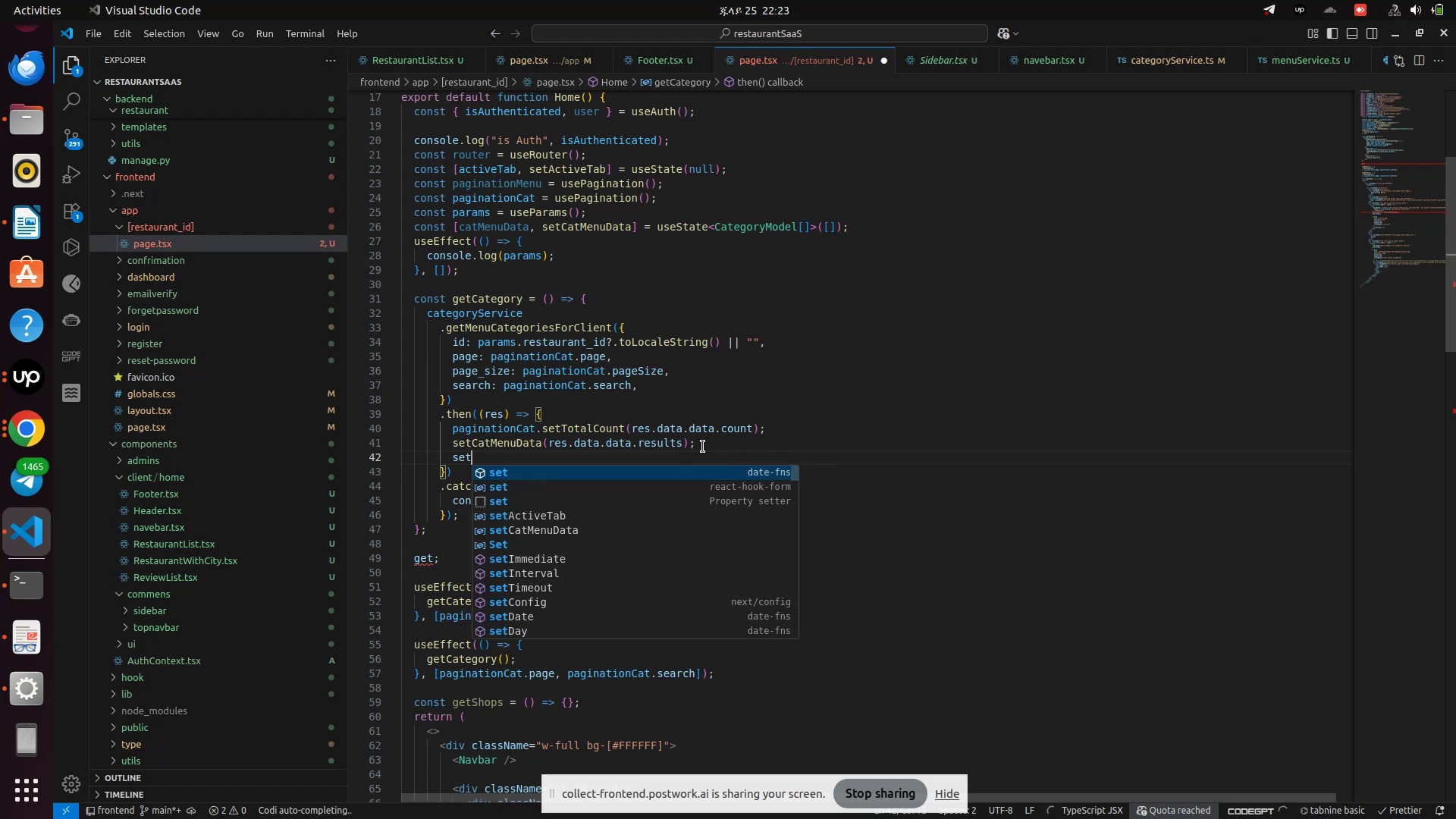 
key(Enter)
 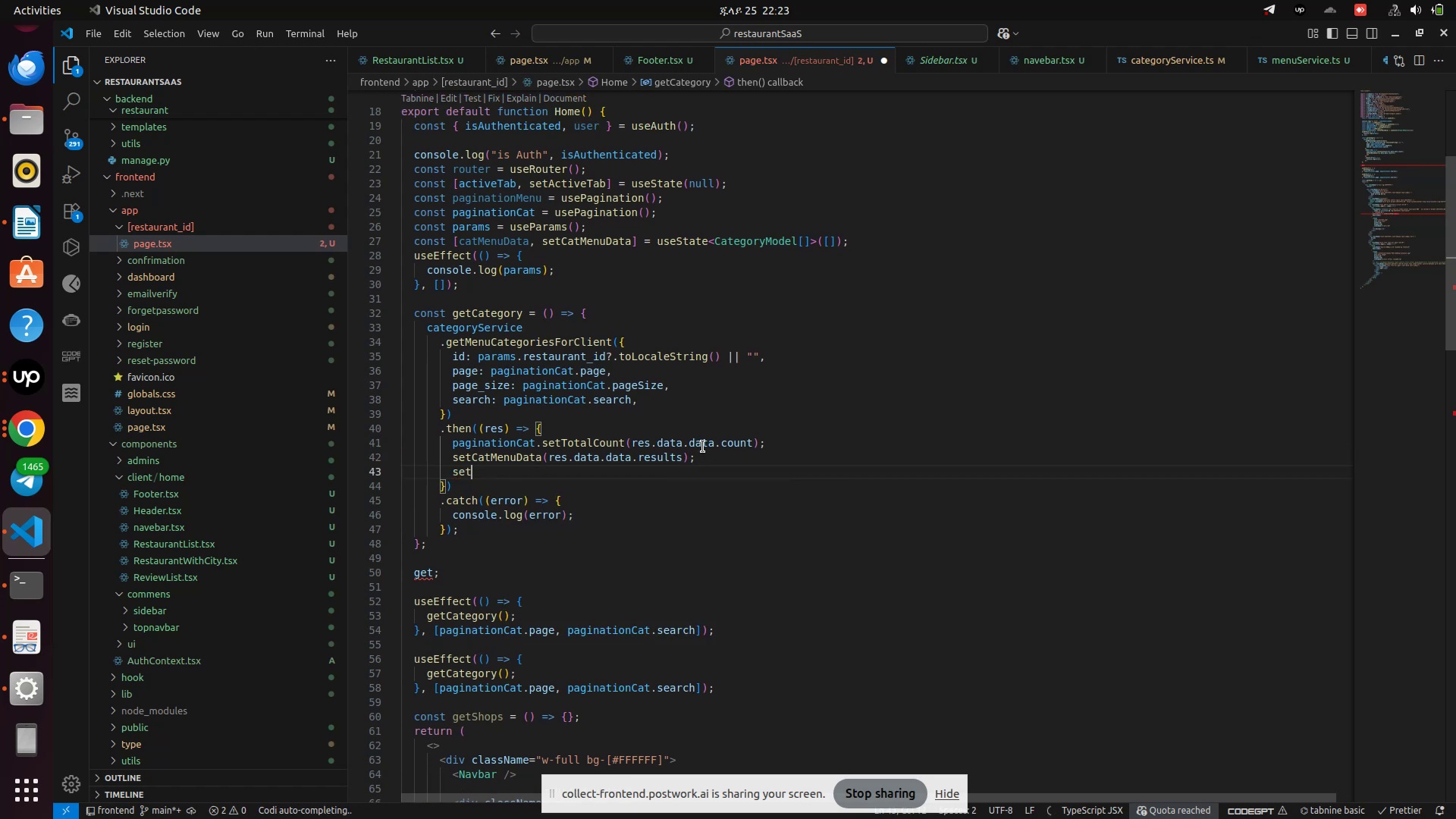 
hold_key(key=ShiftRight, duration=0.81)
 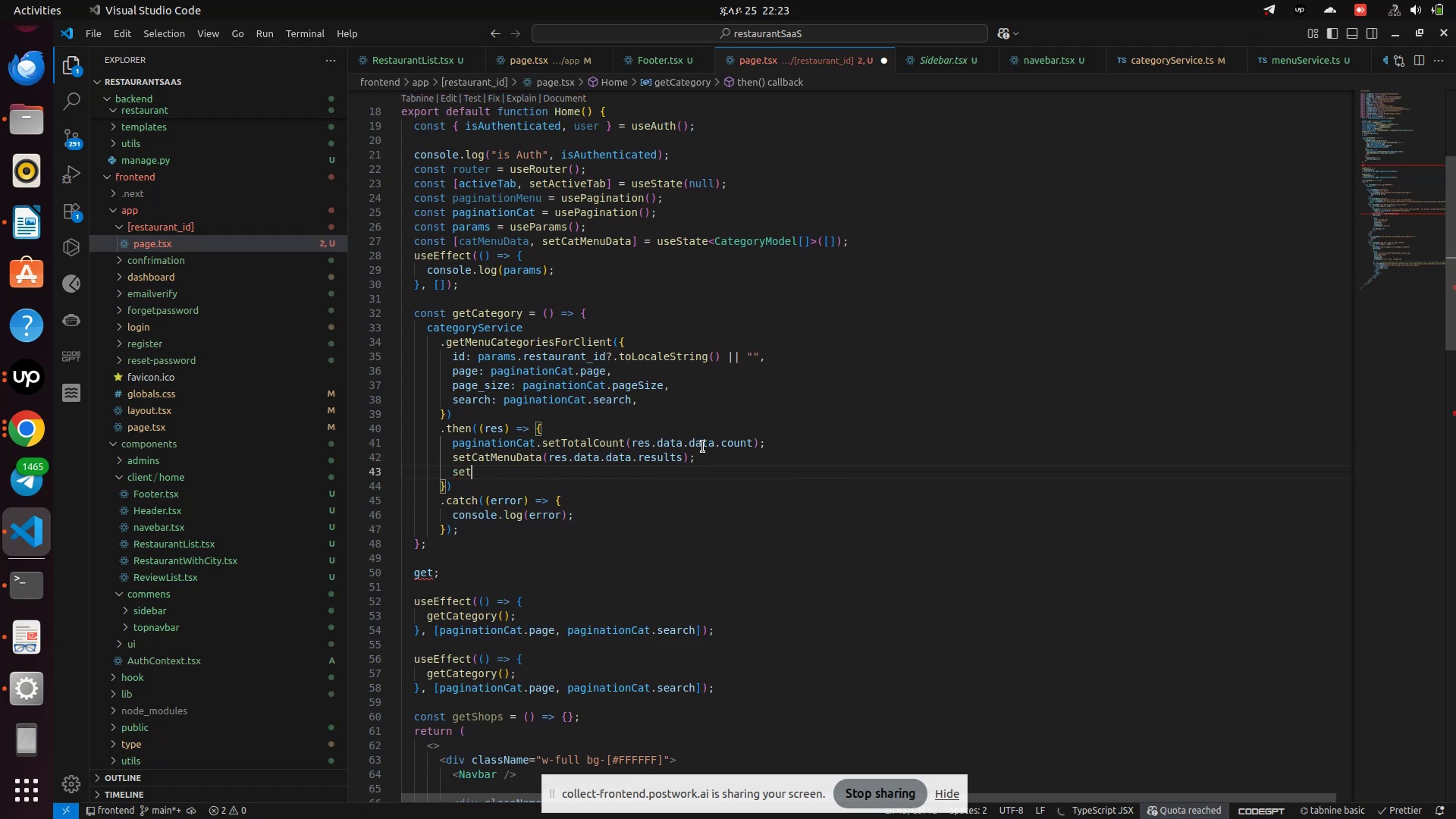 
key(Shift+A)
 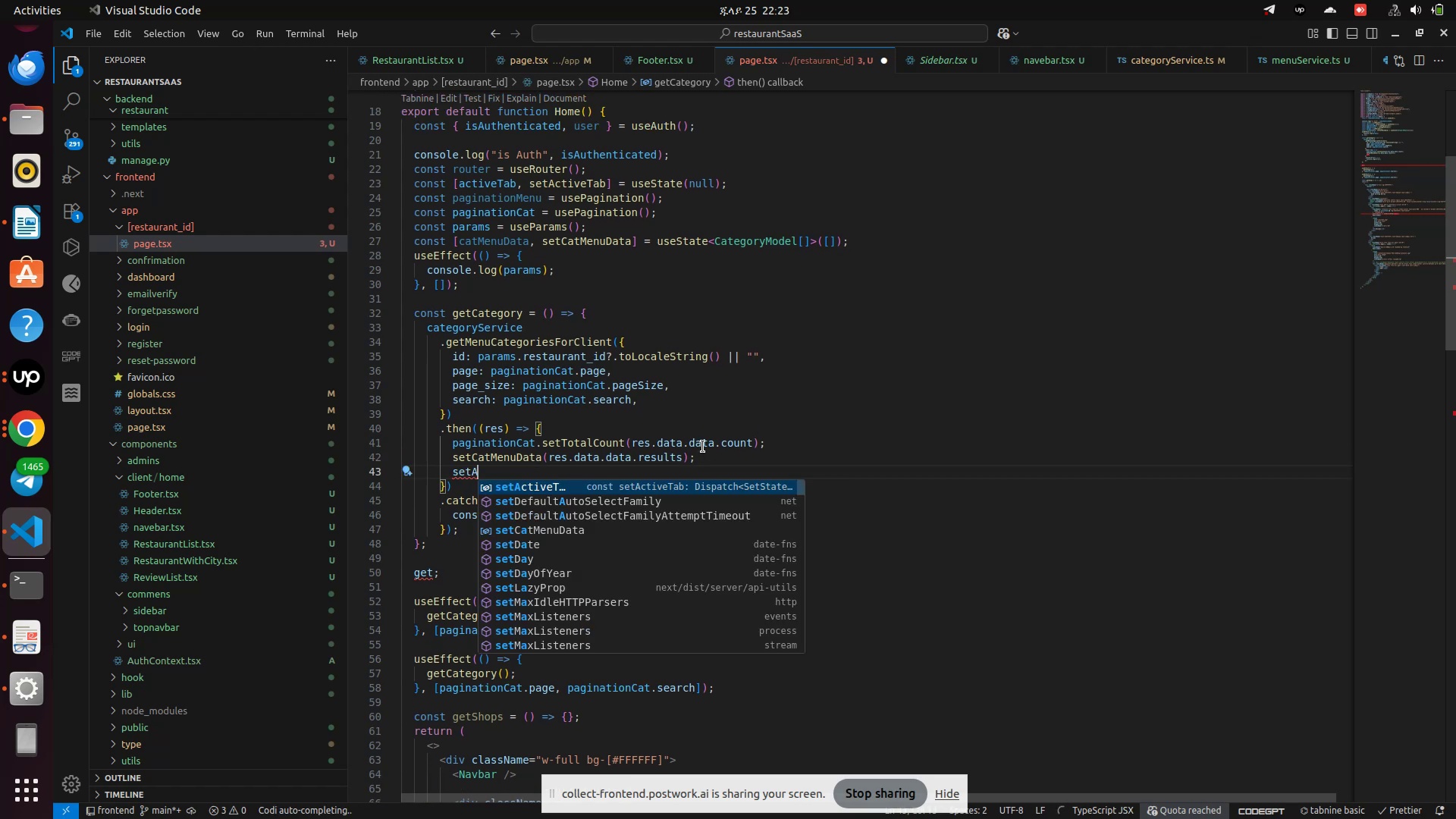 
key(Enter)
 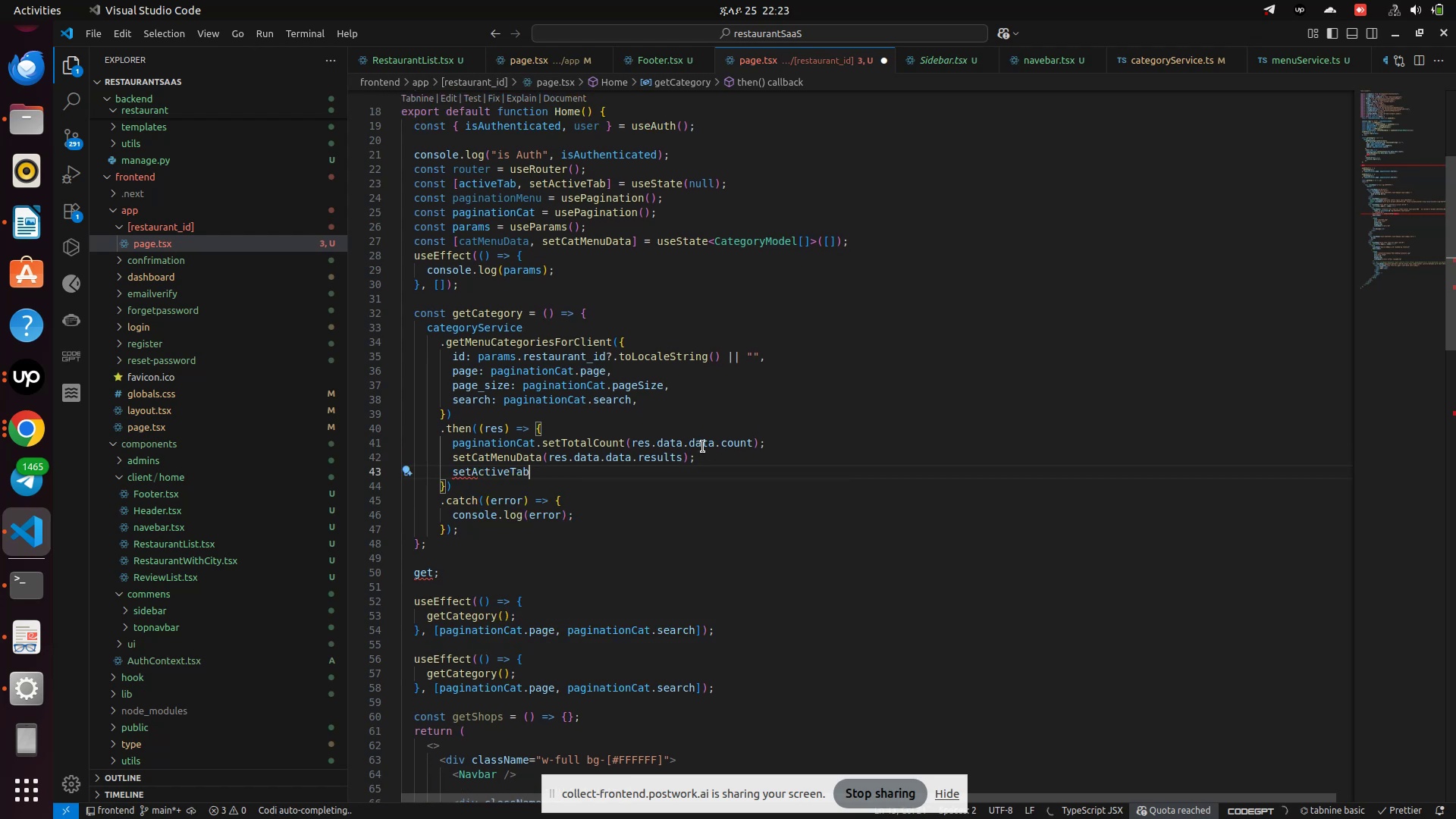 
type((res)
 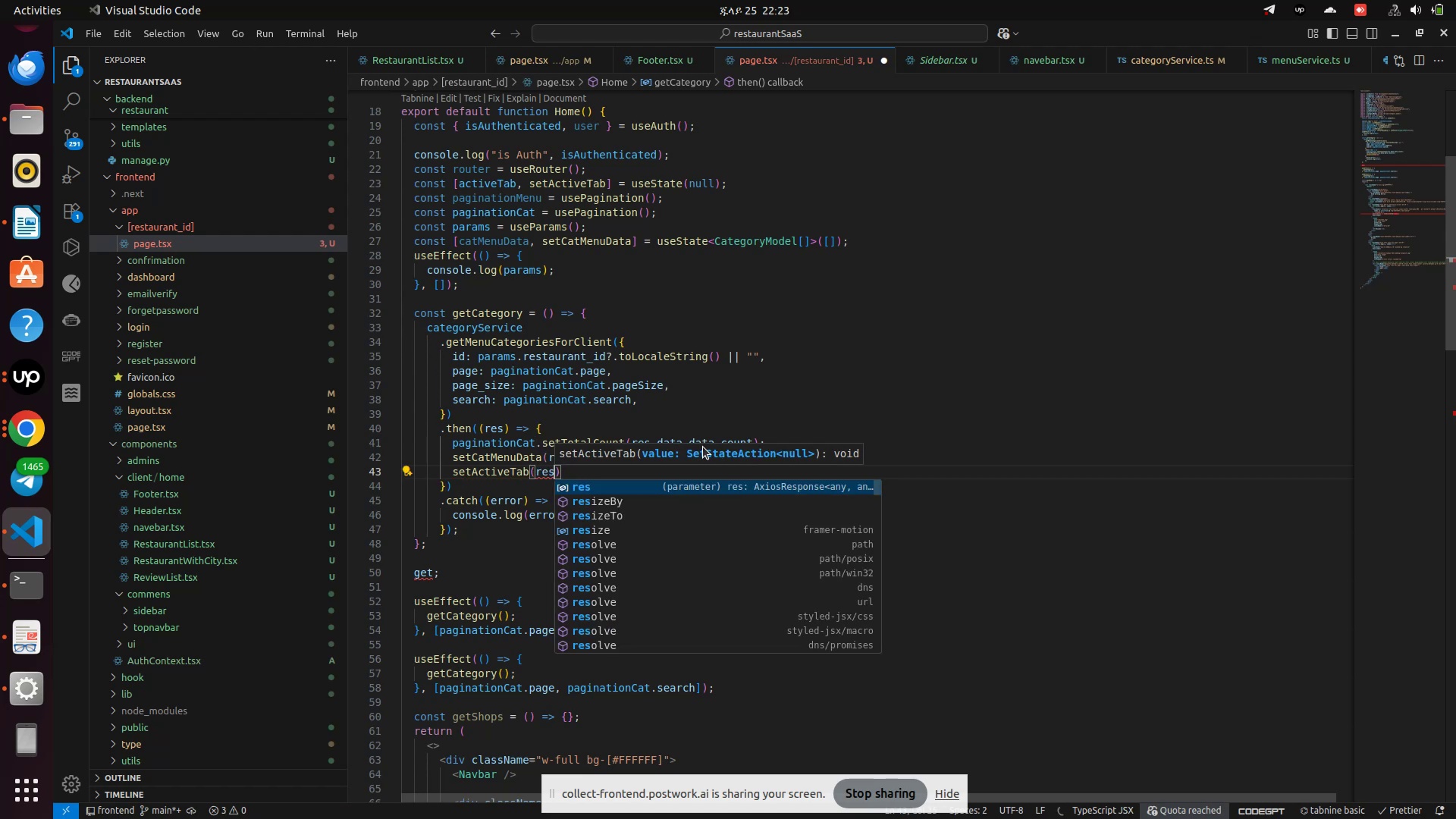 
key(Enter)
 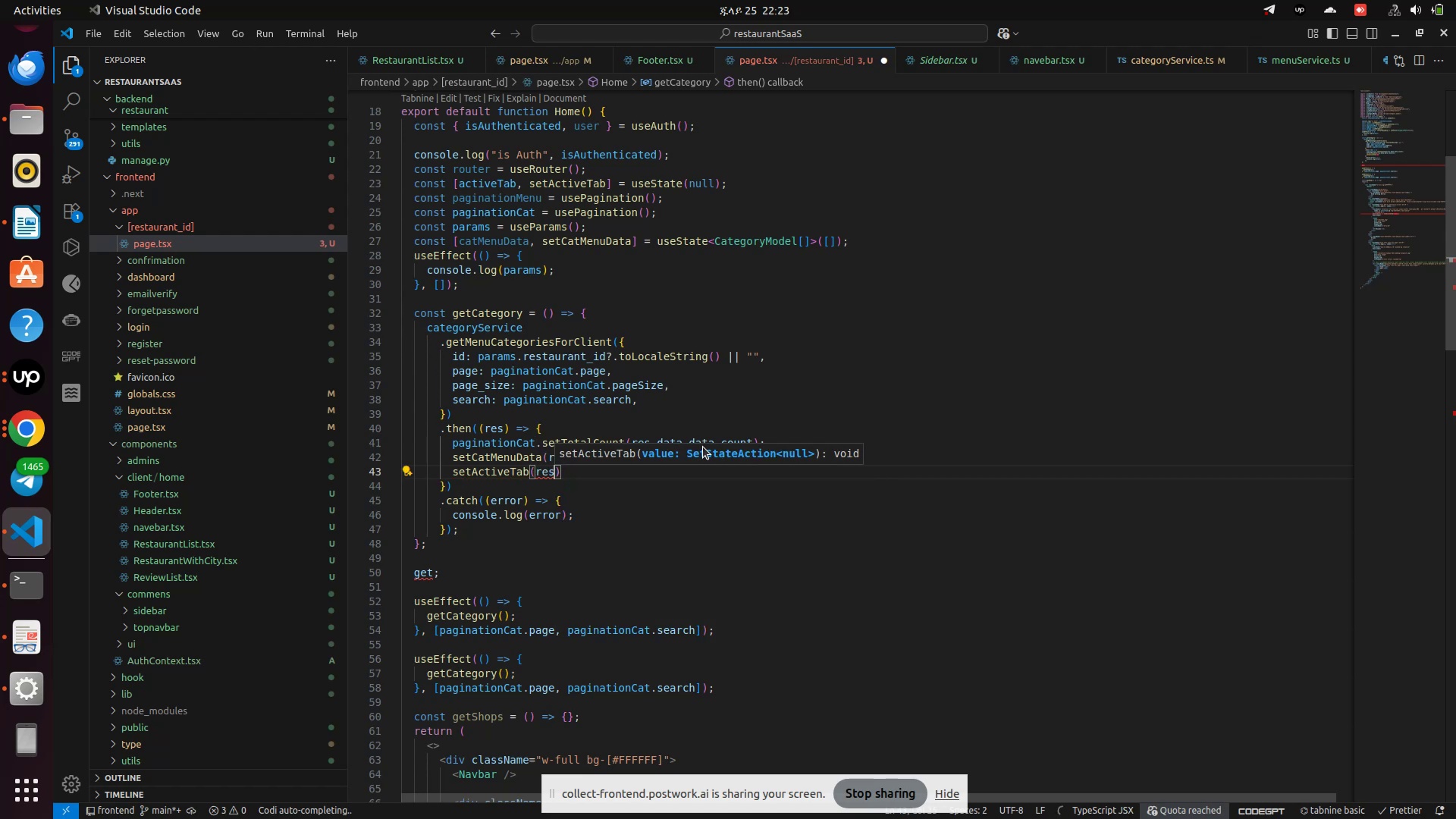 
key(Period)
 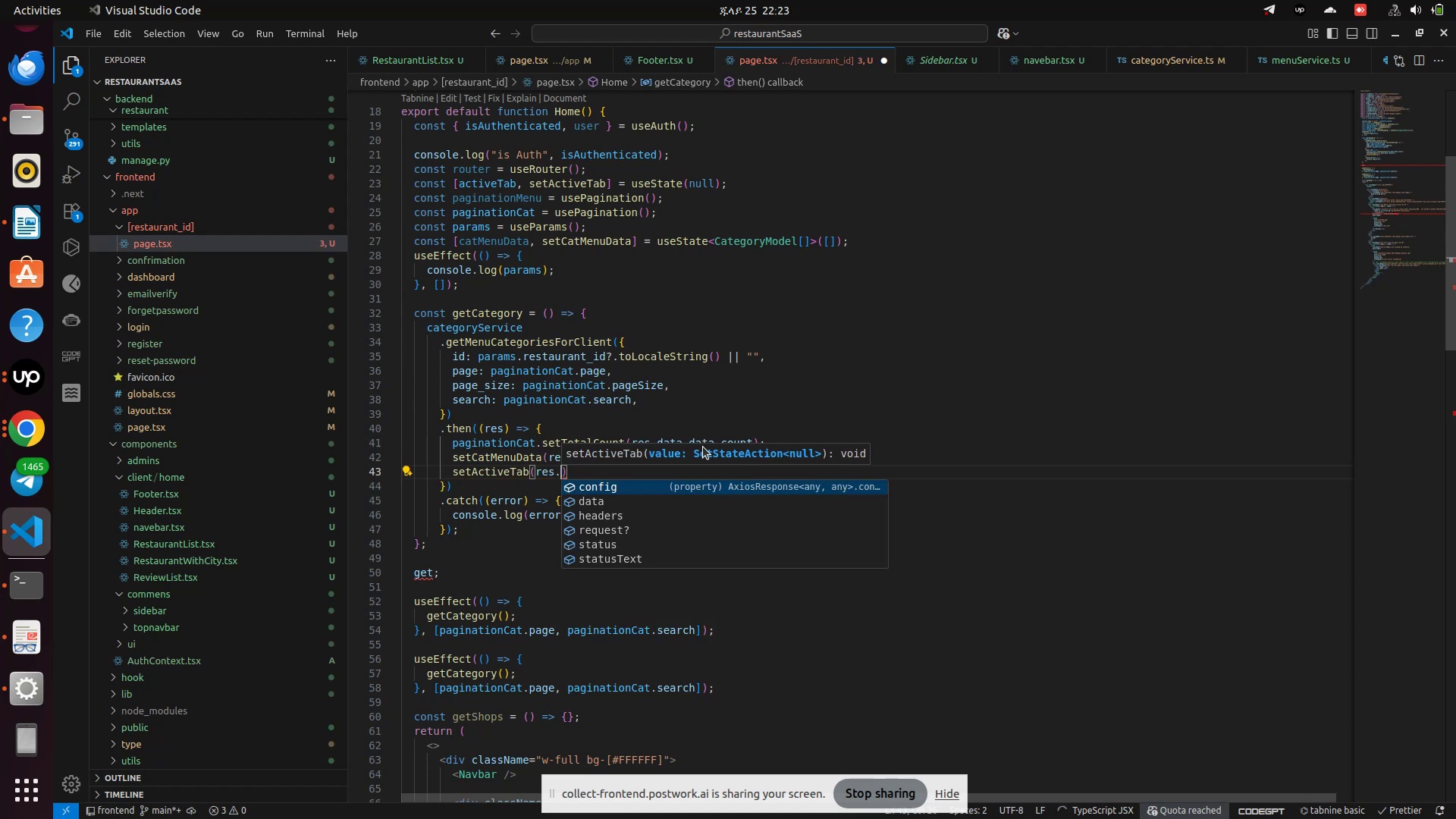 
key(ArrowDown)
 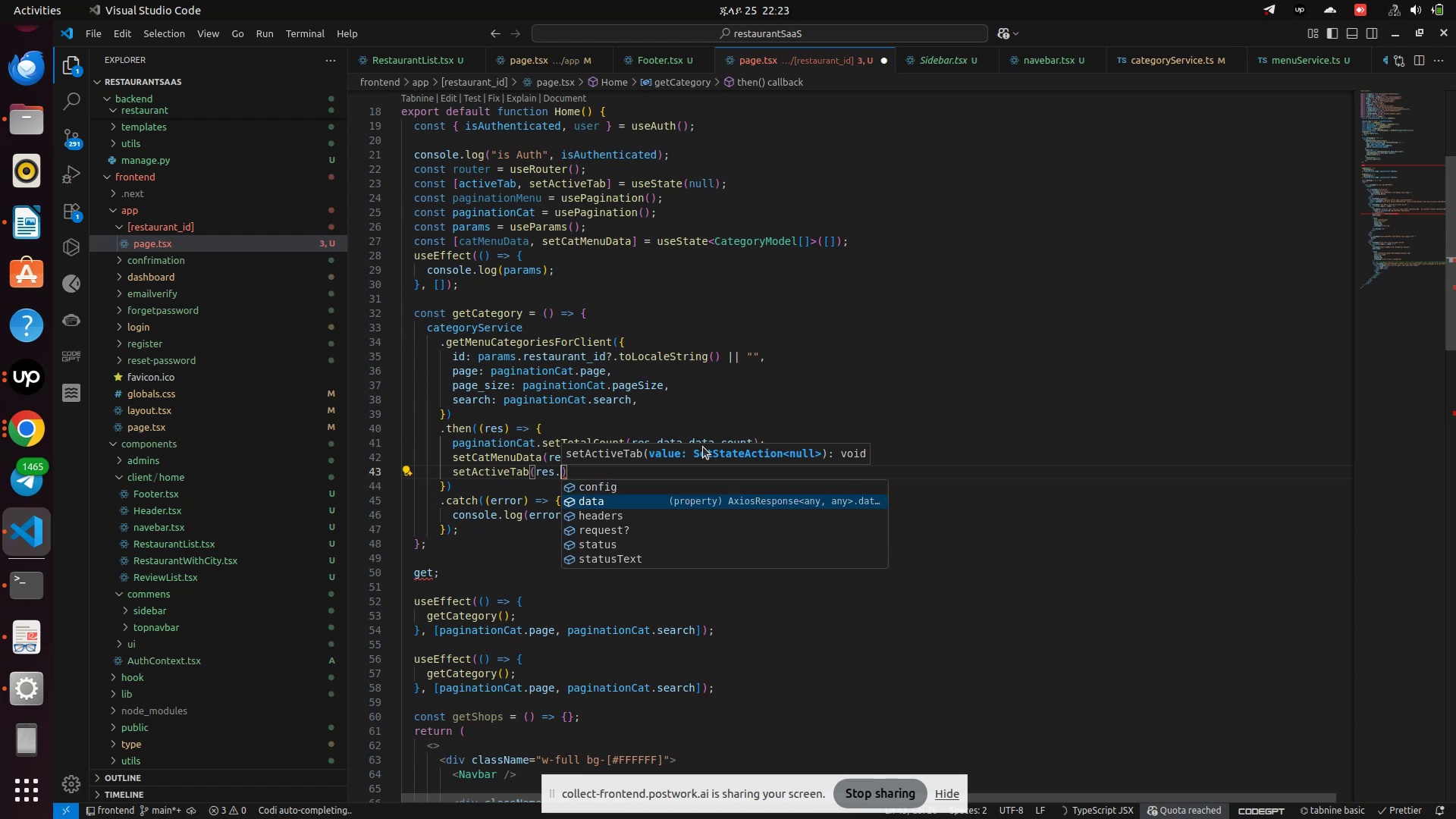 
key(Enter)
 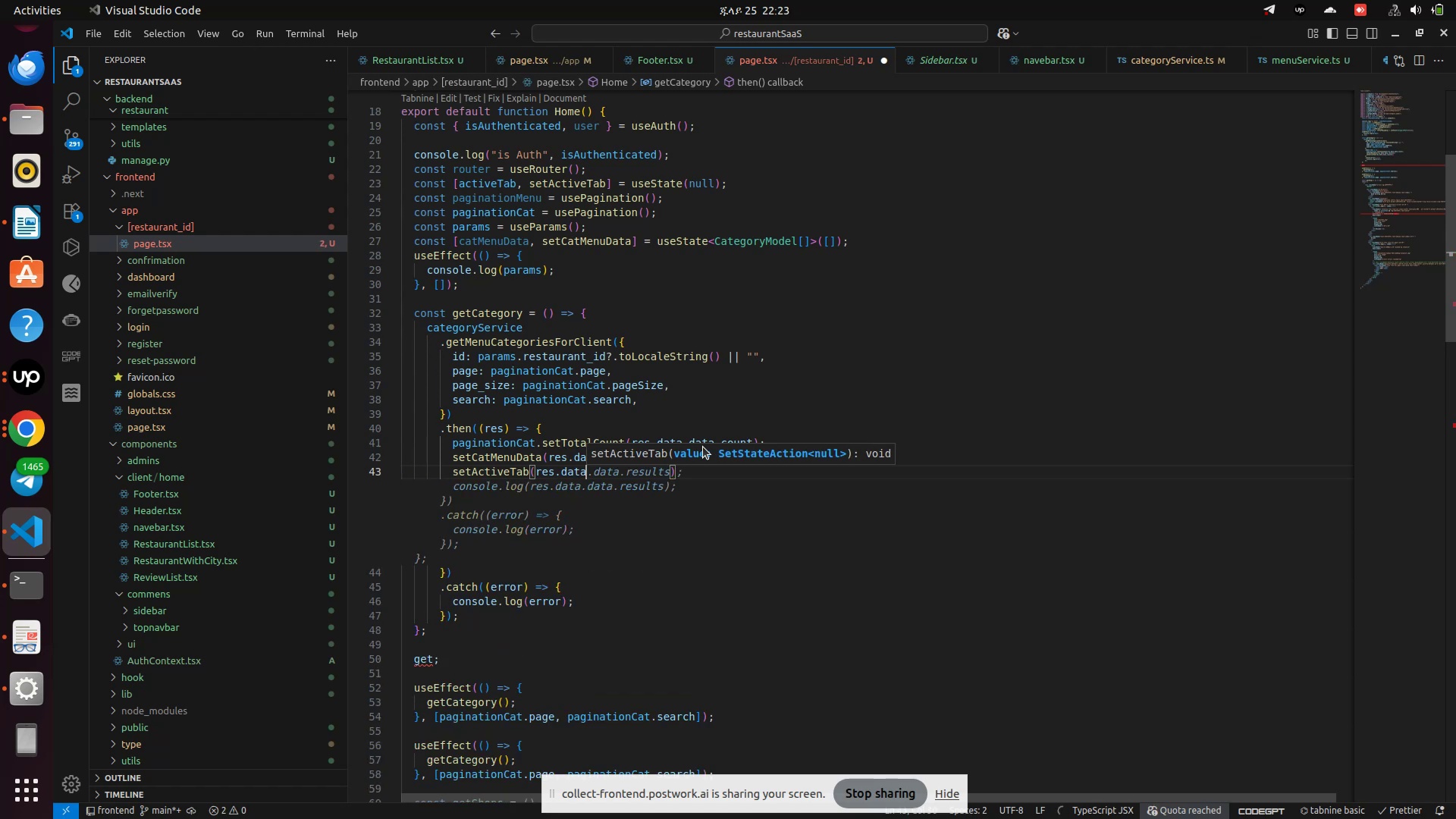 
type(.data.results.id)
 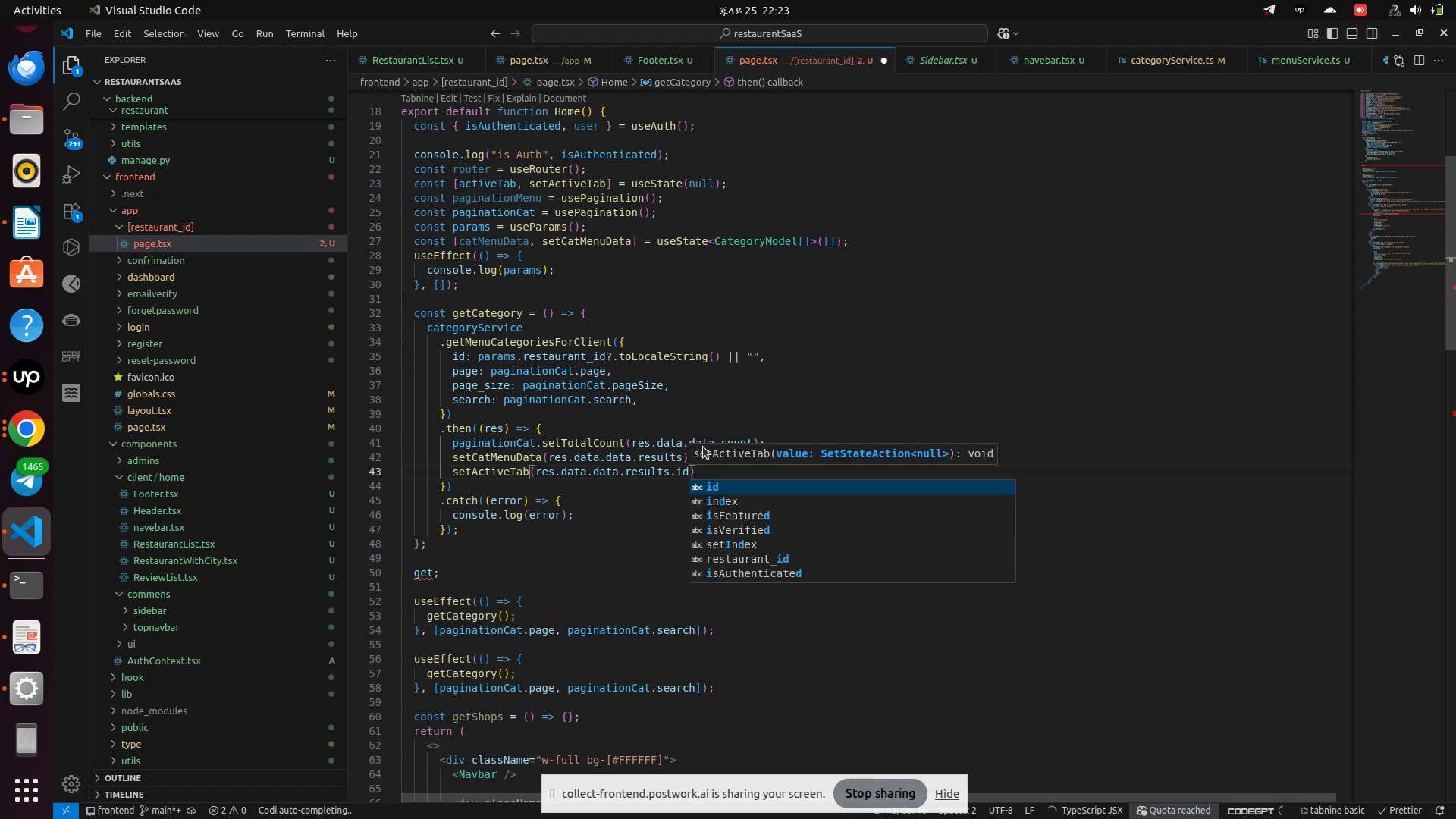 
key(Enter)
 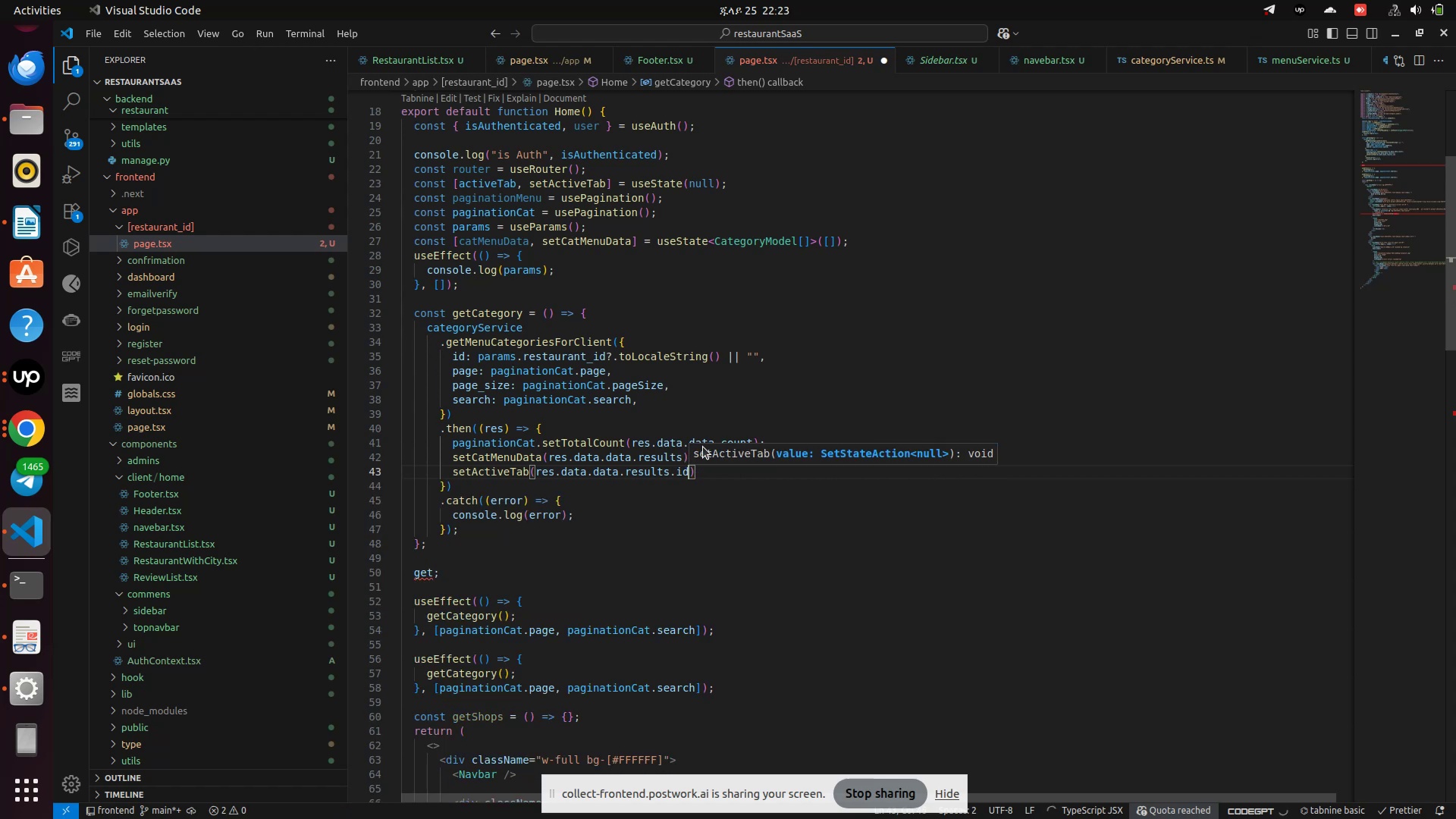 
key(ArrowRight)
 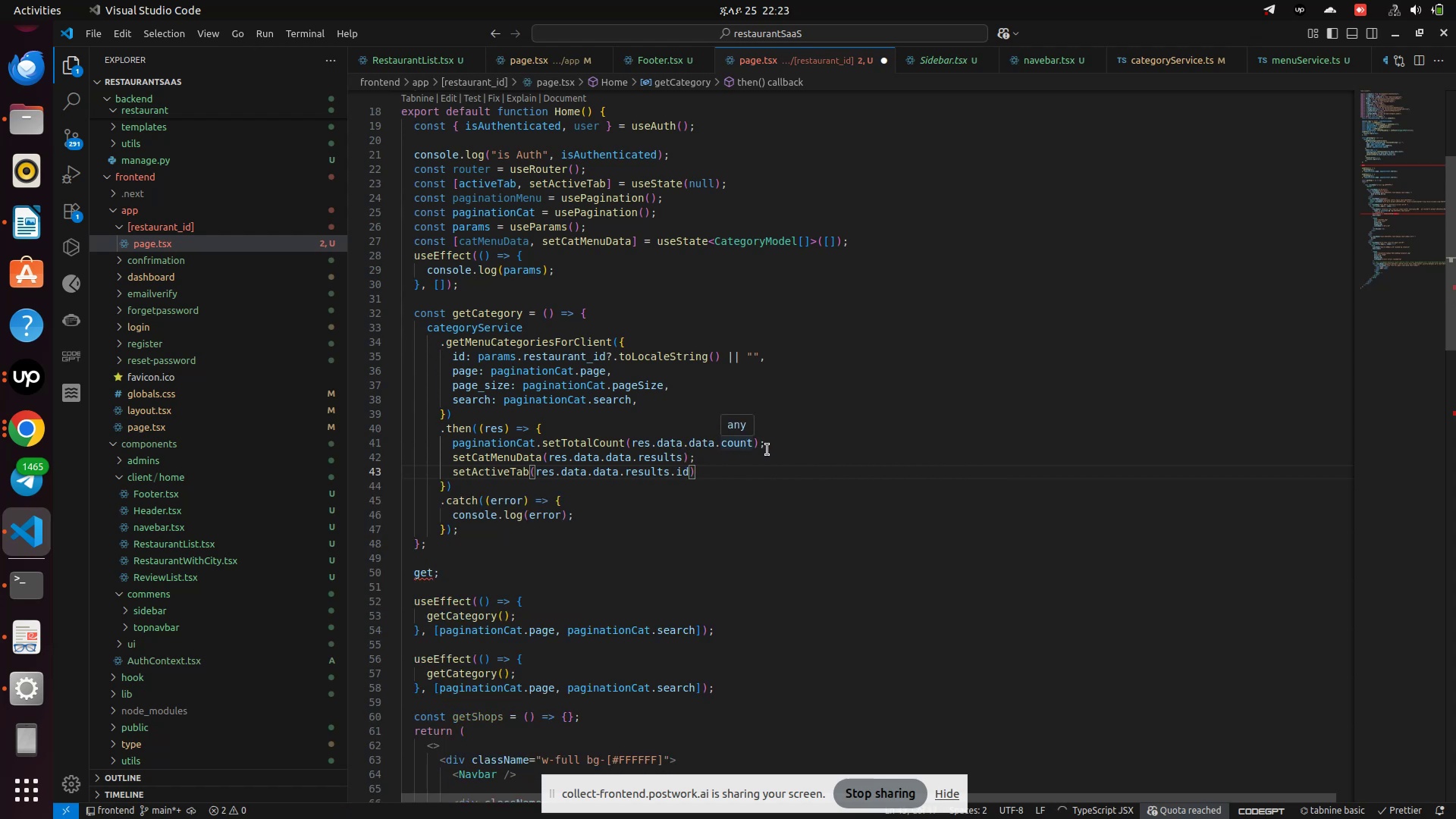 
left_click([738, 450])
 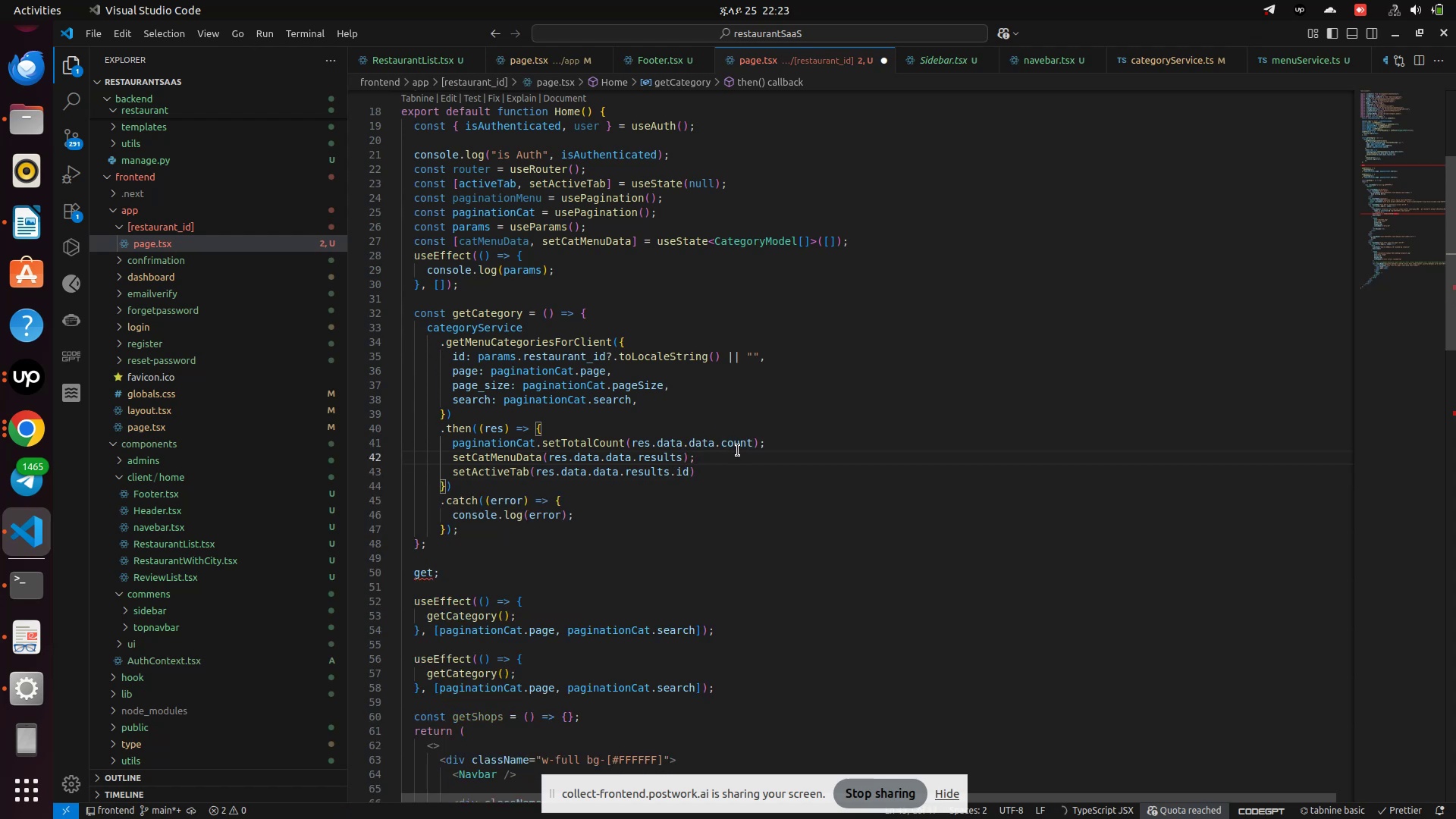 
key(Enter)
 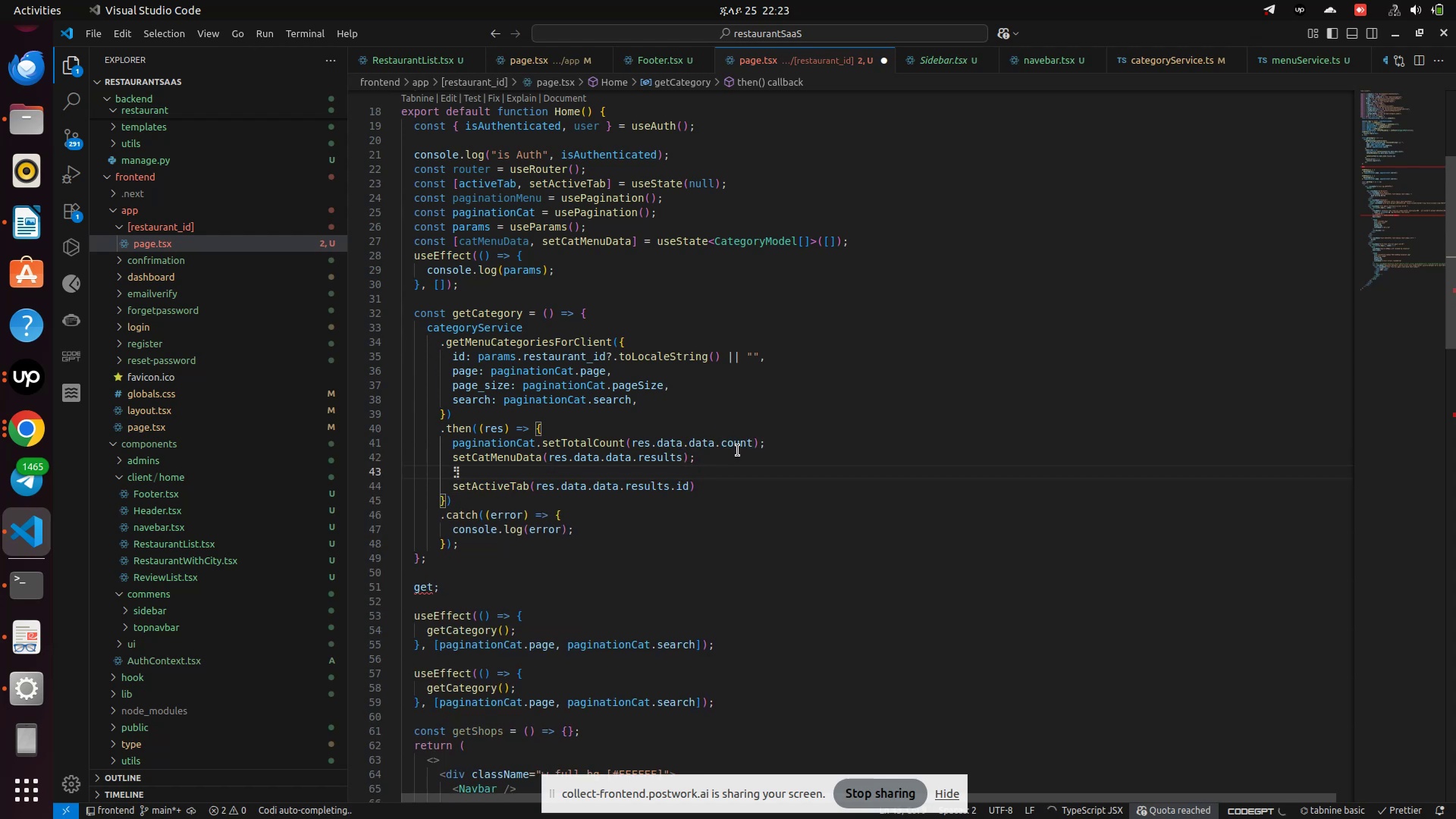 
type(if(res.data.data.resul)
 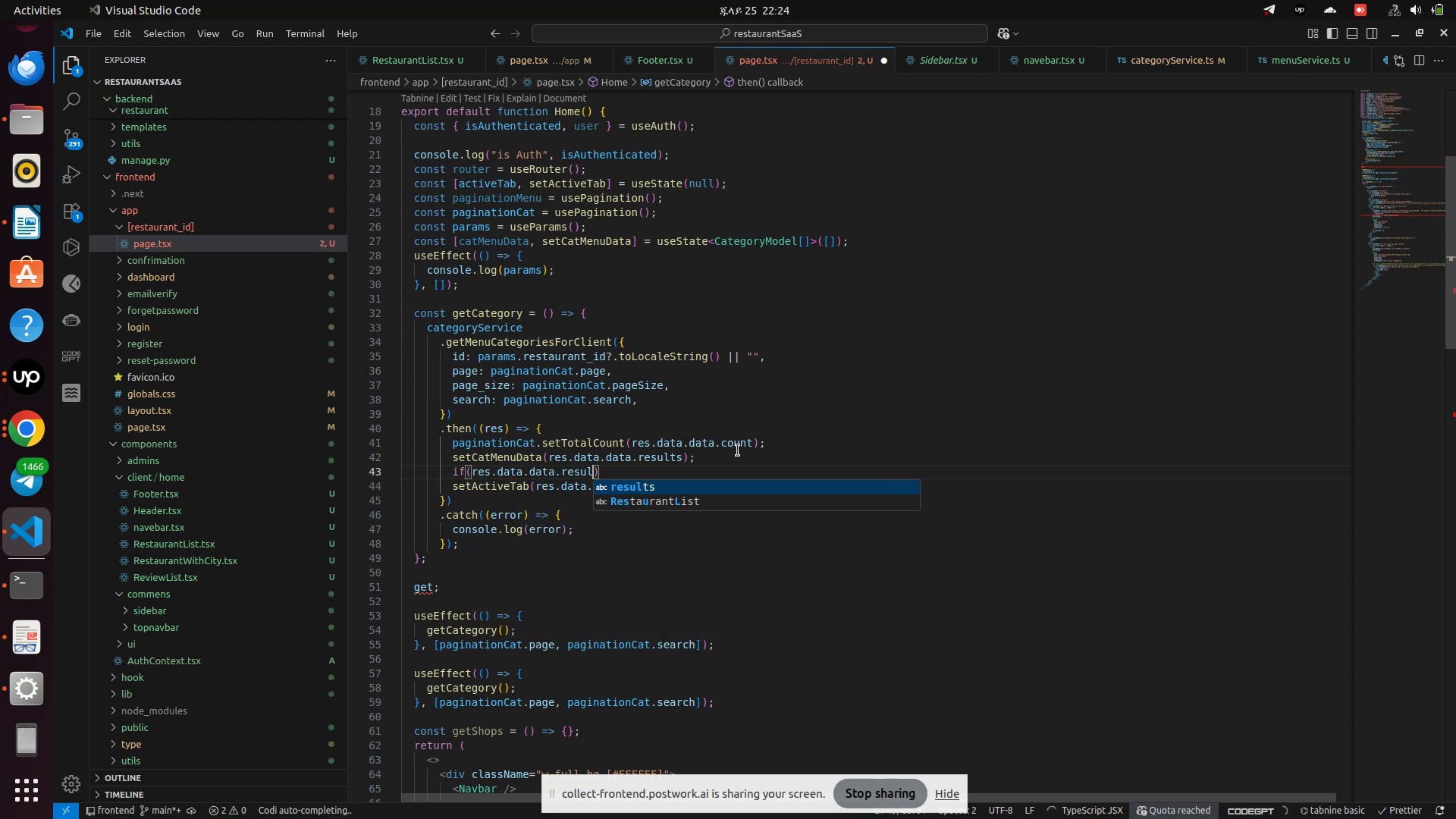 
key(Enter)
 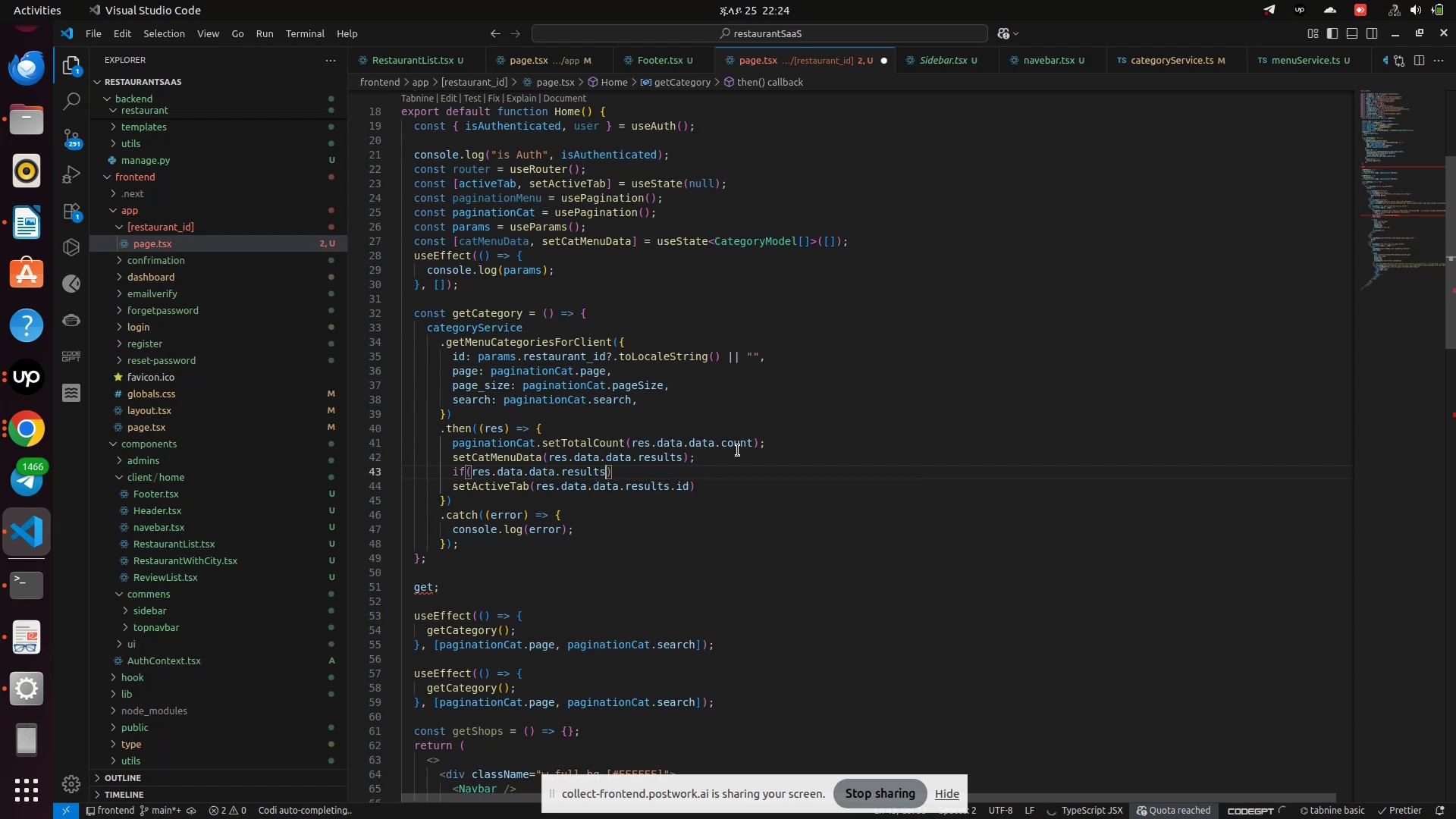 
type(.lent)
 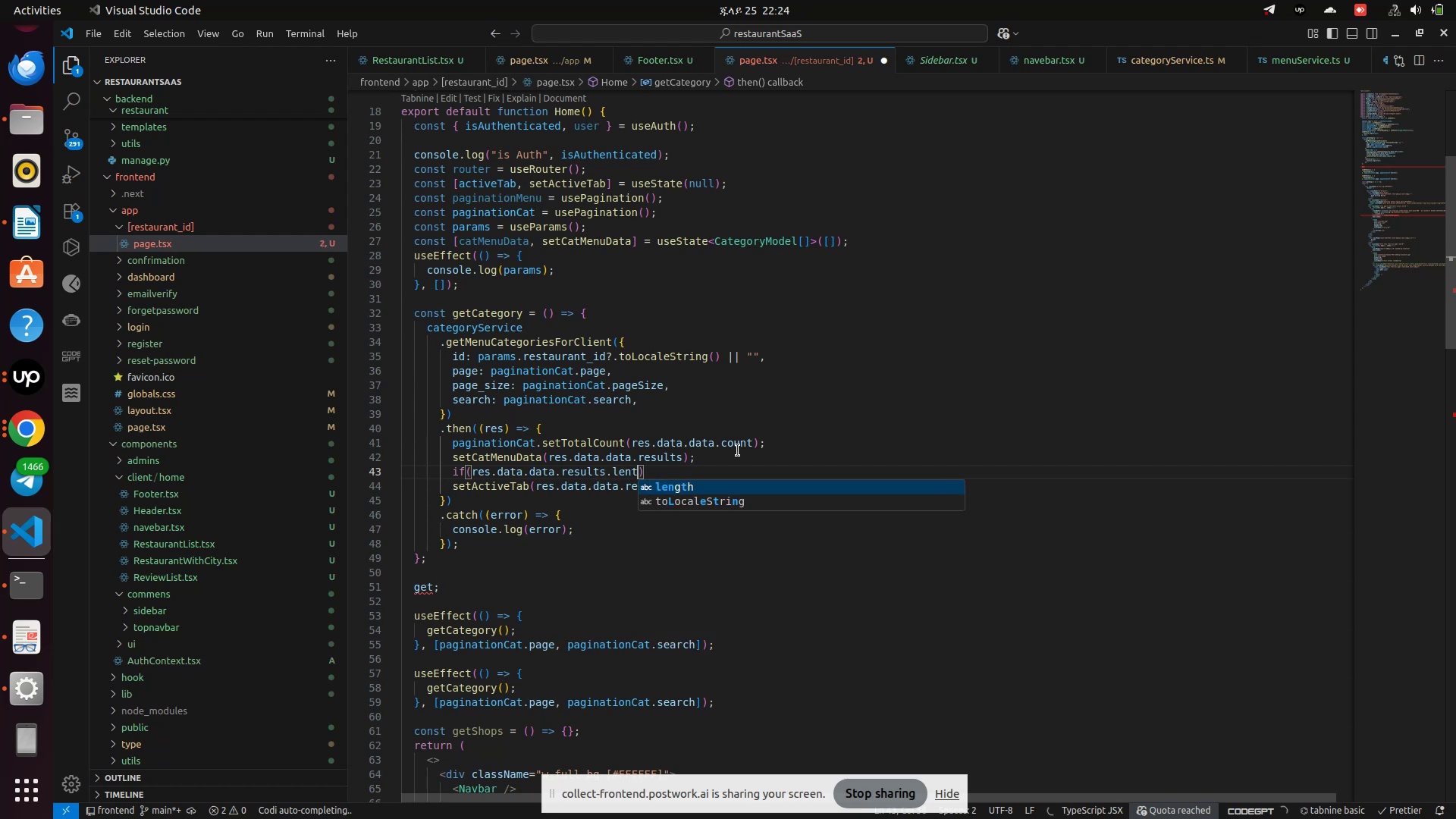 
key(Enter)
 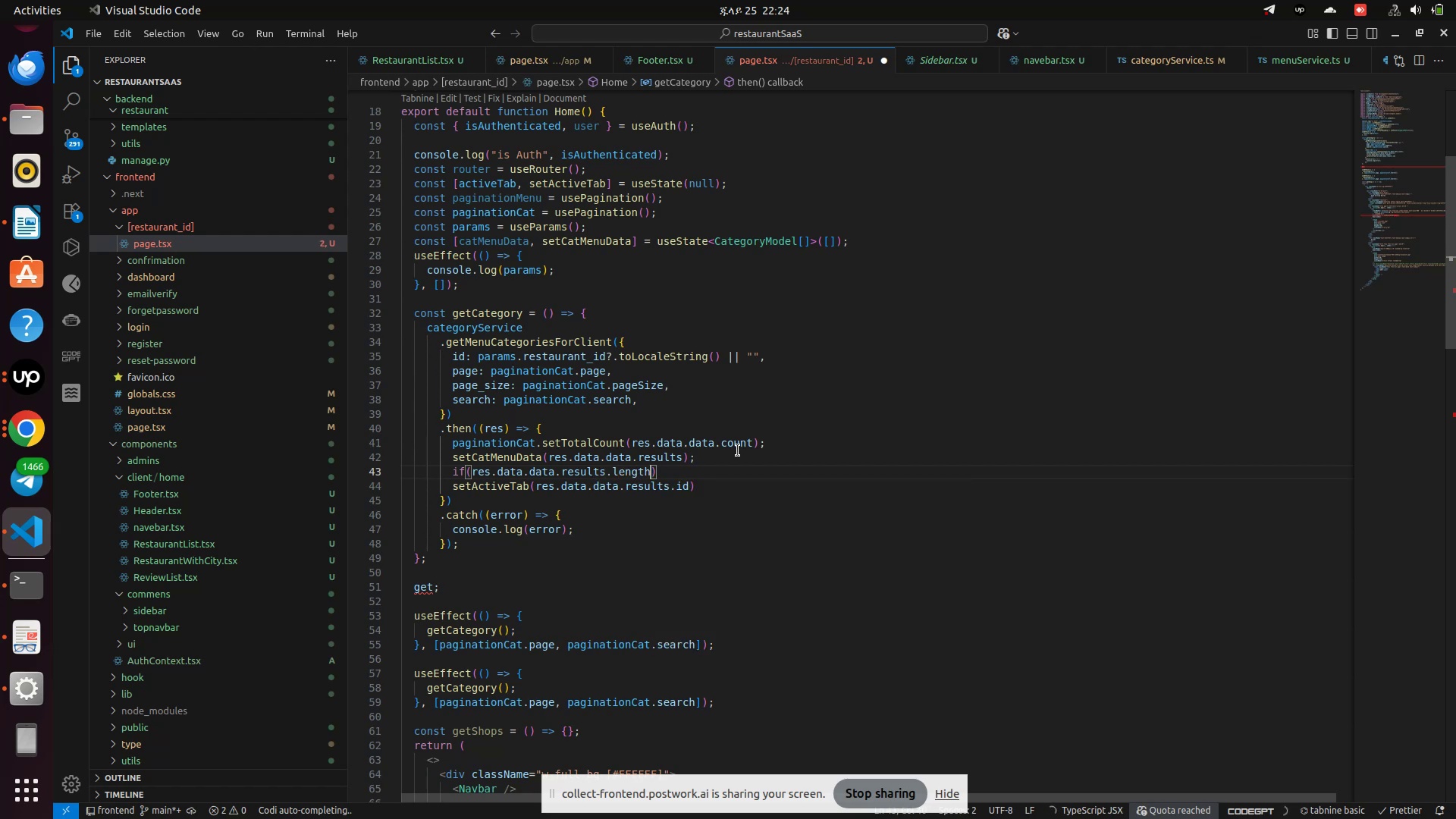 
key(ArrowRight)
 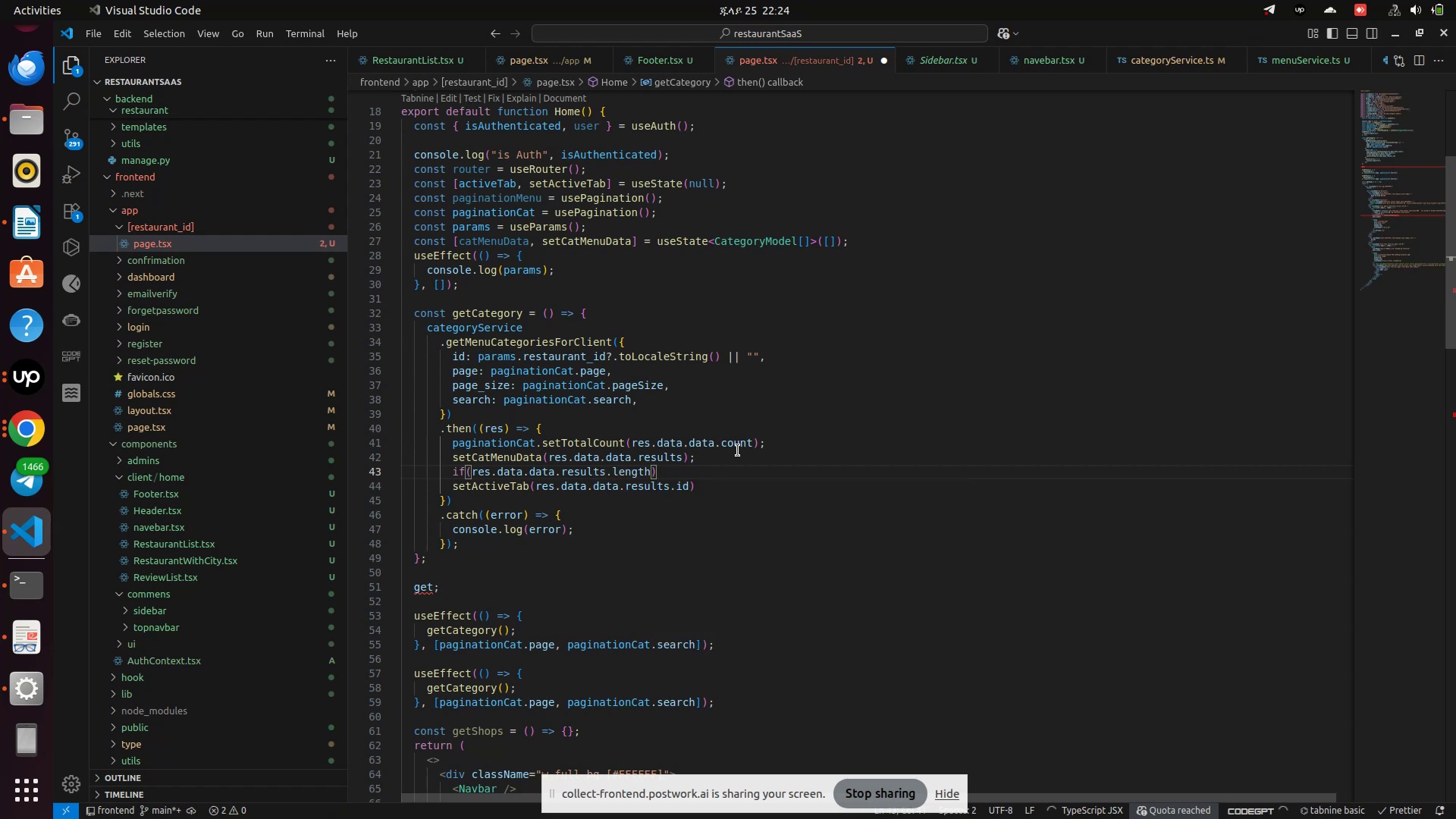 
key(Shift+BracketLeft)
 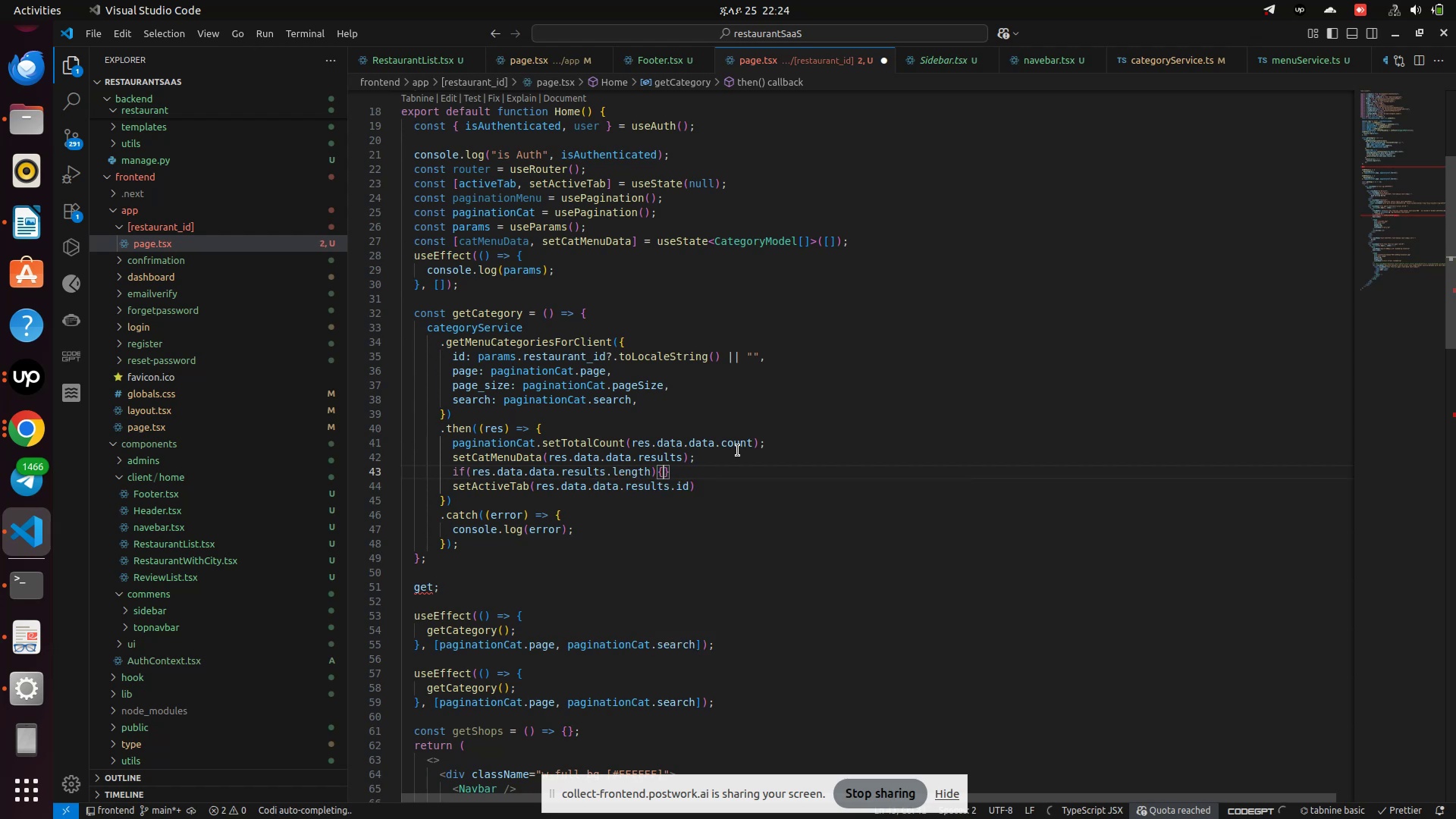 
key(Enter)
 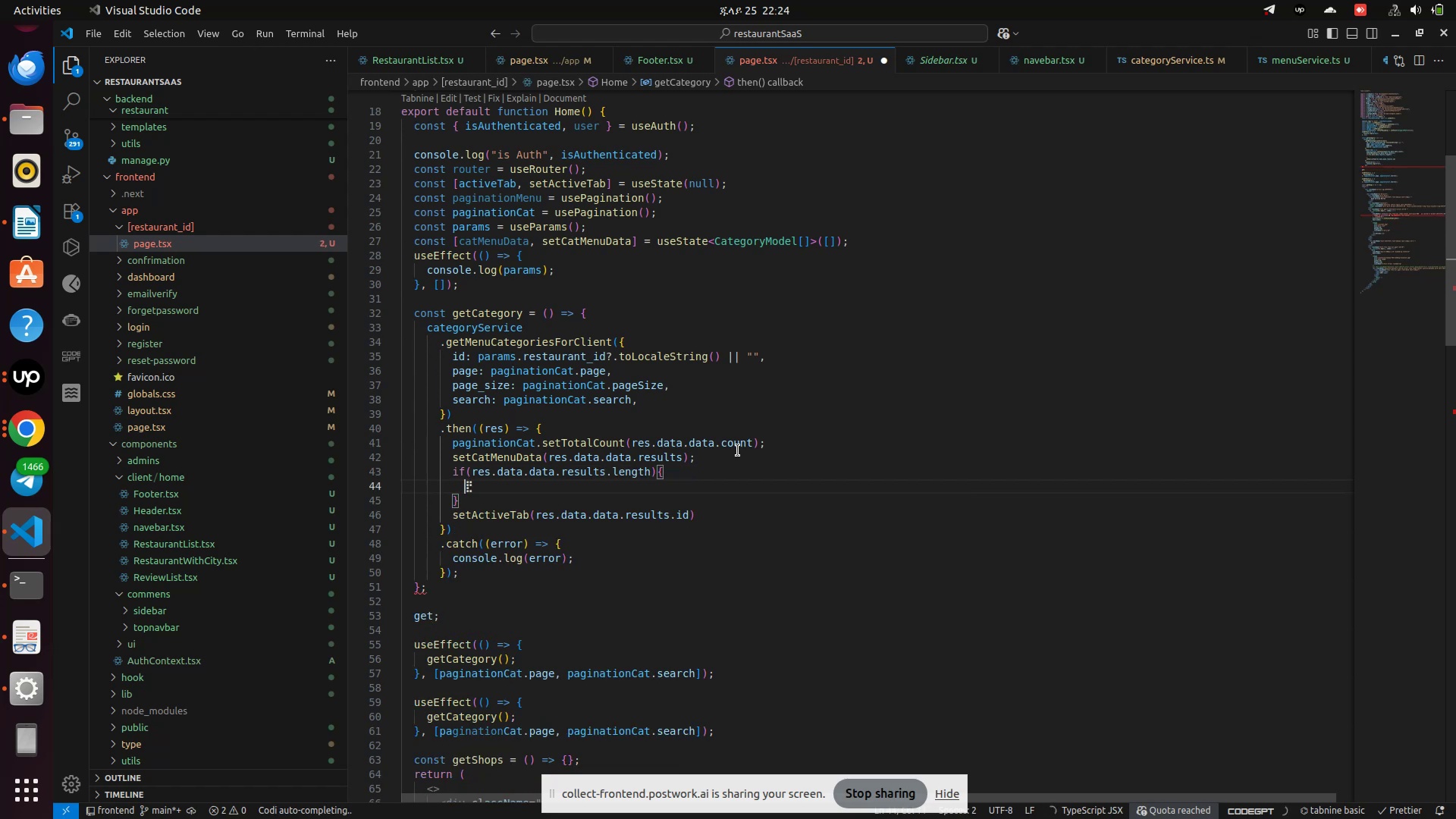 
key(Enter)
 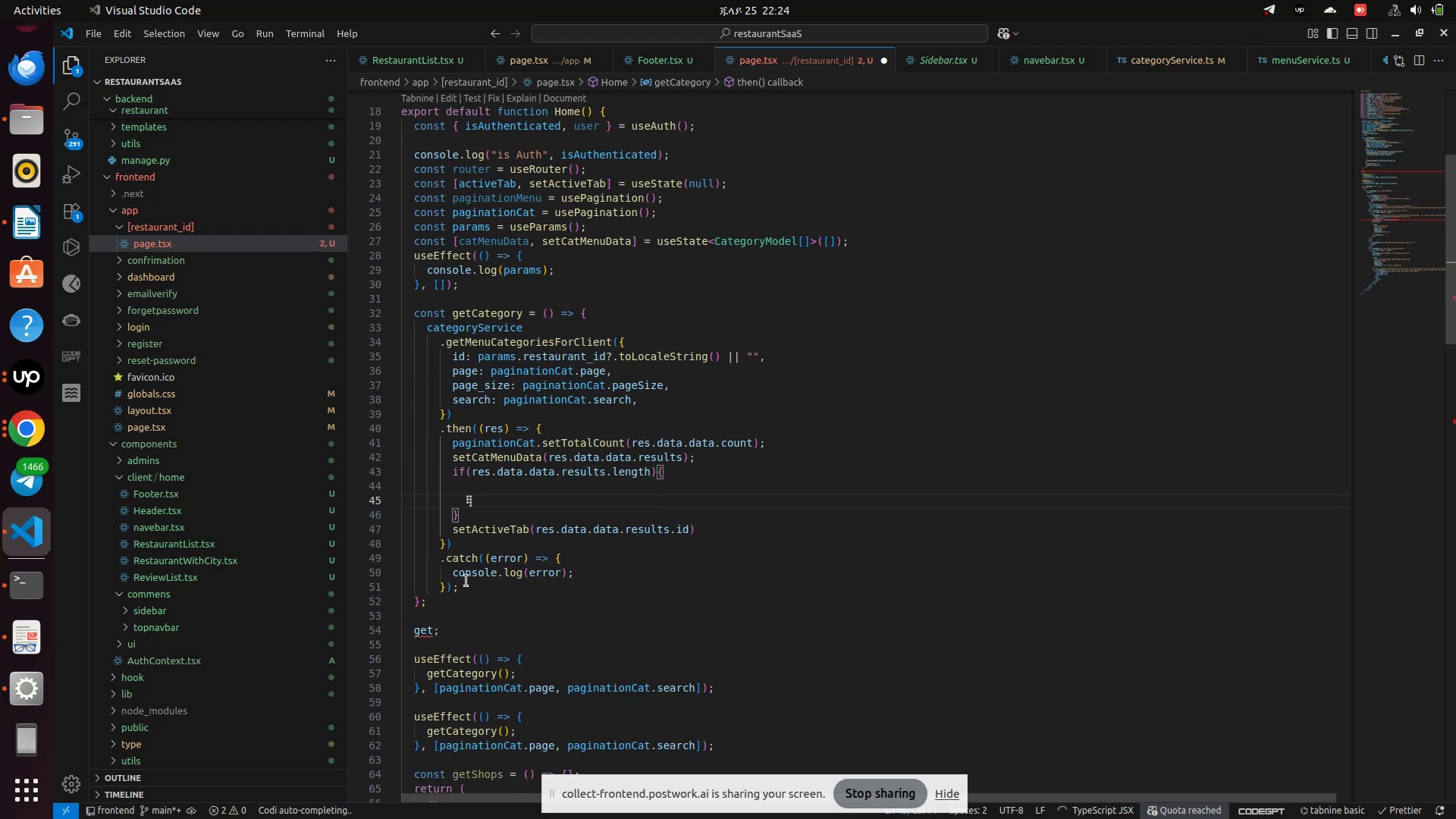 
left_click_drag(start_coordinate=[444, 529], to_coordinate=[705, 534])
 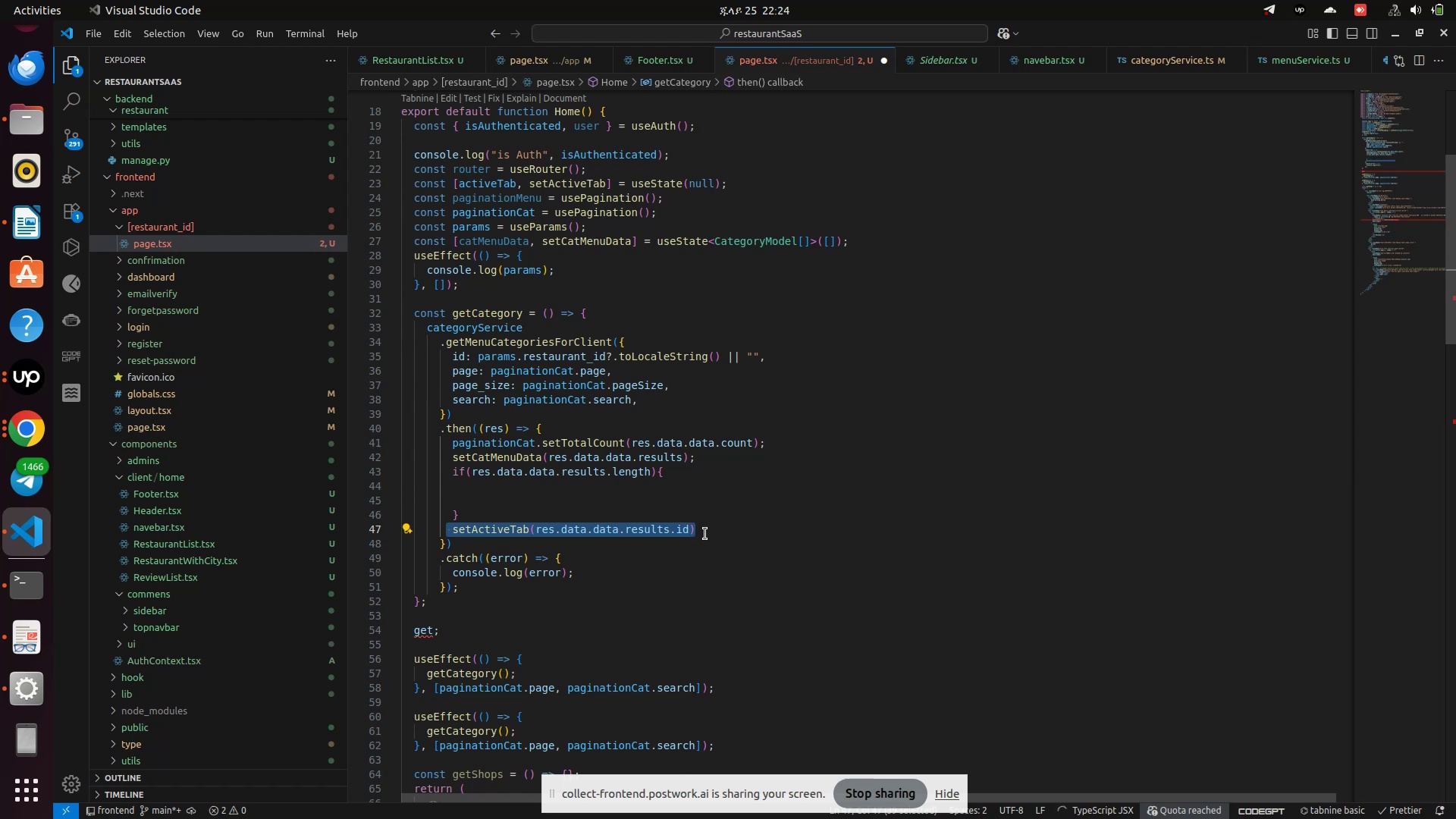 
key(Control+X)
 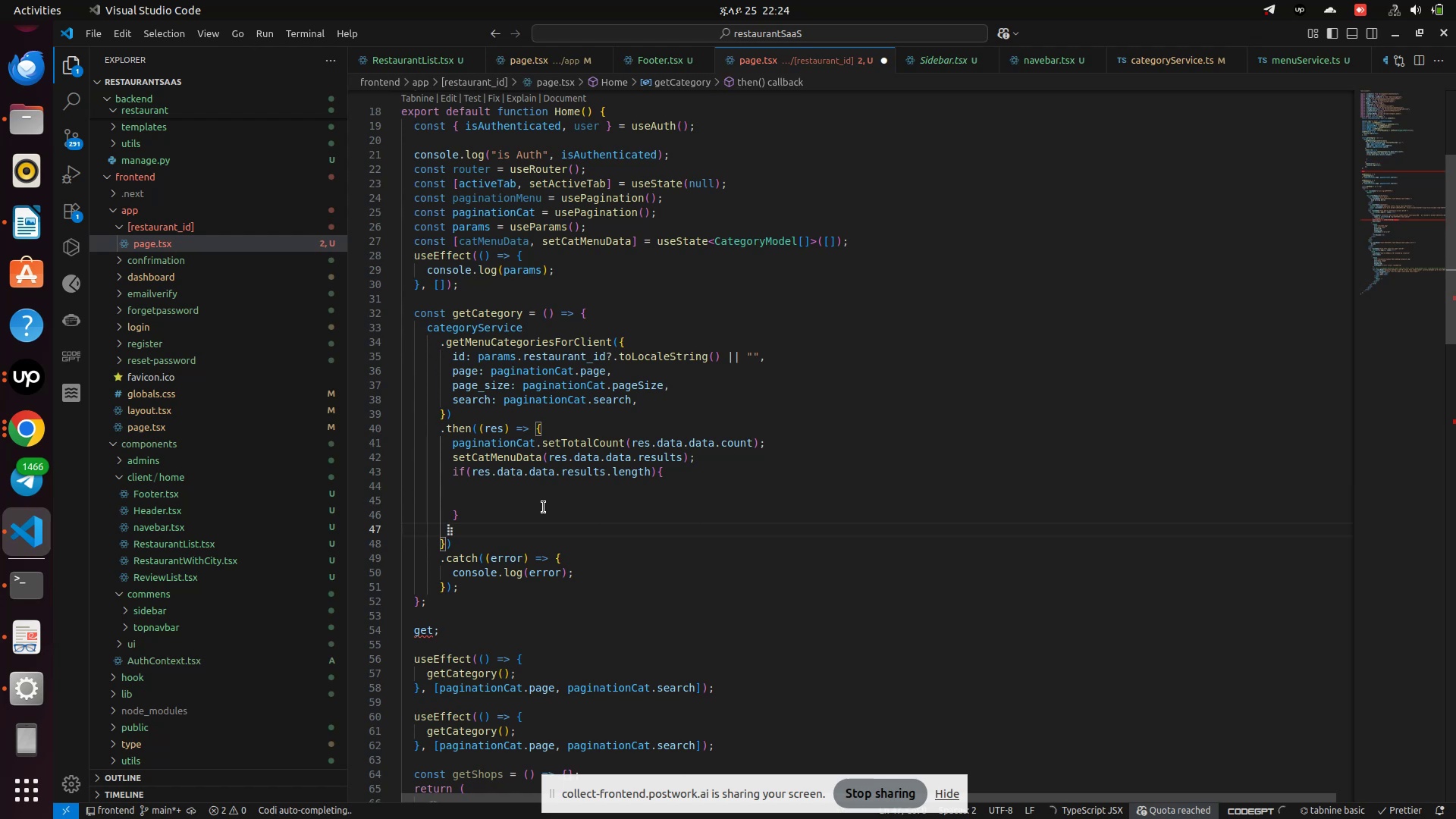 
left_click([544, 507])
 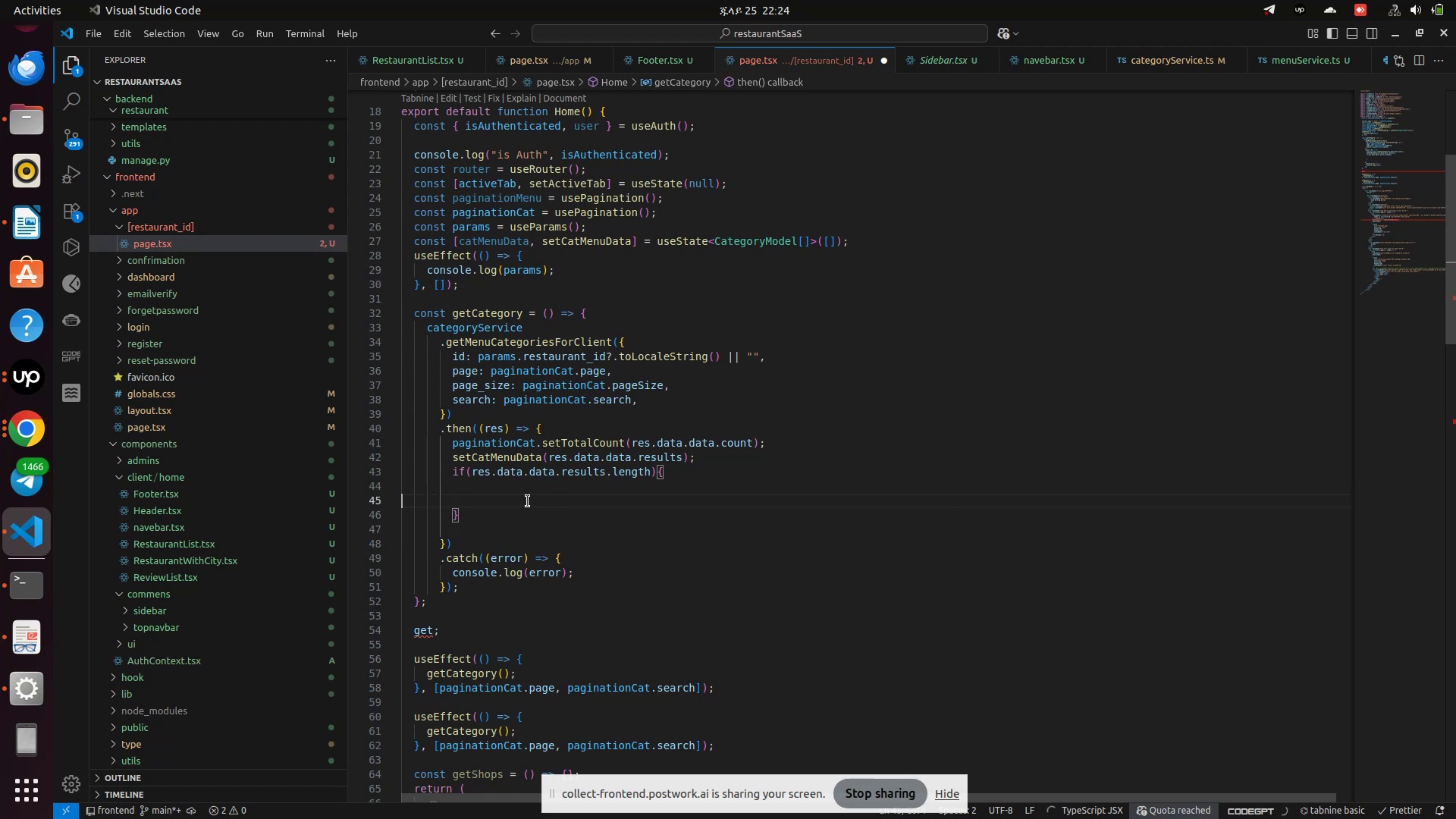 
key(Control+V)
 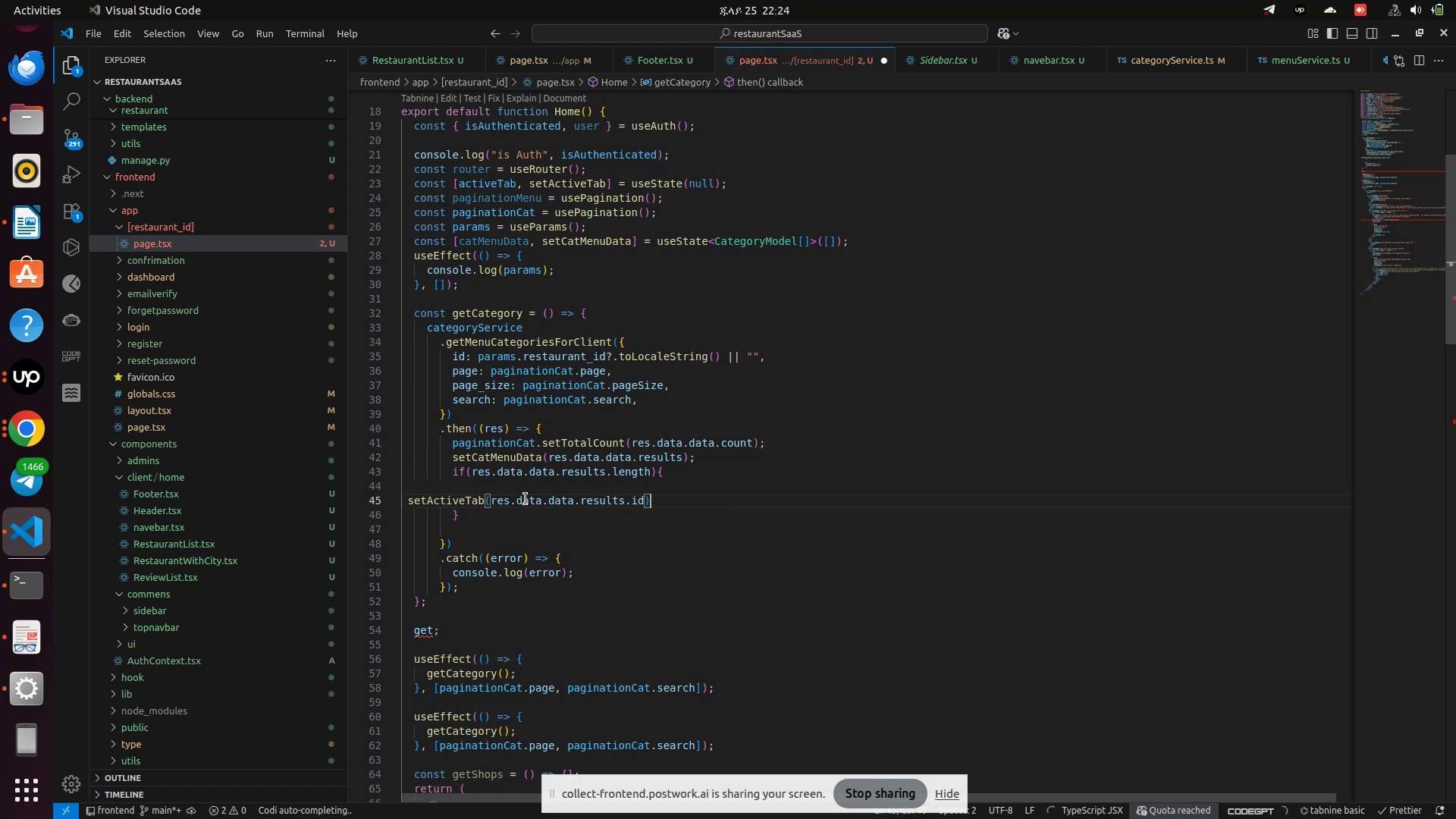 
key(Control+S)
 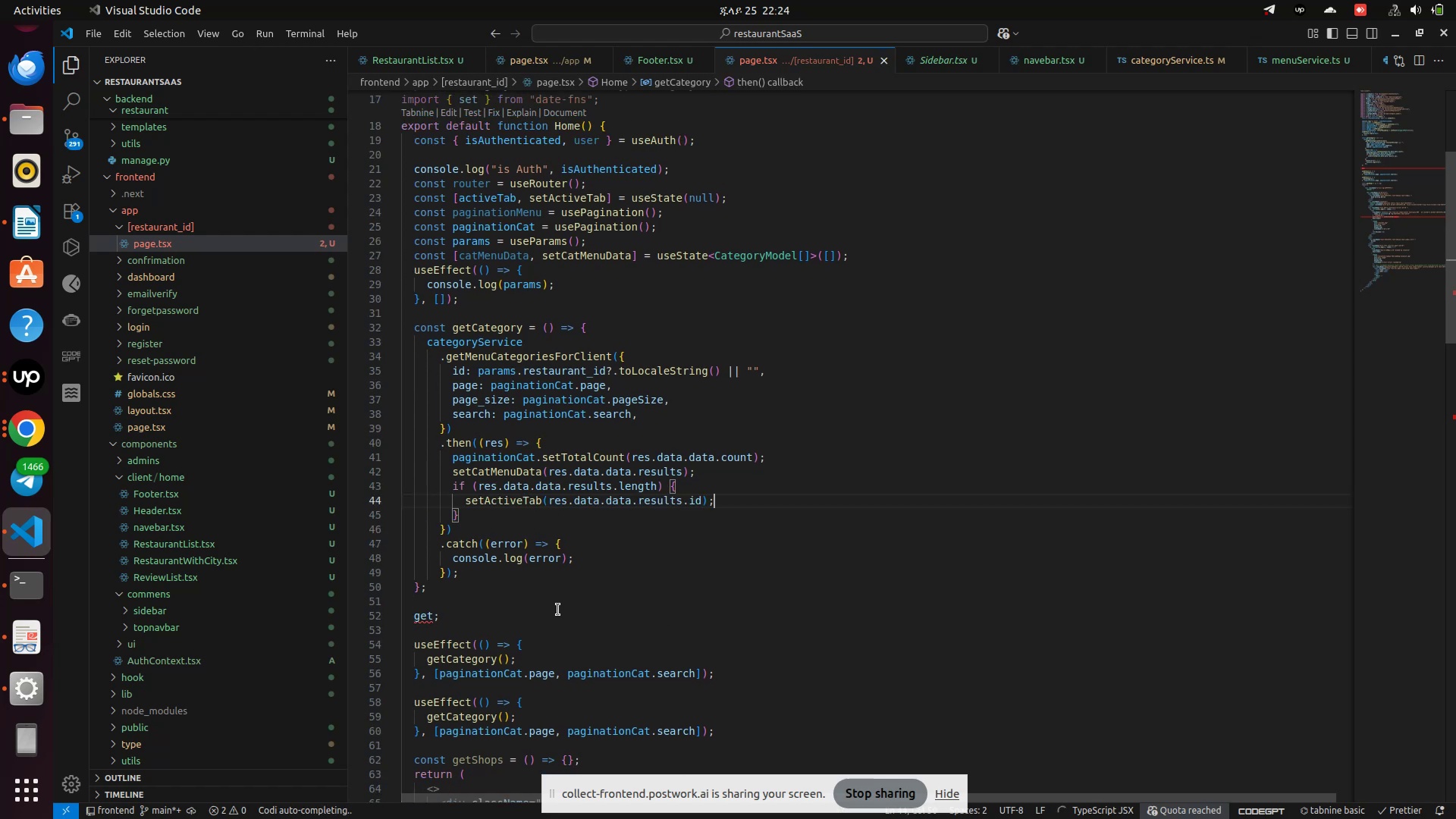 
left_click([558, 610])
 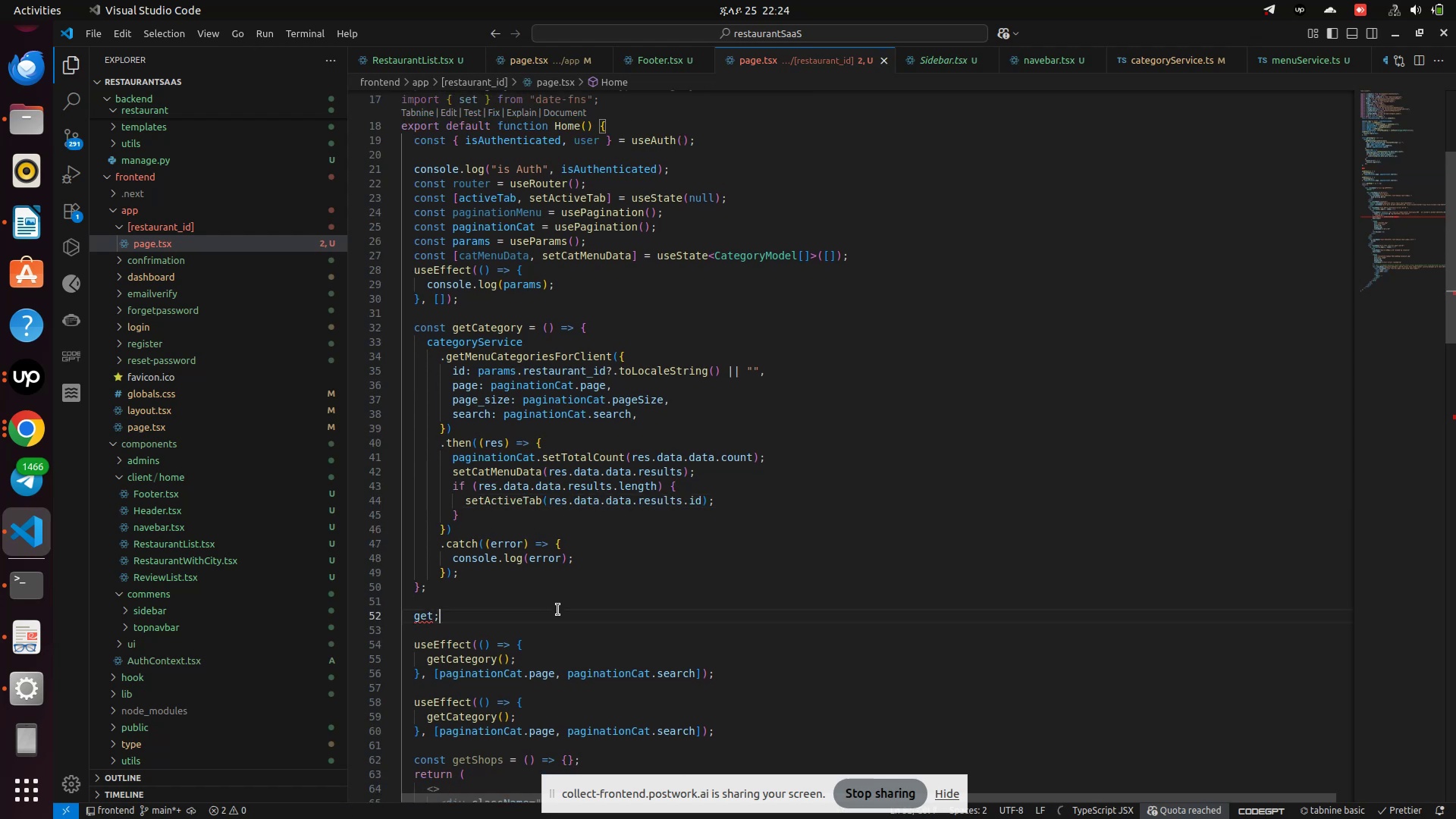 
key(Backspace)
key(Backspace)
key(Backspace)
key(Backspace)
type(const get)
 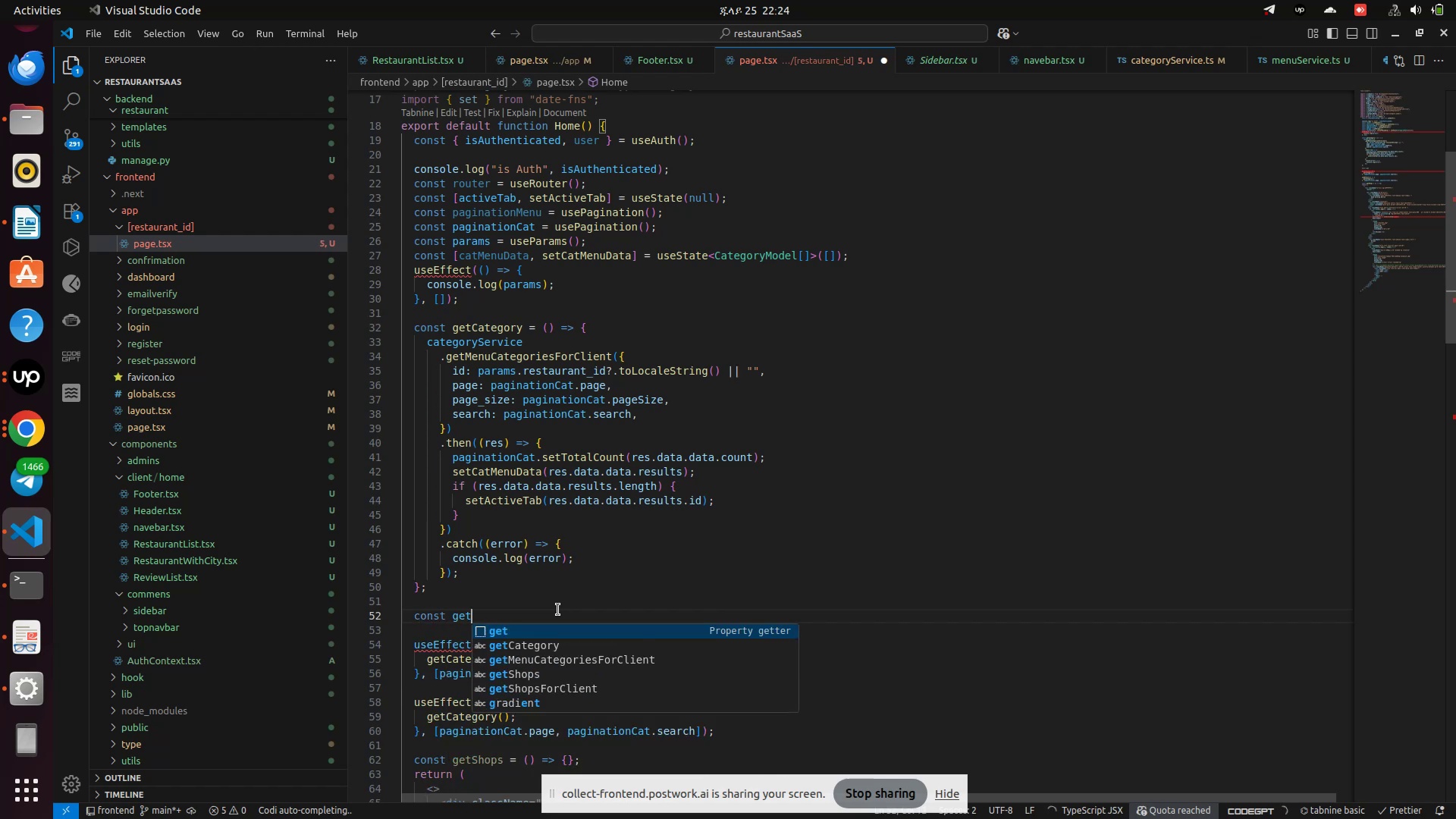 
hold_key(key=ShiftRight, duration=3.61)
 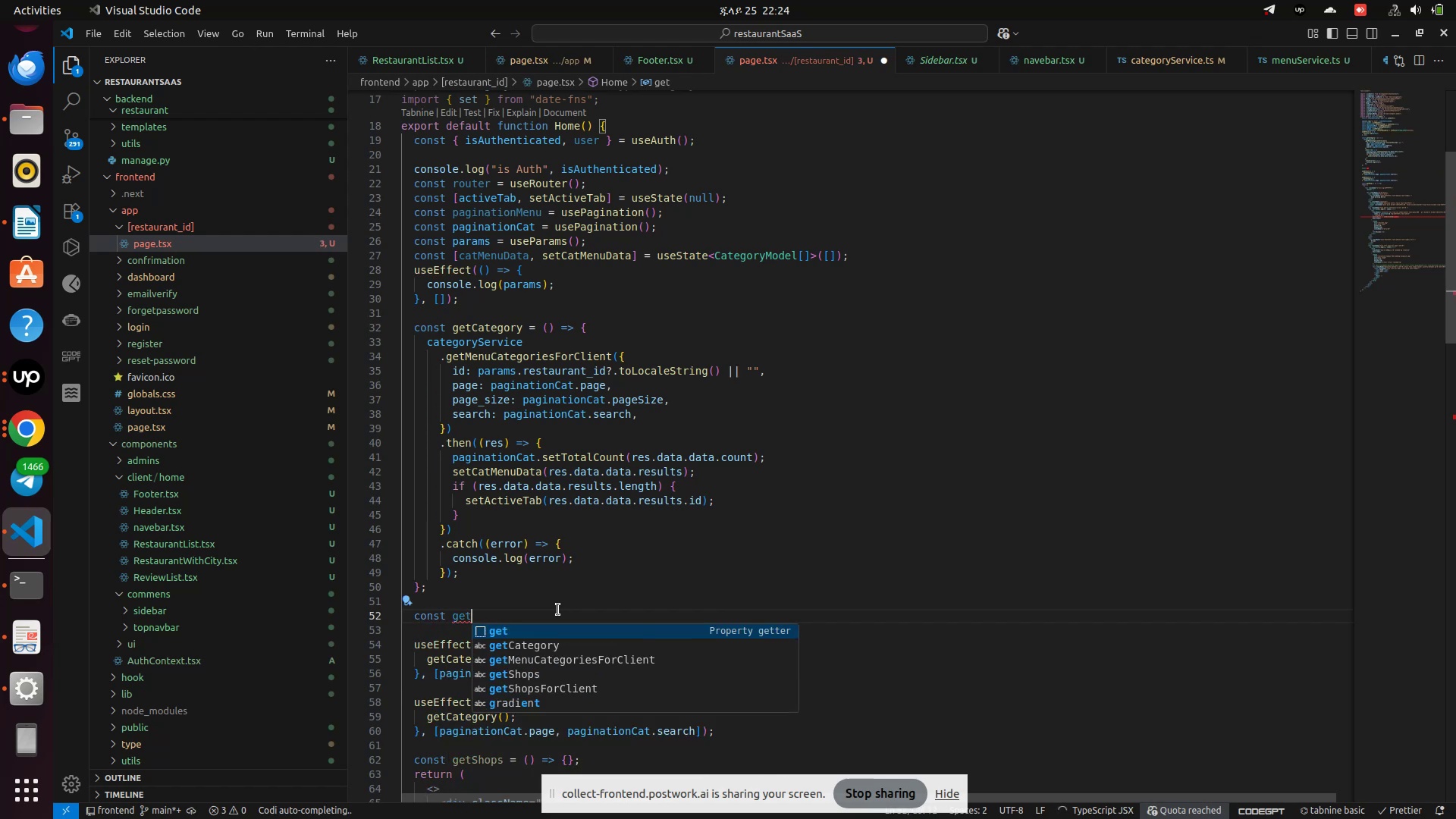 
type(Menu =)
 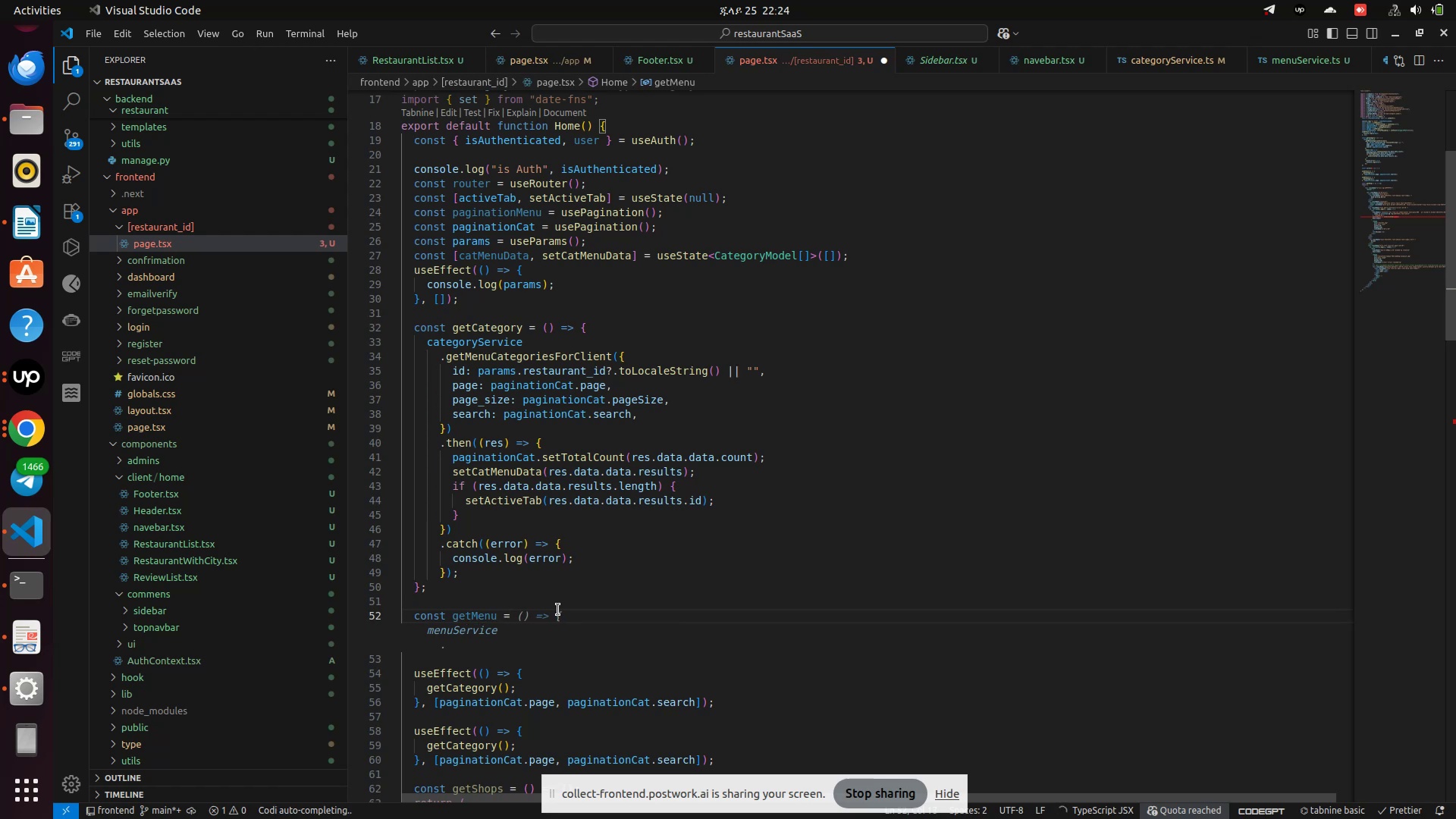 
hold_key(key=ShiftRight, duration=1.28)
 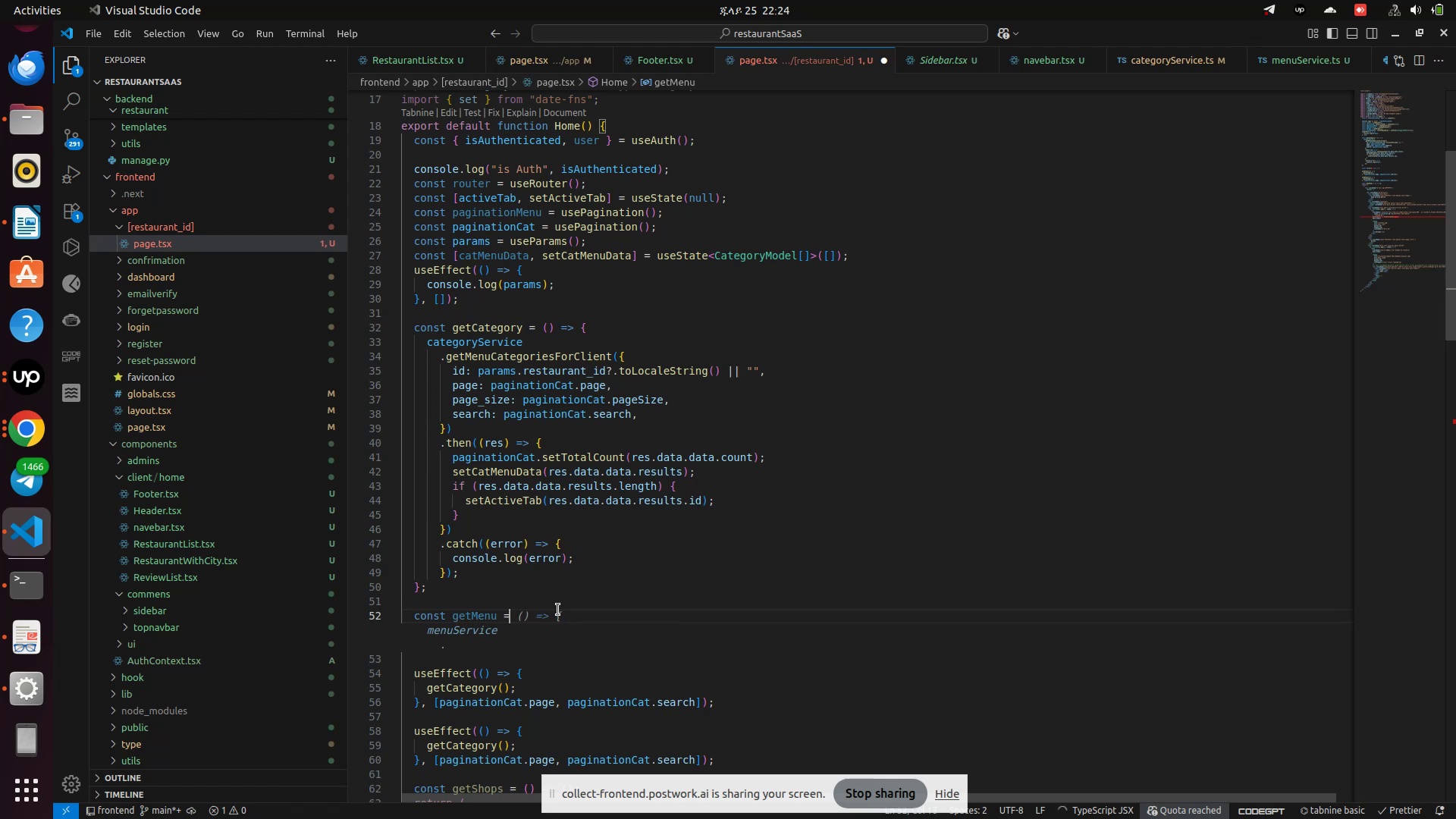 
hold_key(key=ShiftRight, duration=1.29)
 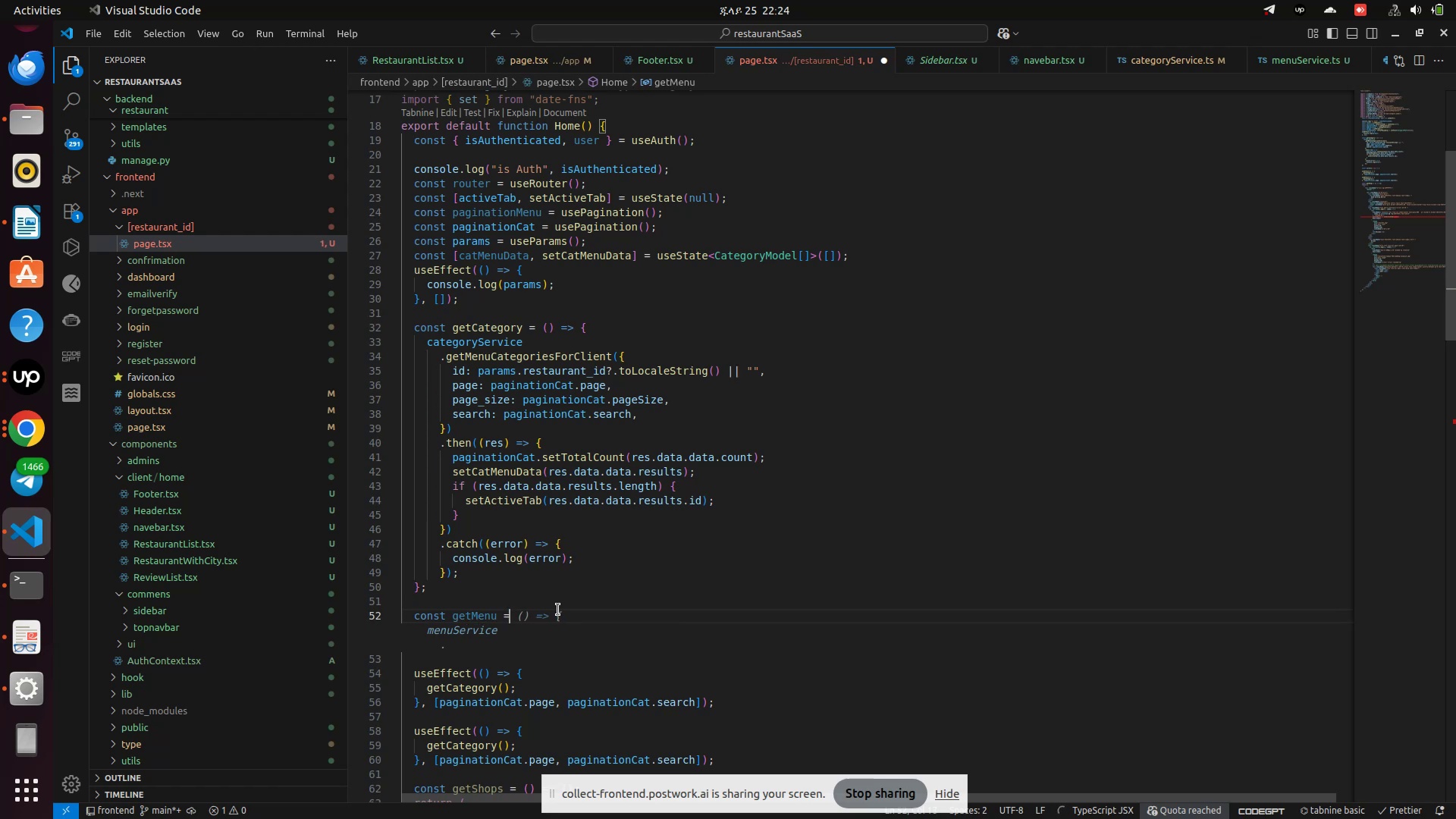 
key(Space)
 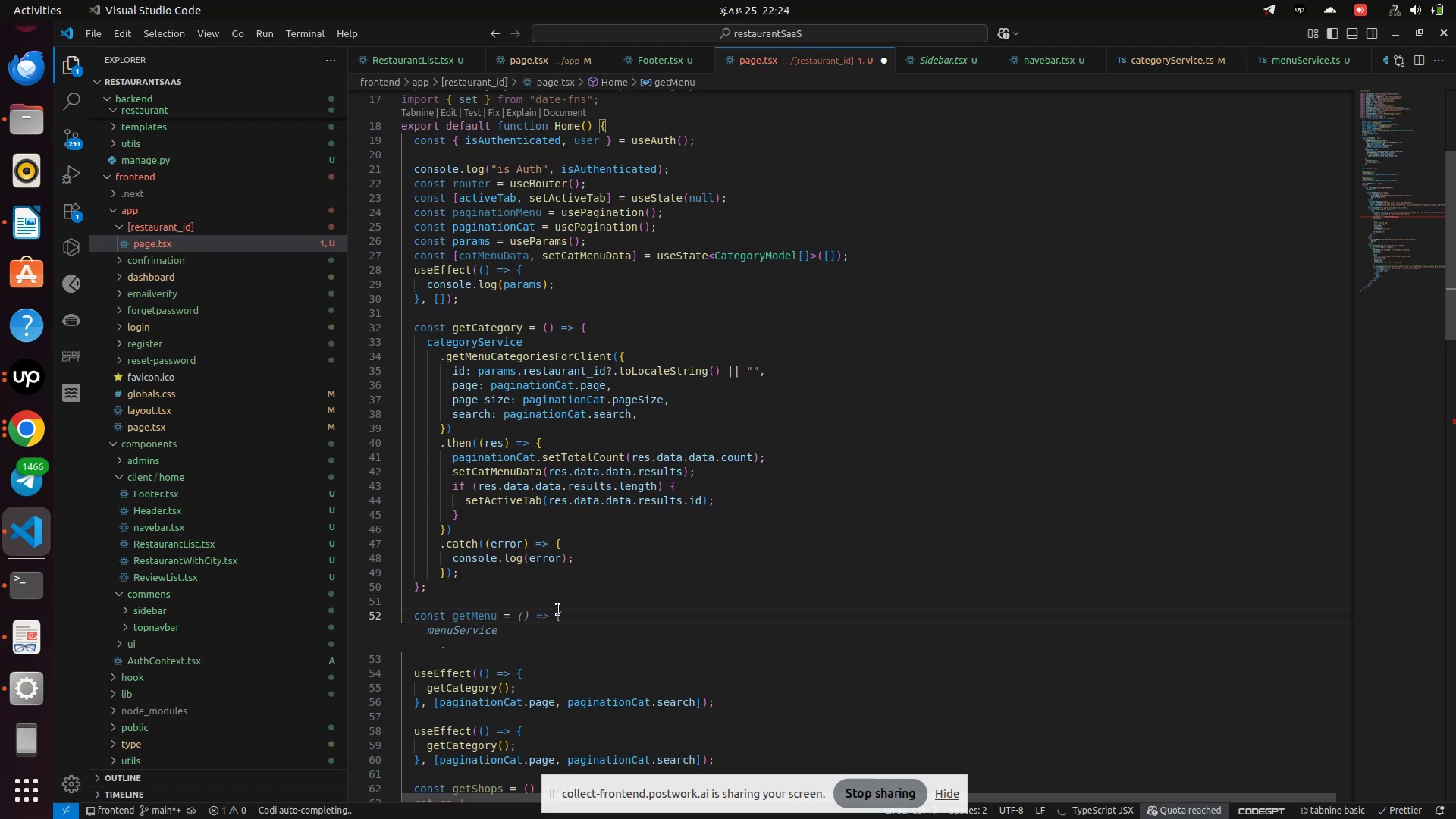 
key(Shift+9)
 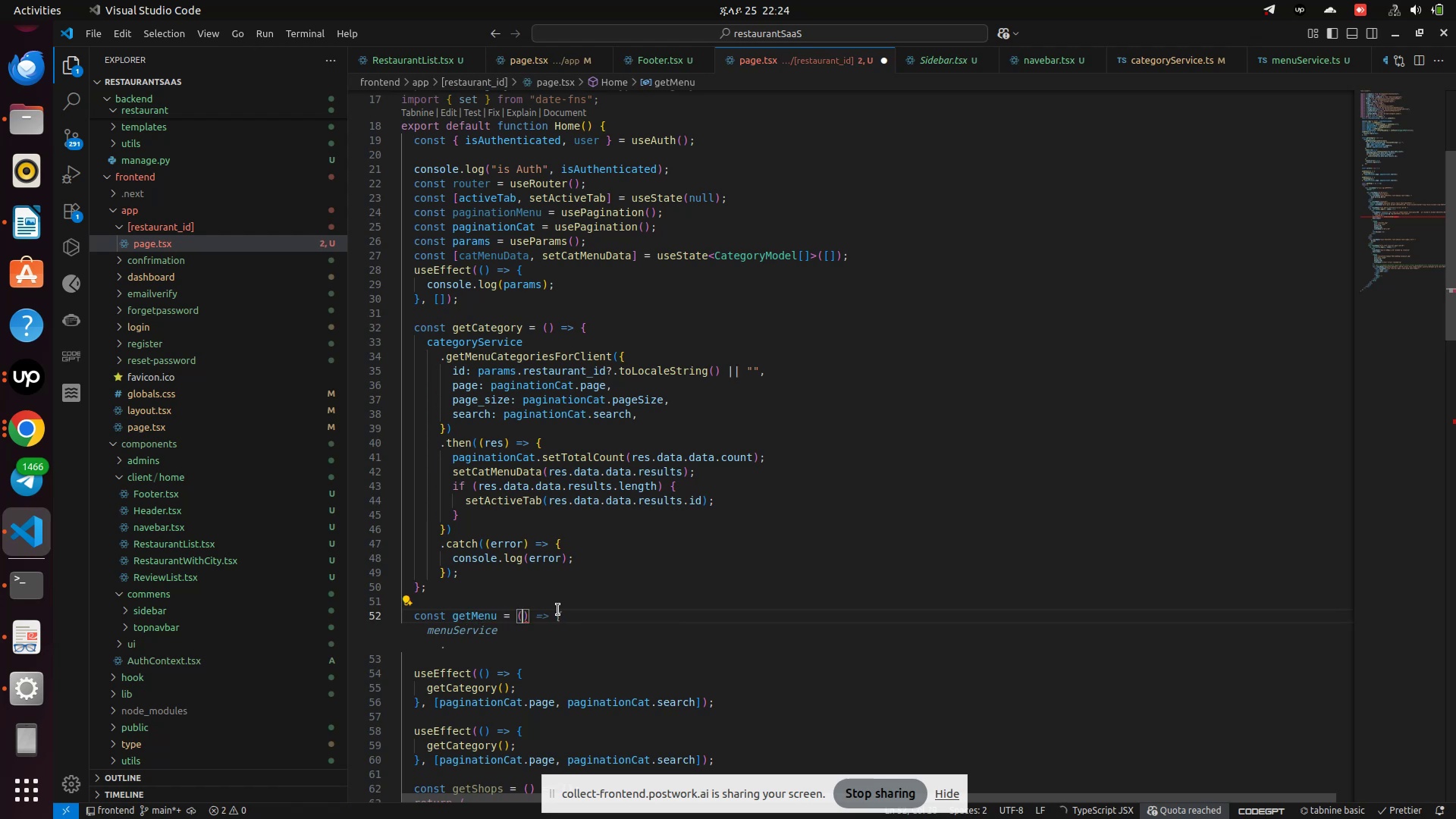 
key(ArrowRight)
 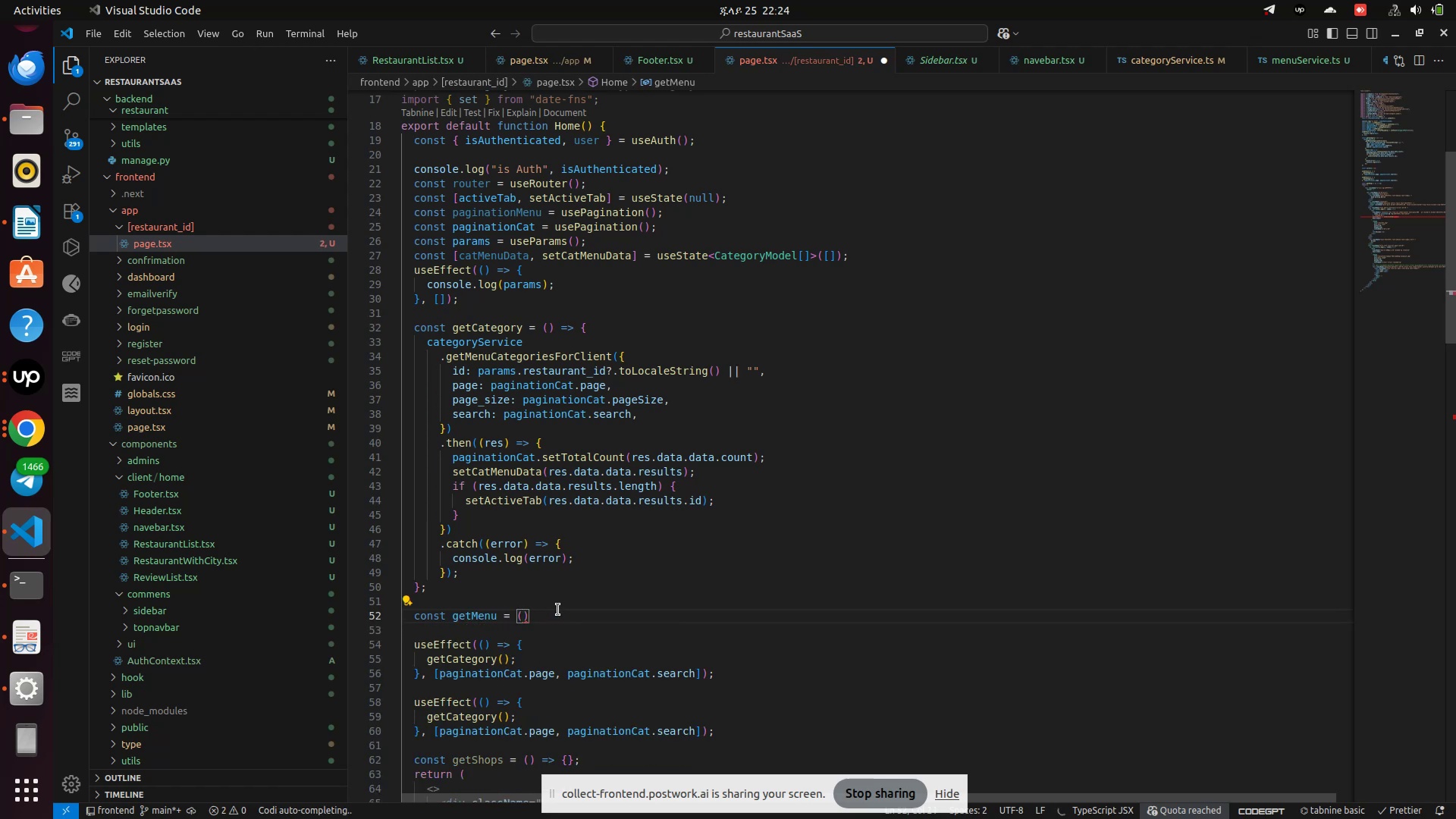 
key(Space)
 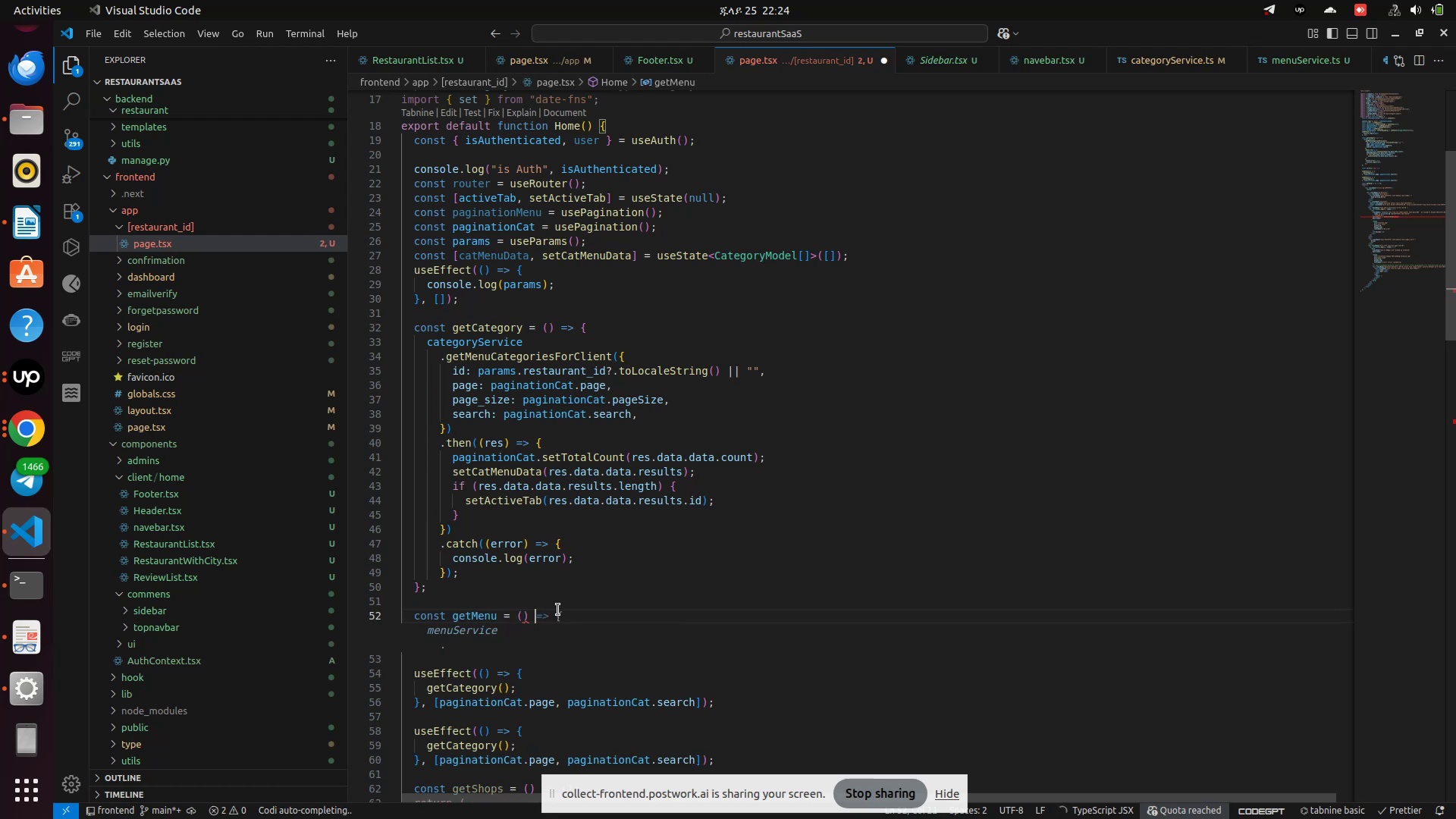 
key(Equal)
 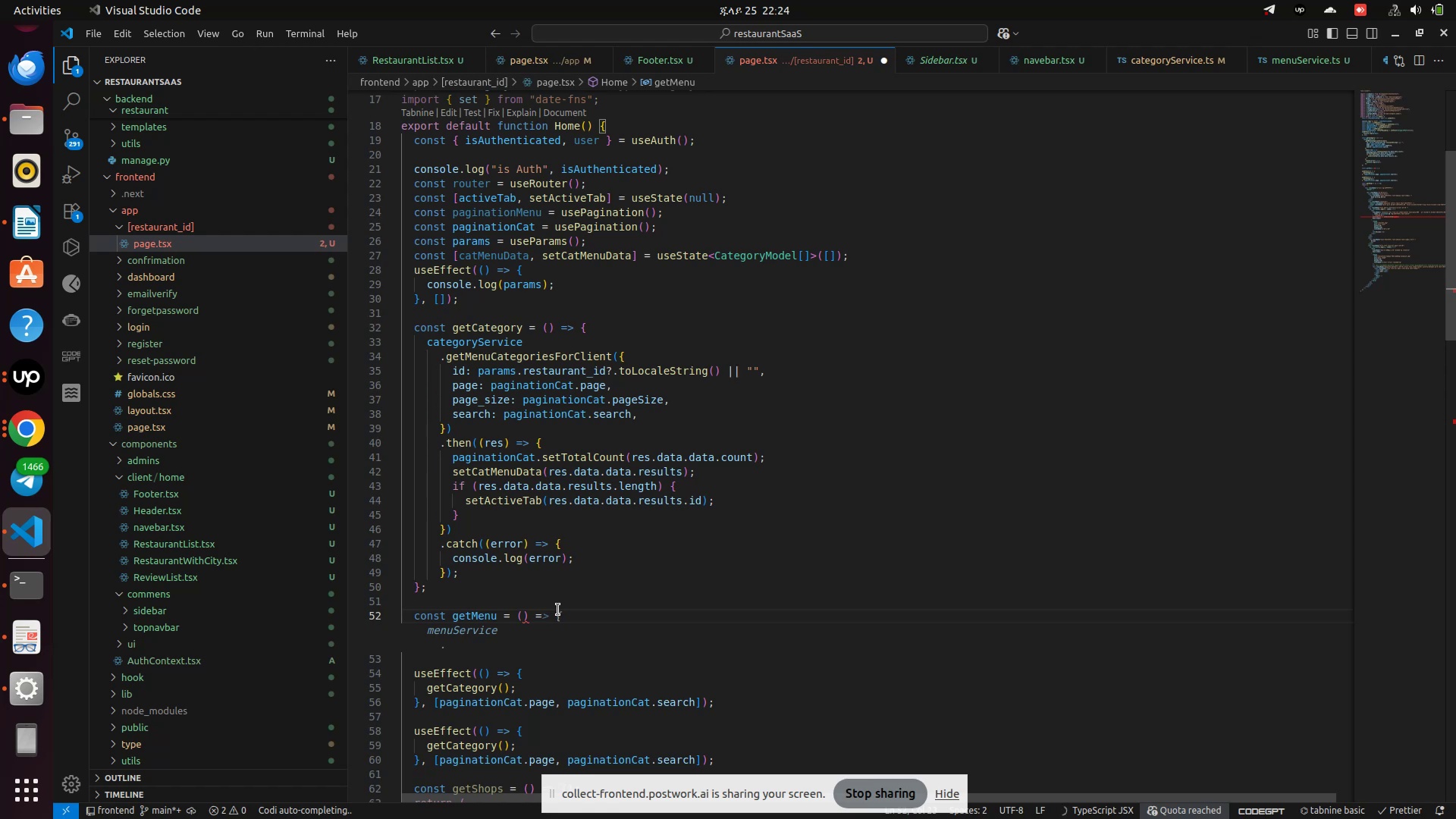 
key(Shift+Period)
 